 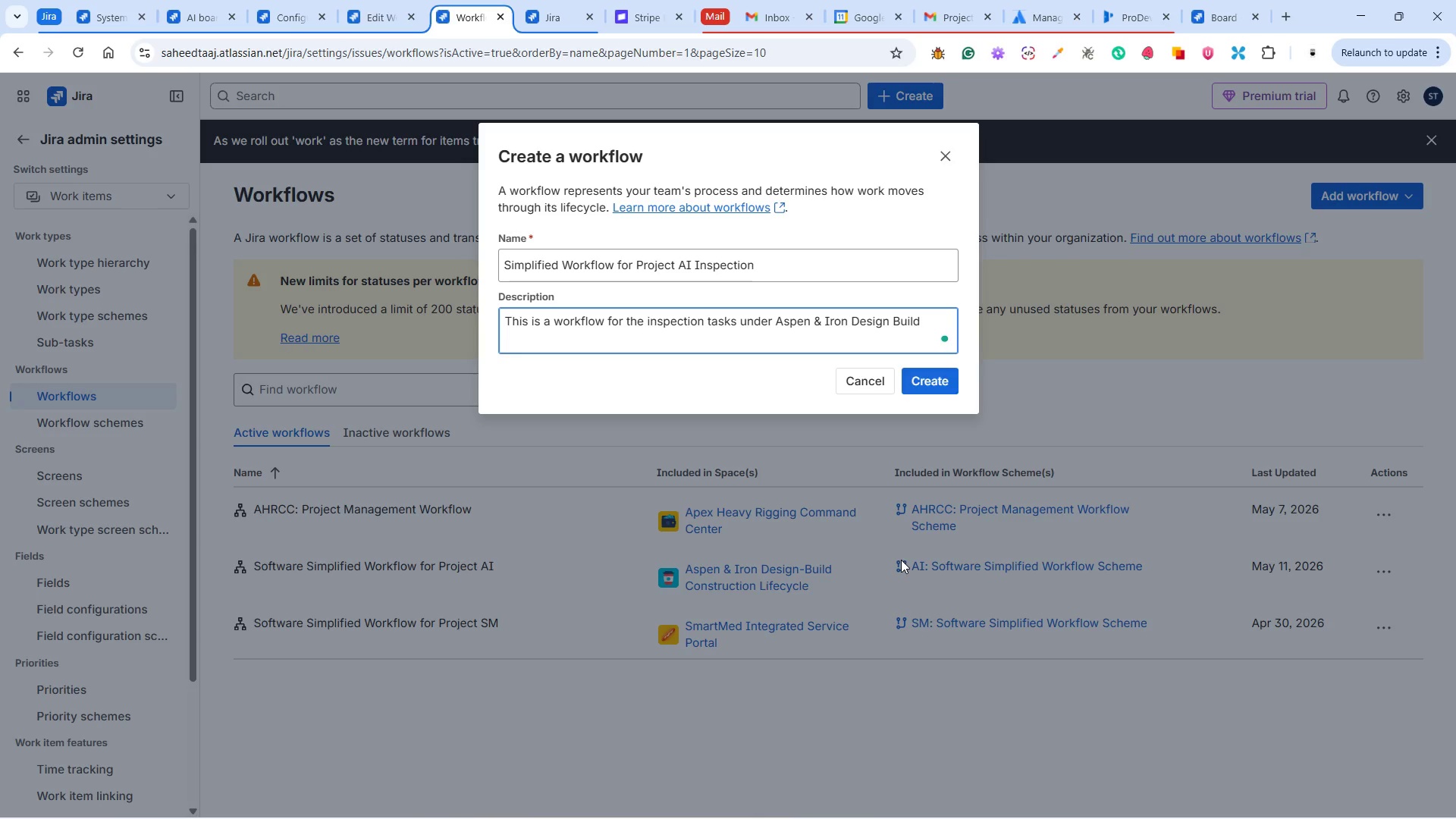 
left_click([926, 379])
 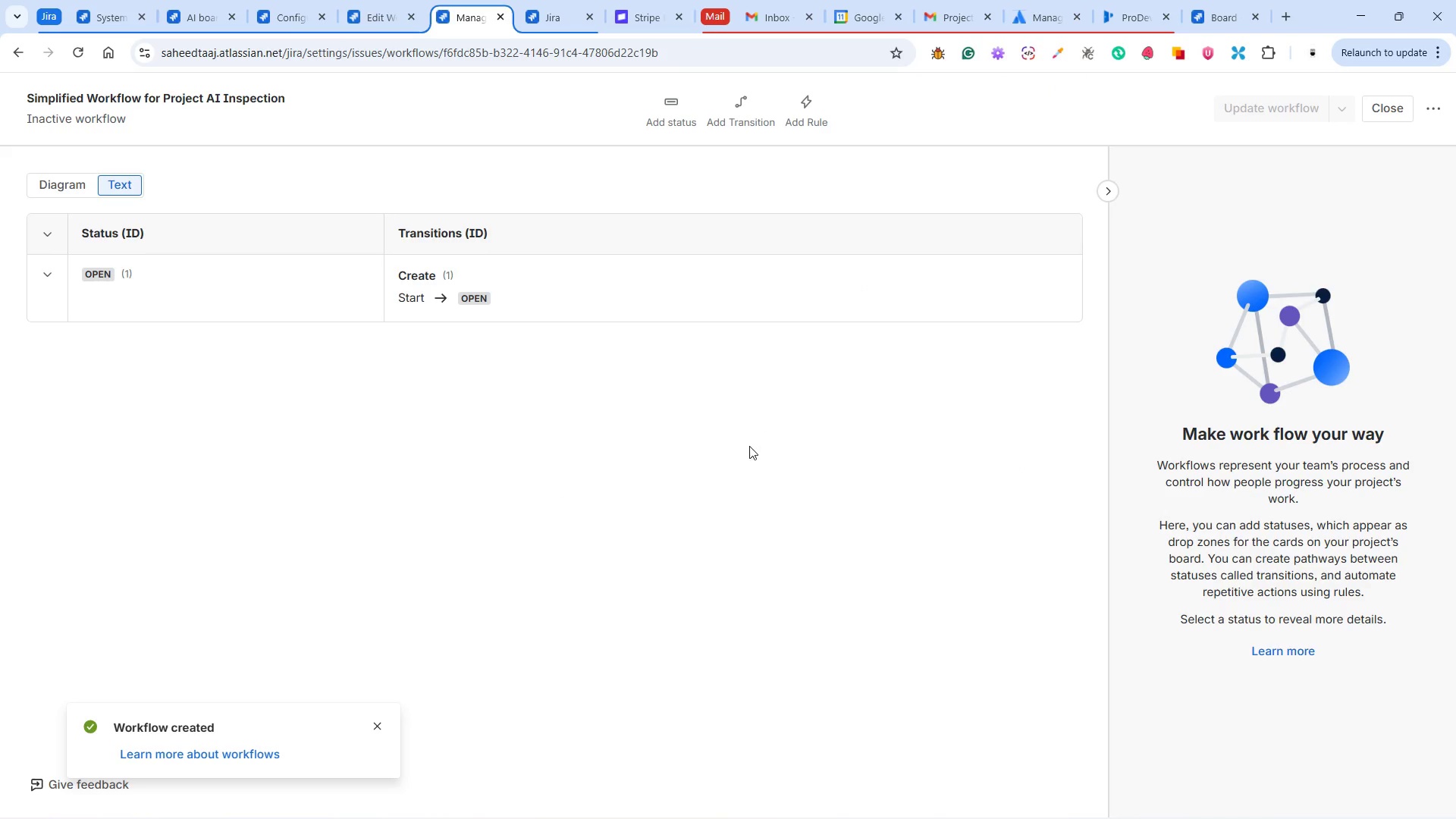 
wait(5.75)
 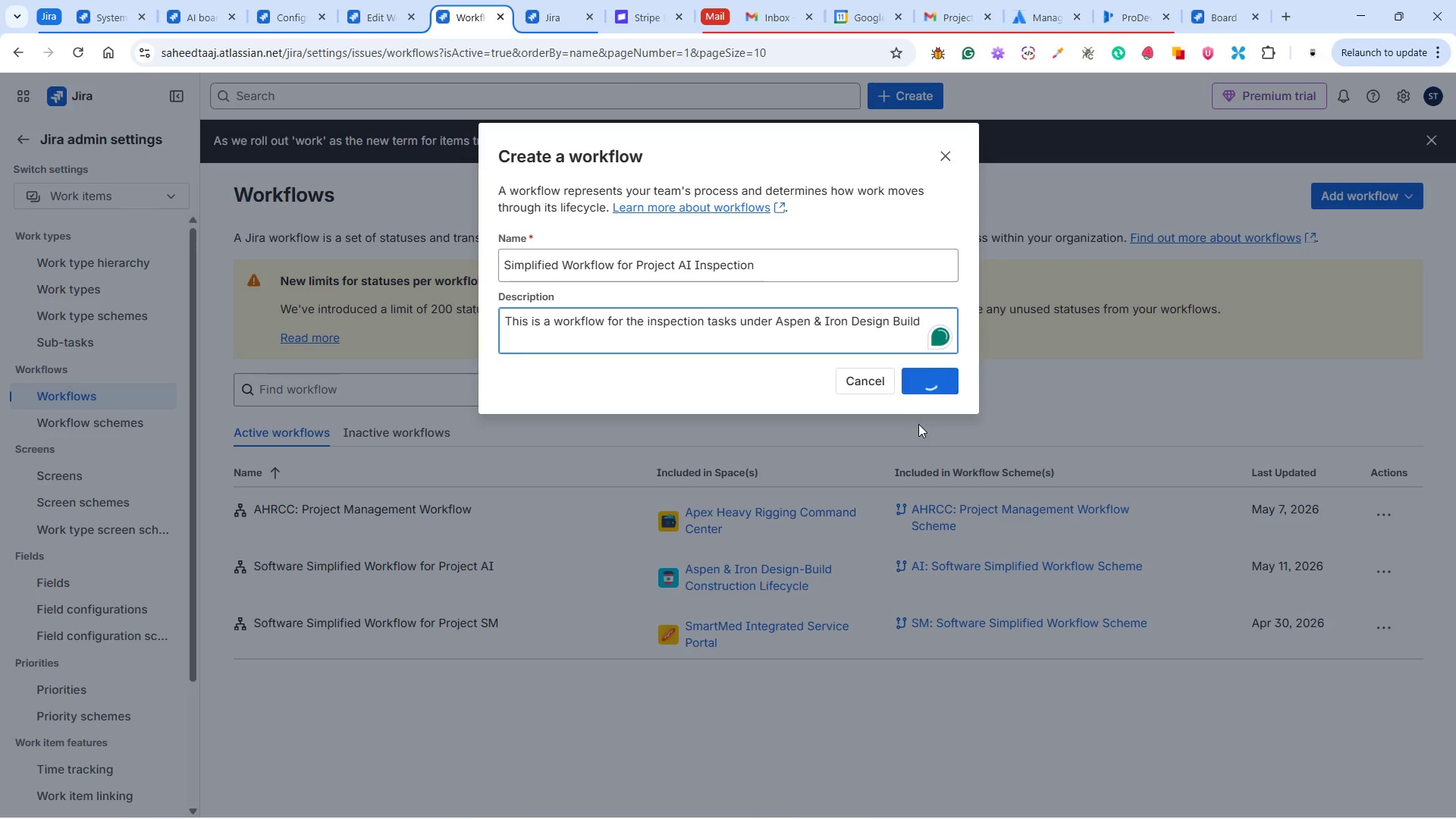 
left_click([683, 105])
 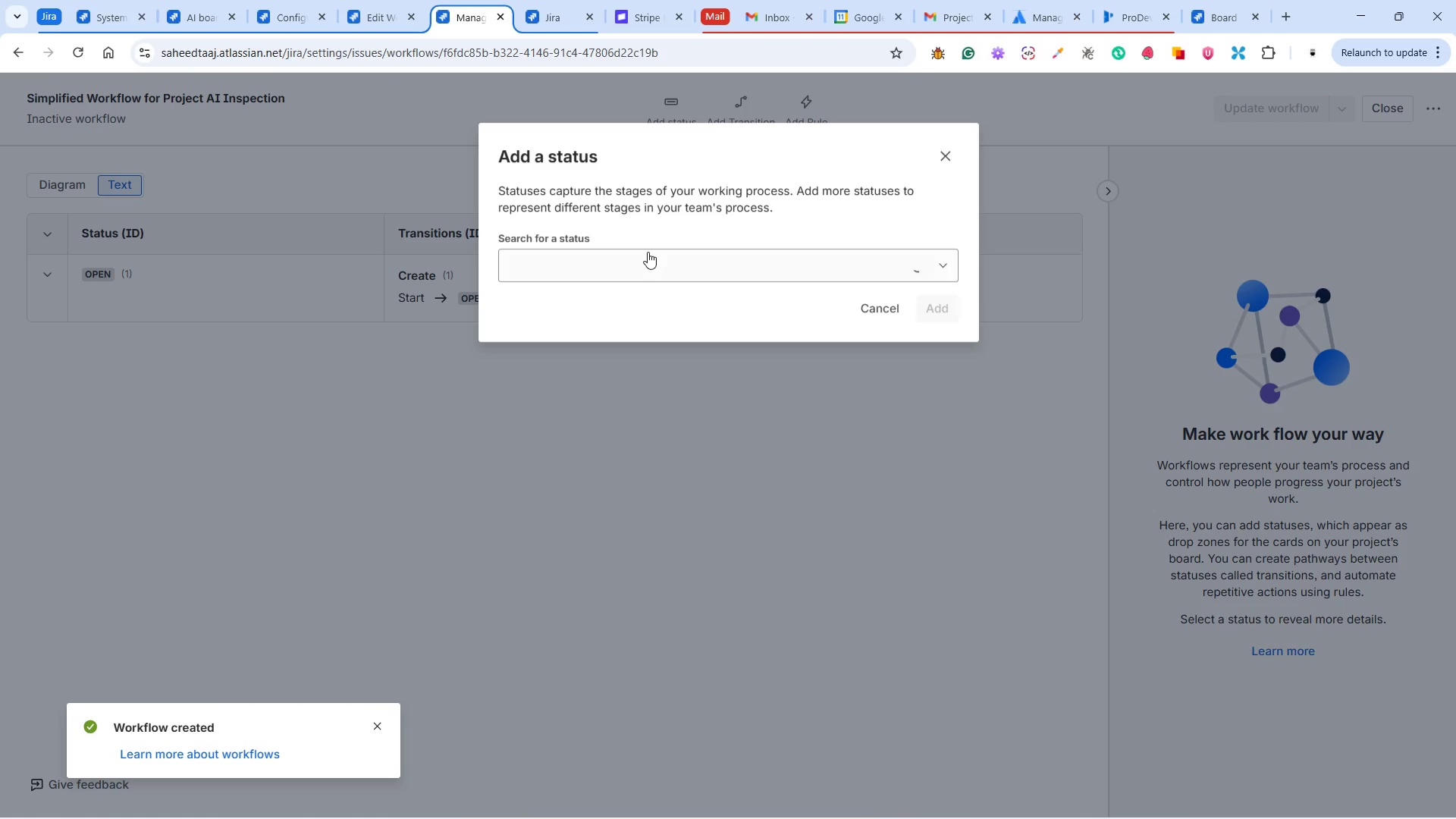 
left_click([638, 269])
 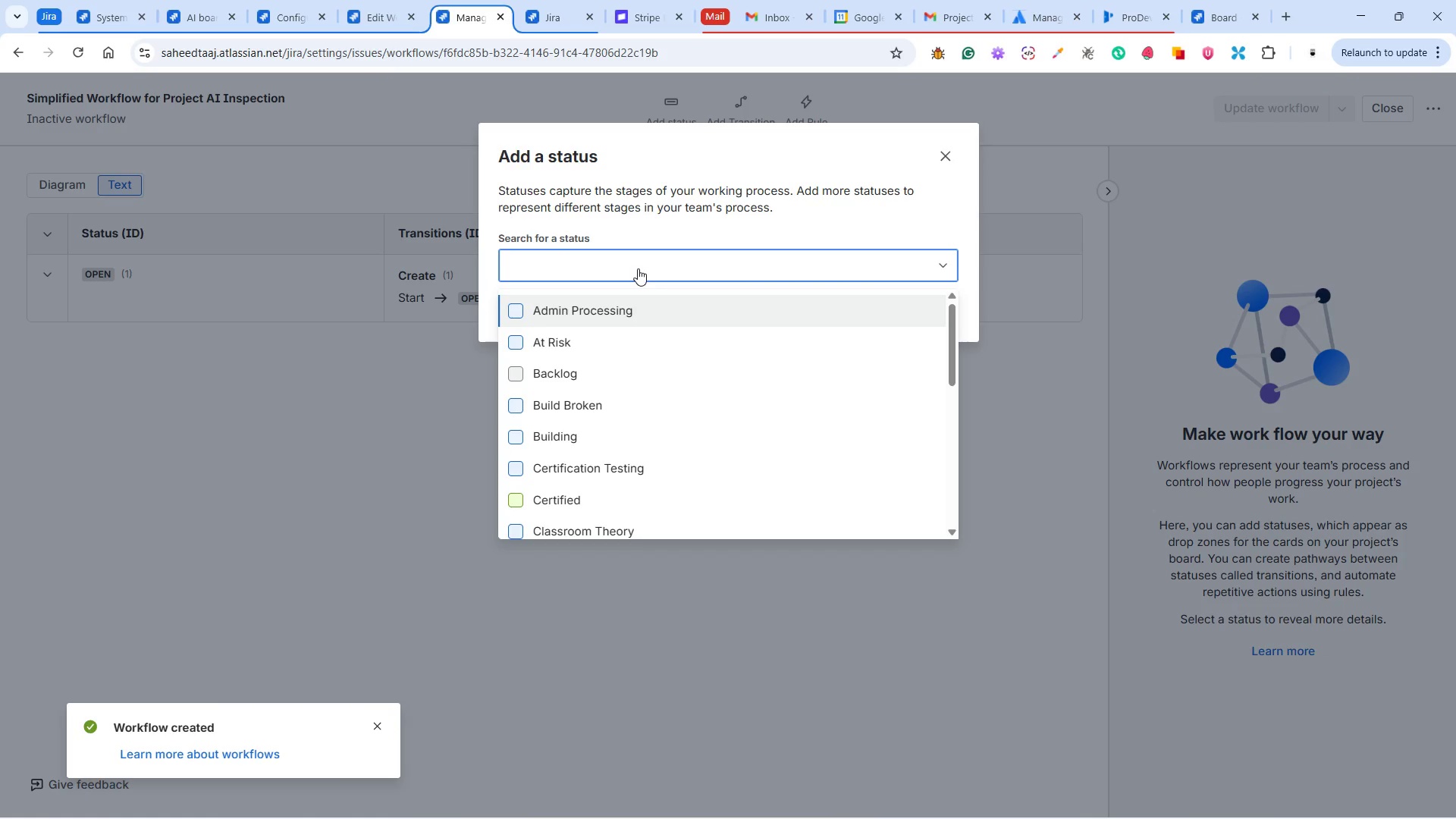 
type(Done)
 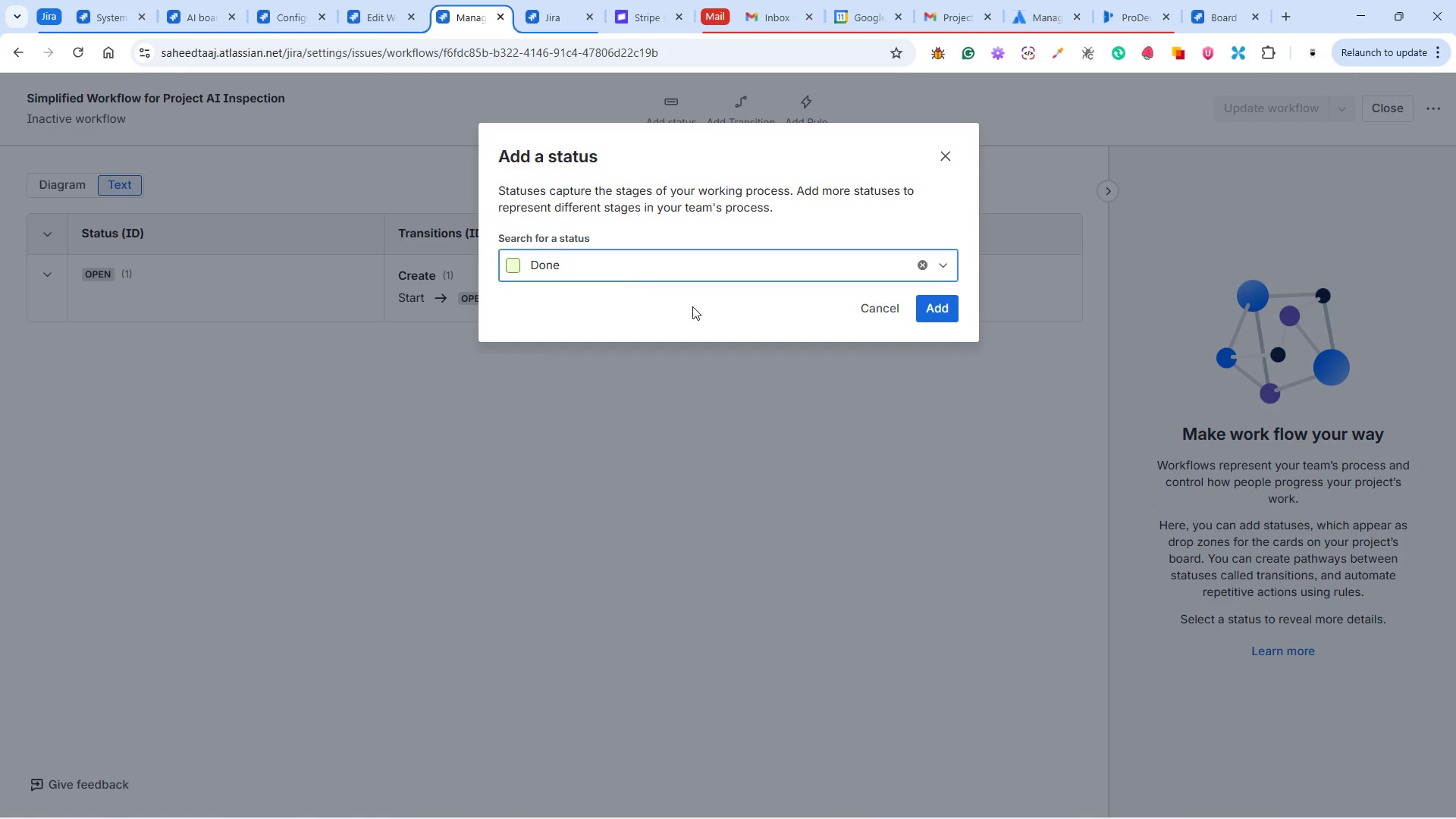 
left_click([940, 306])
 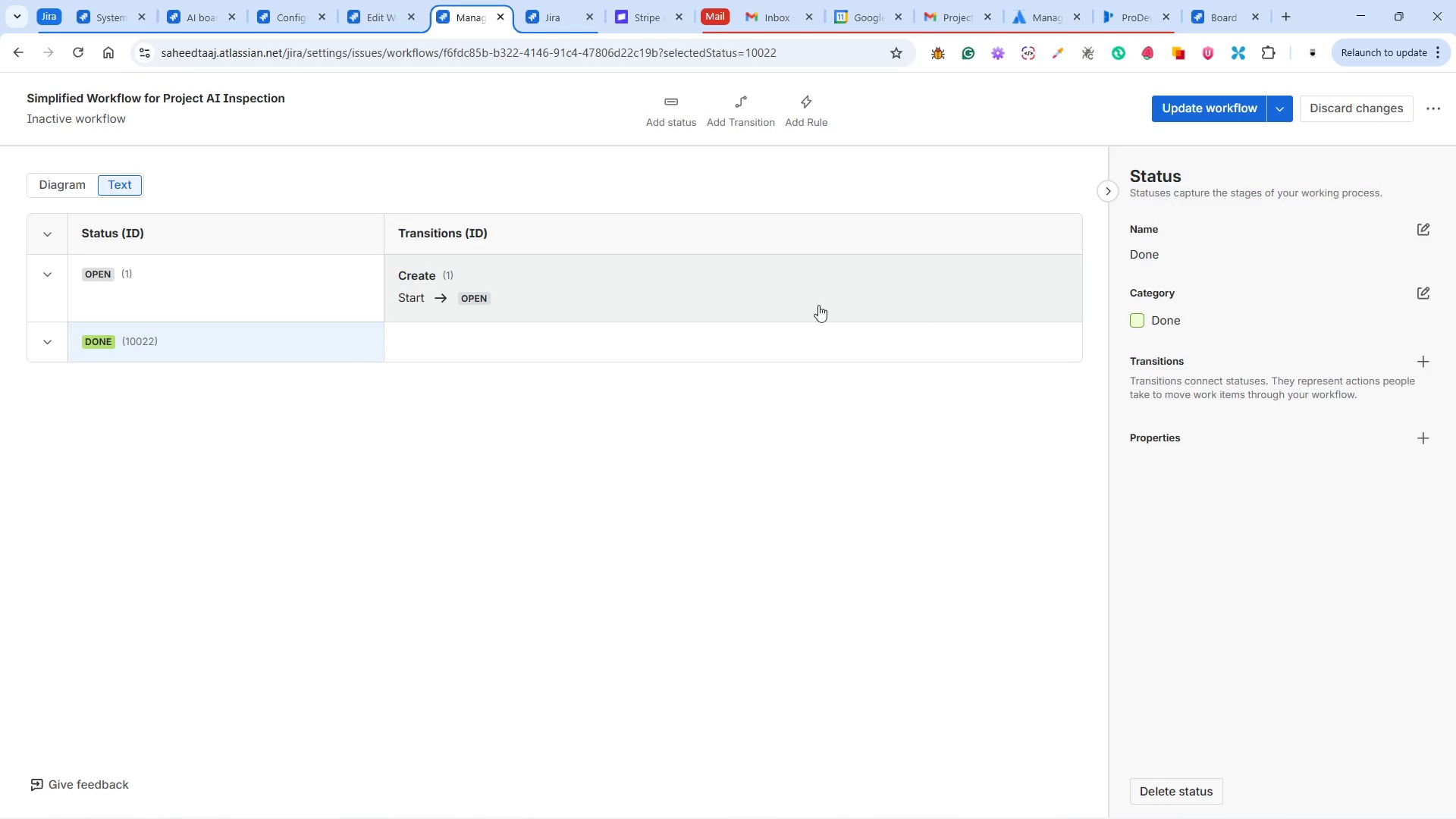 
left_click([744, 102])
 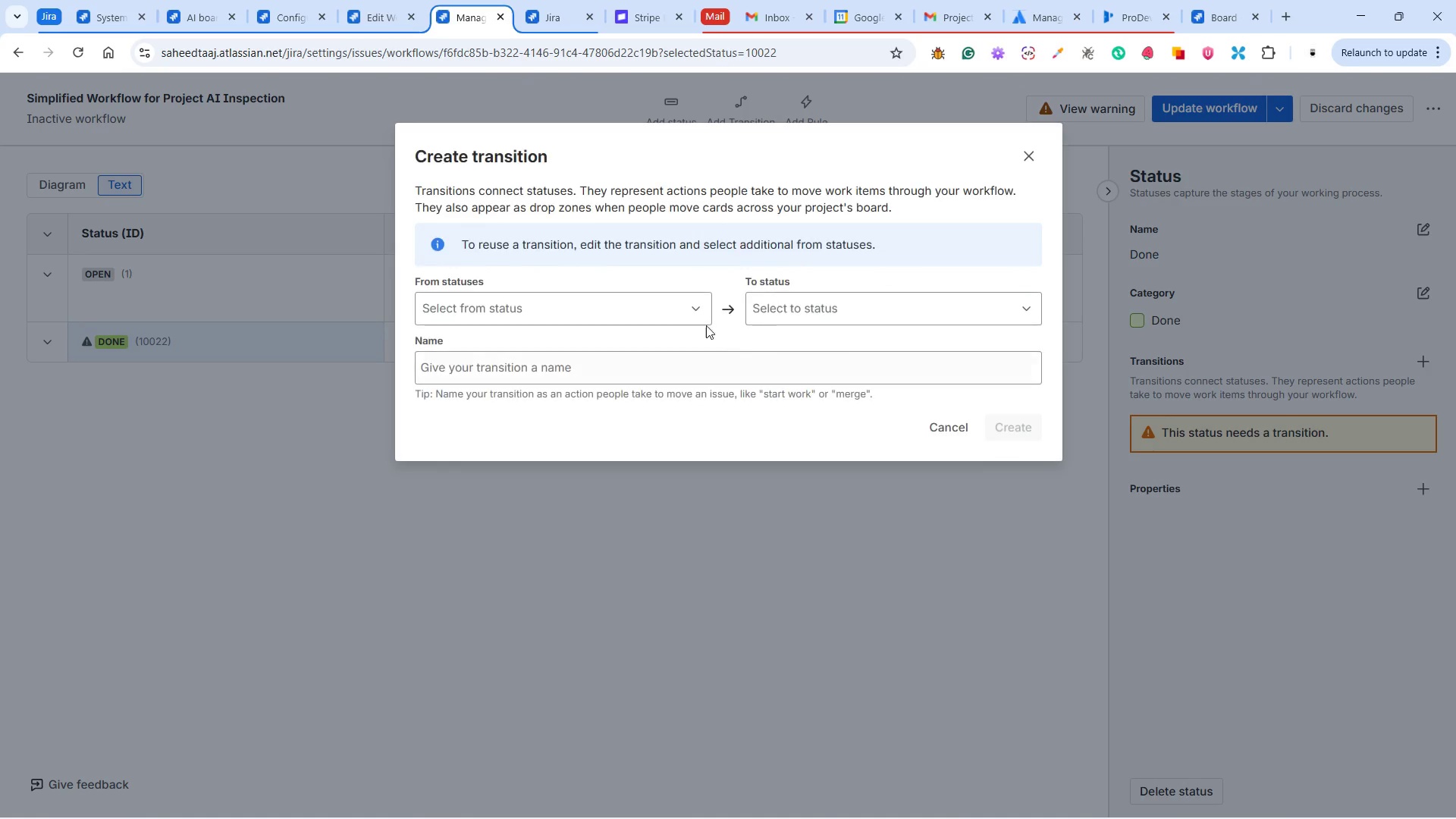 
left_click([689, 302])
 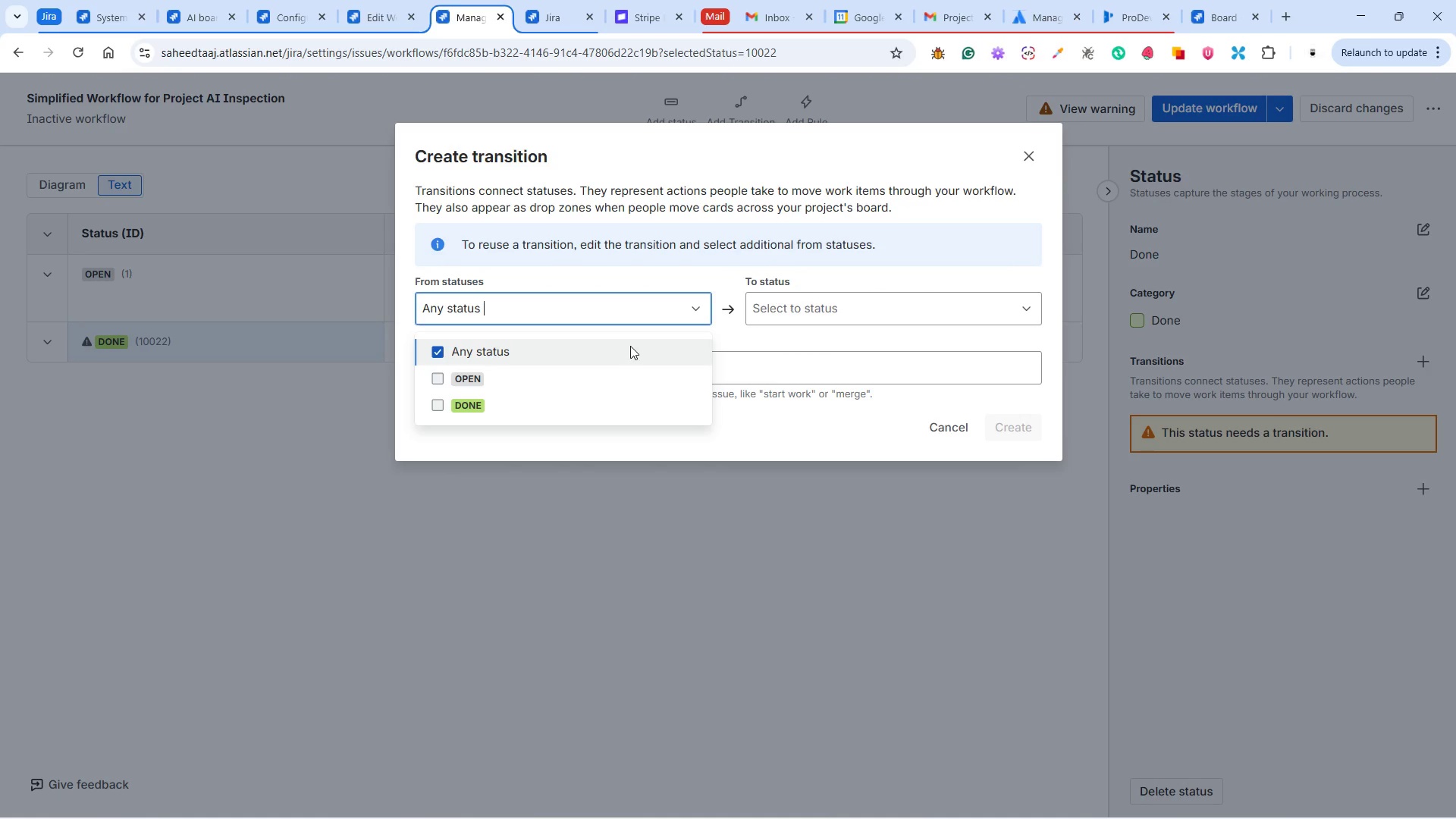 
double_click([756, 304])
 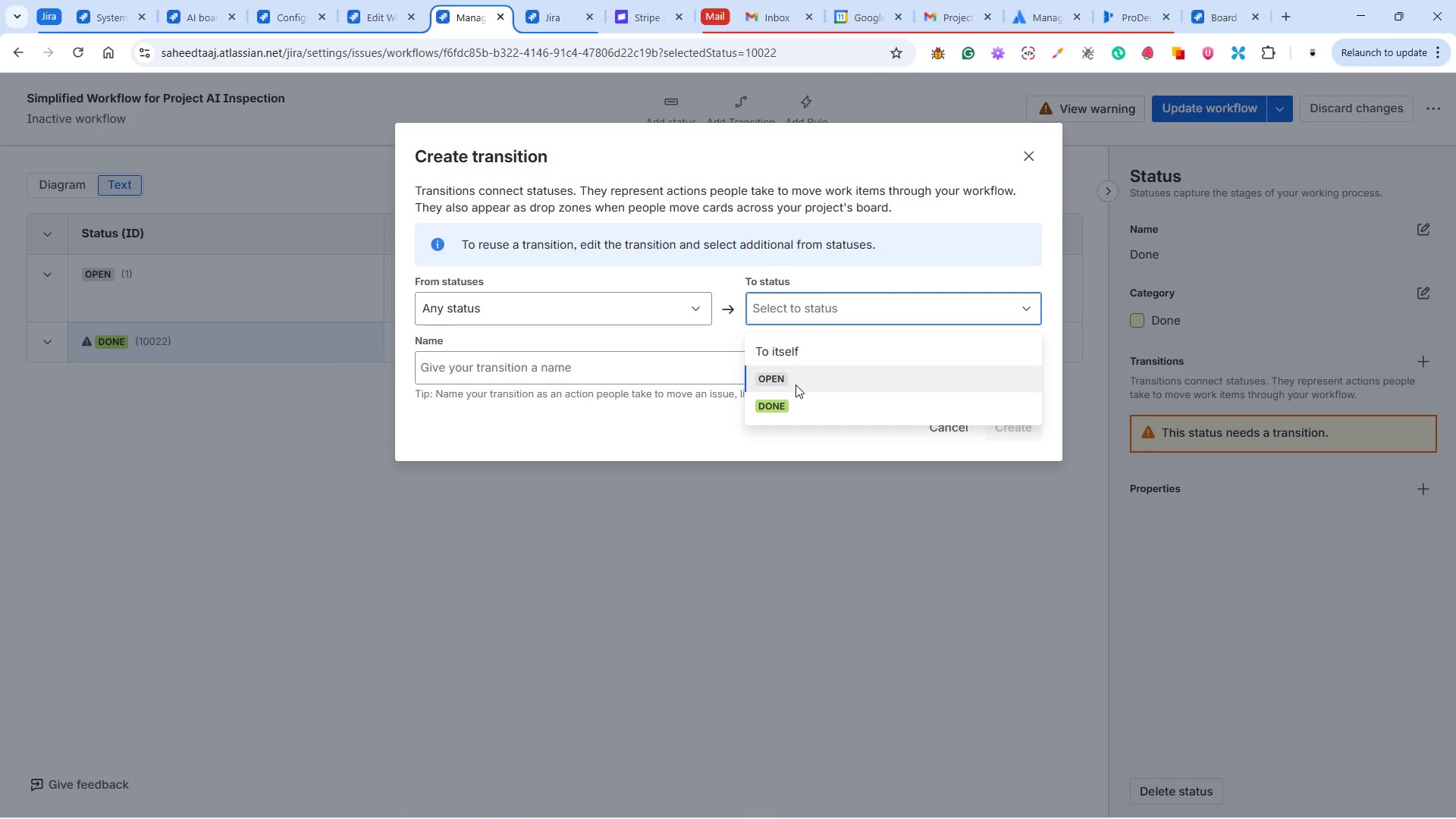 
left_click([773, 402])
 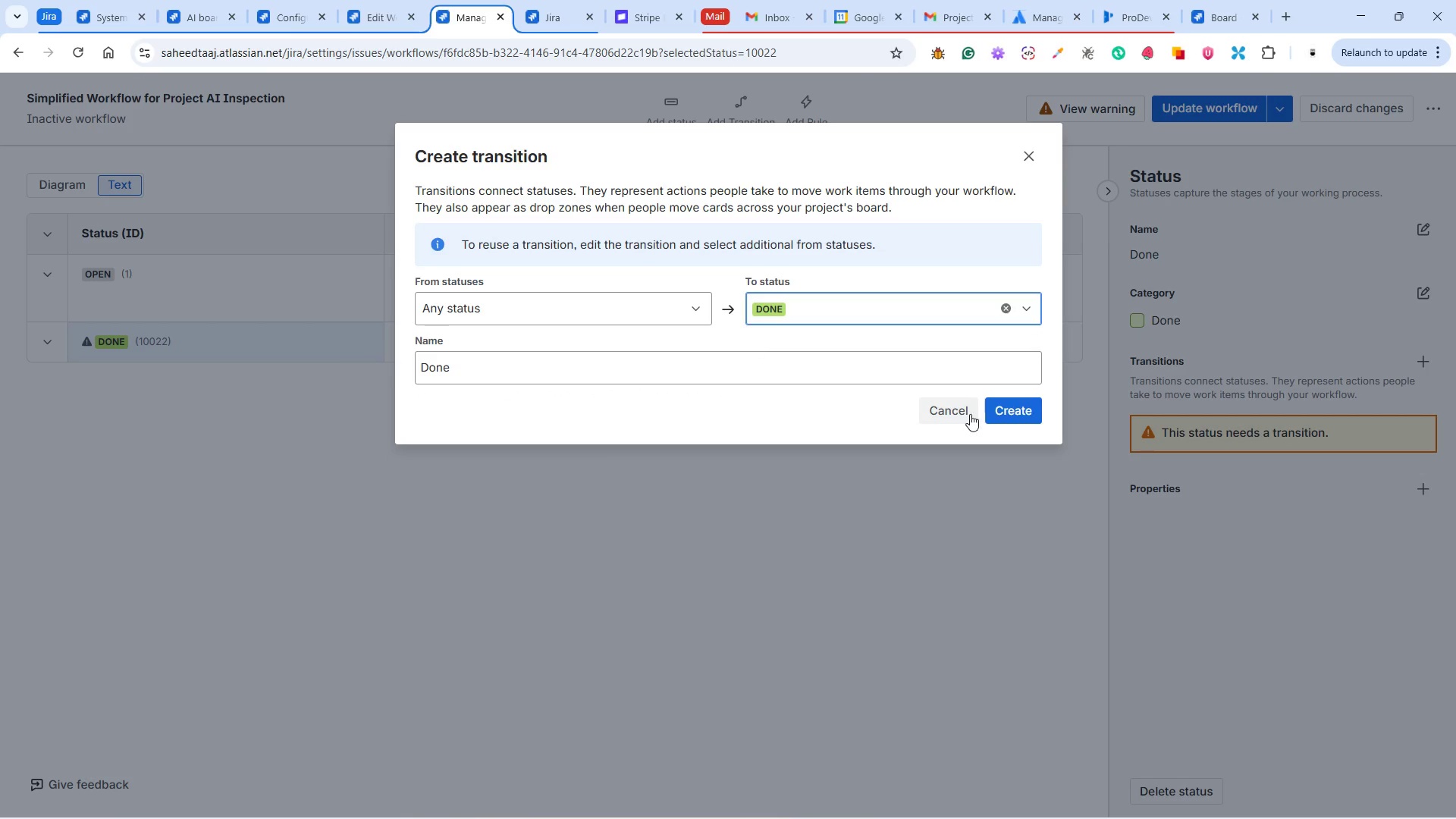 
left_click([1021, 406])
 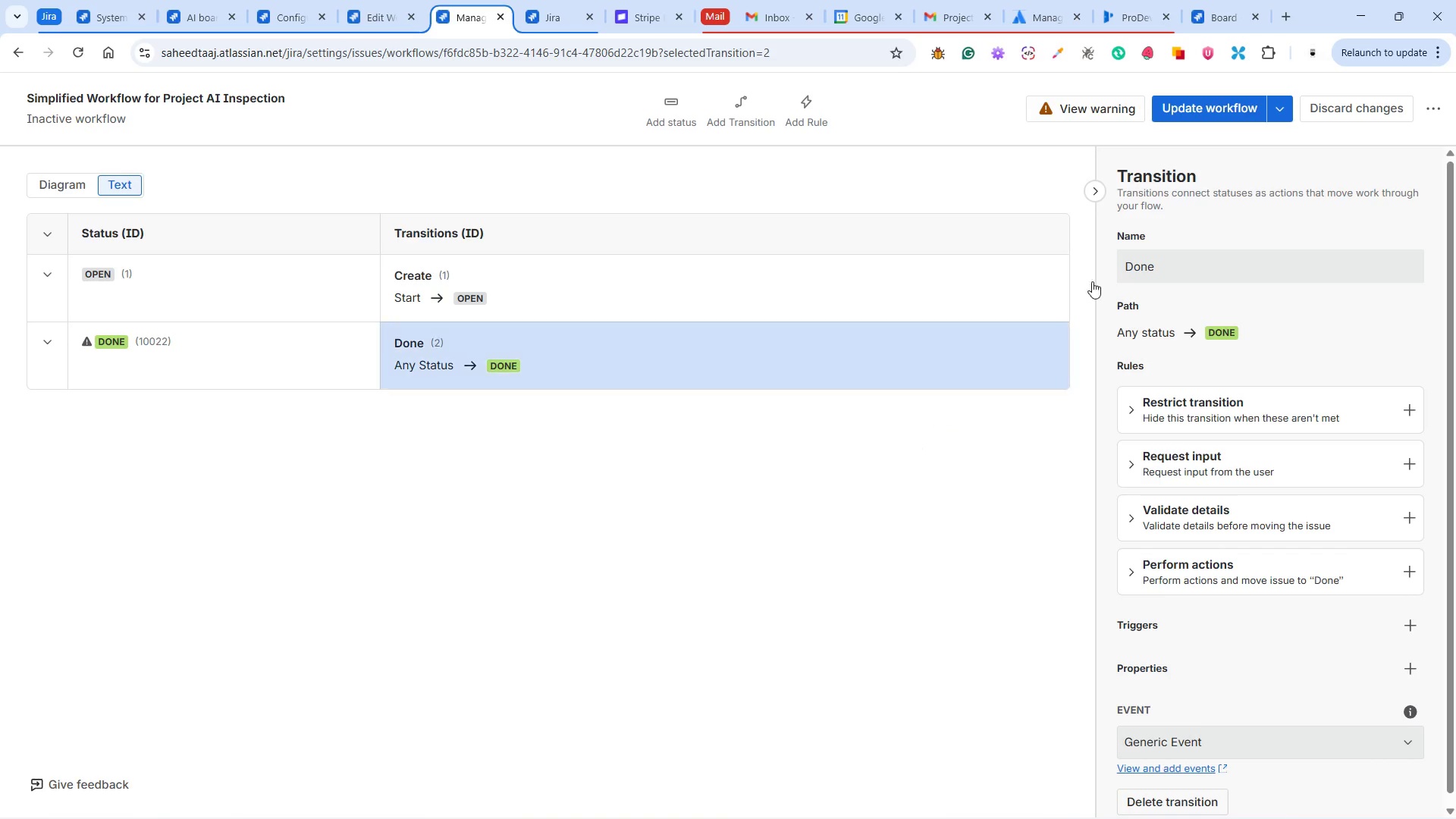 
left_click([1175, 109])
 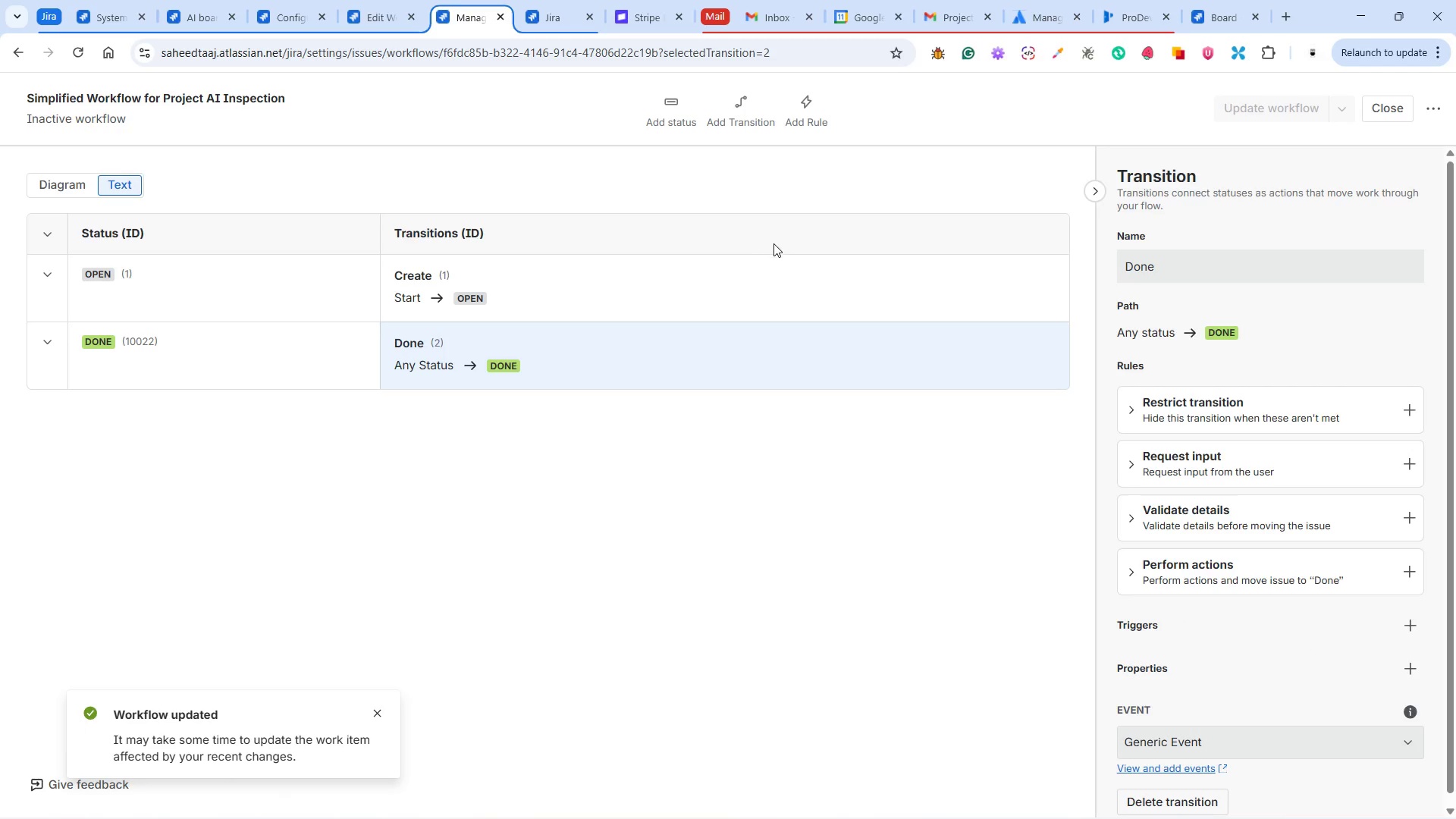 
wait(5.69)
 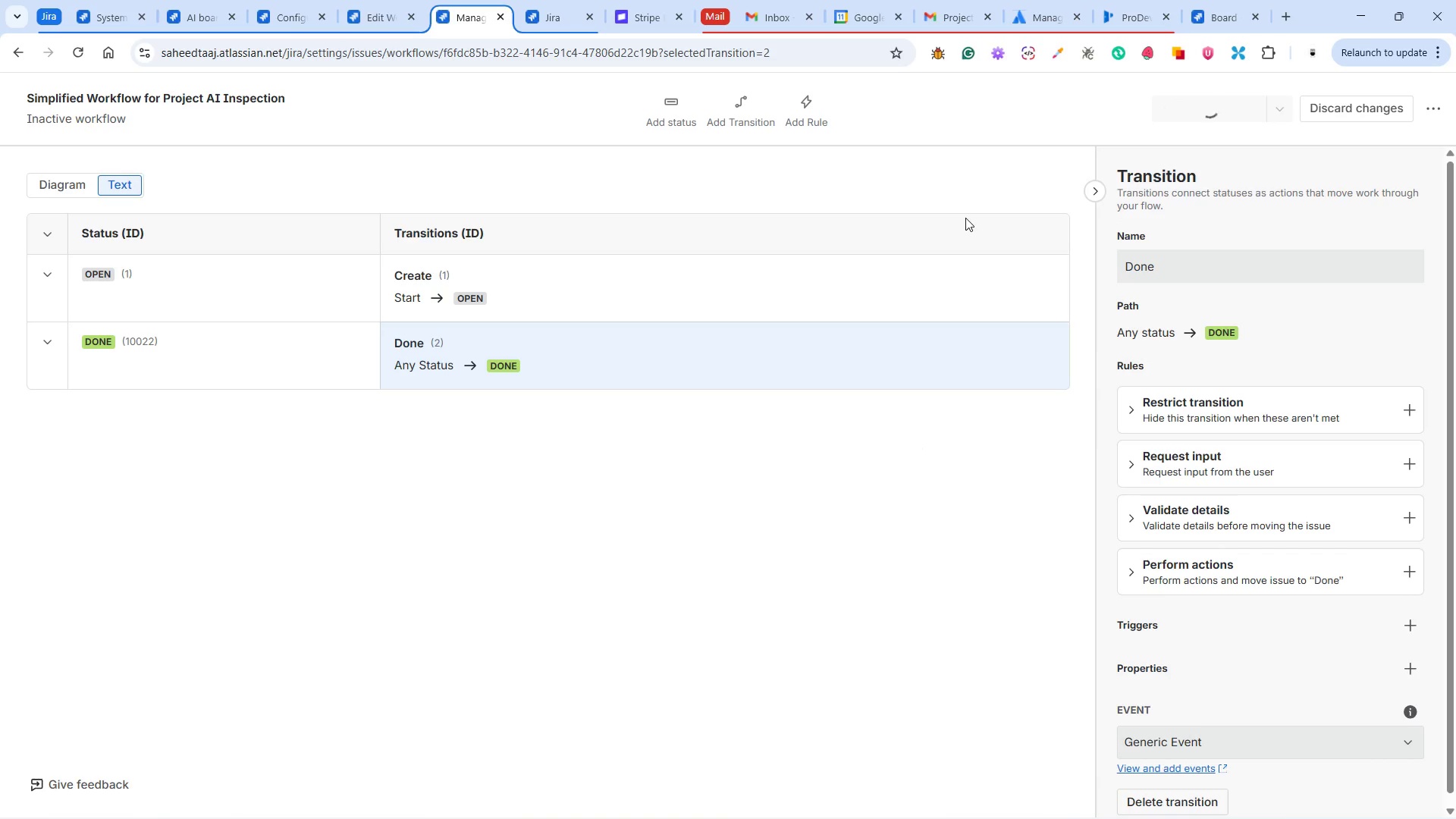 
left_click([1389, 109])
 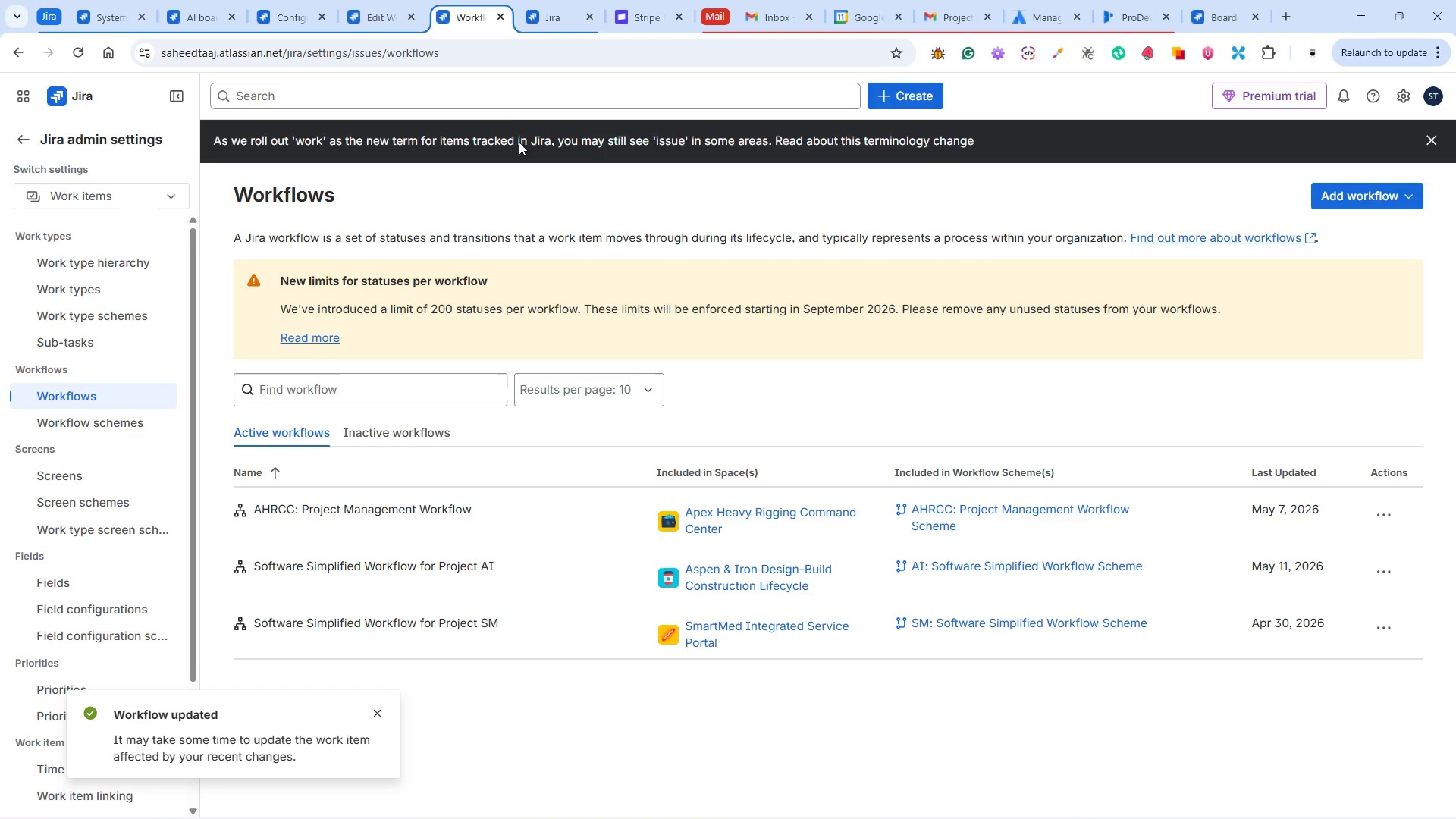 
left_click([381, 22])
 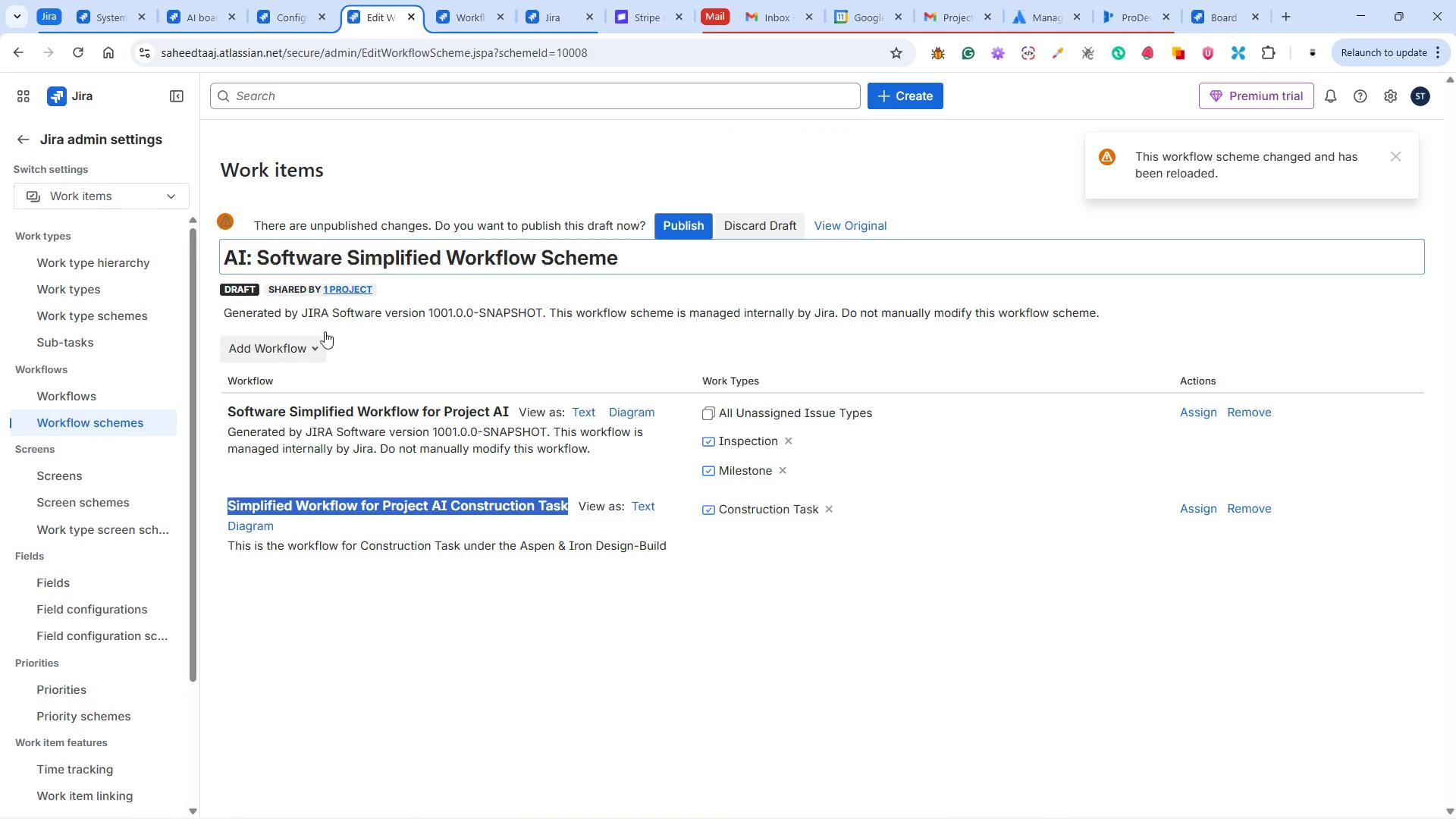 
left_click([281, 358])
 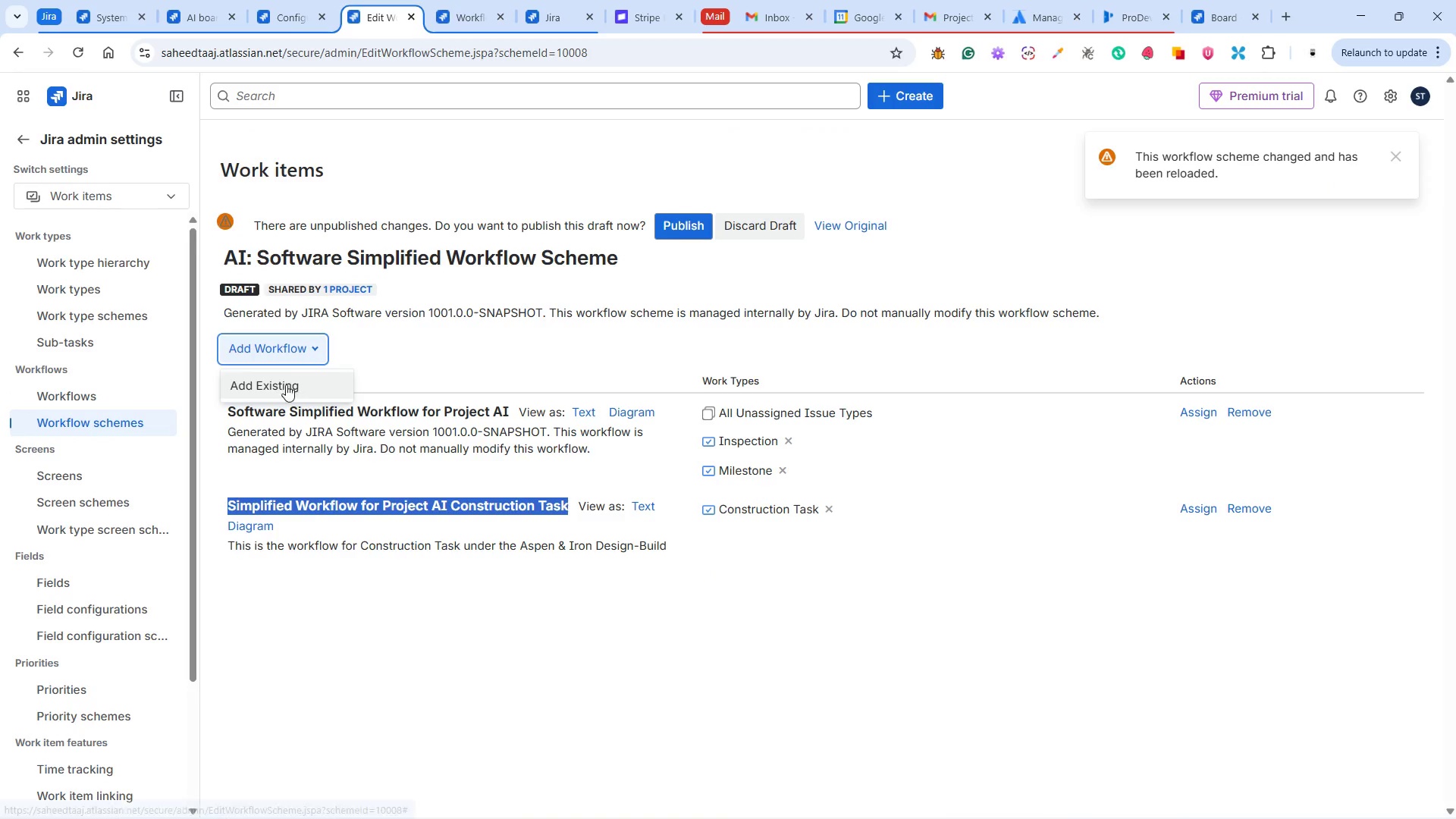 
left_click([283, 382])
 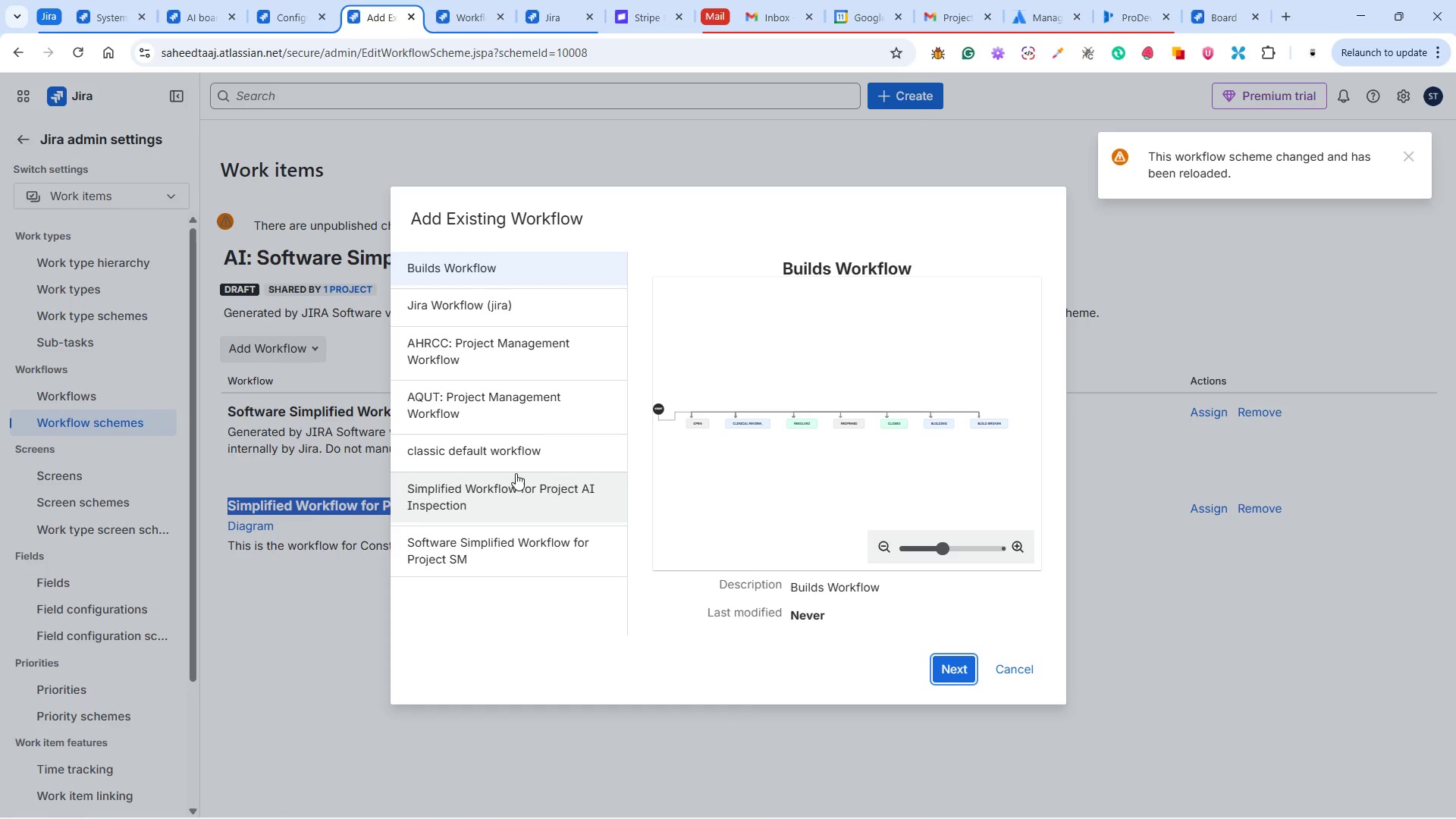 
wait(9.17)
 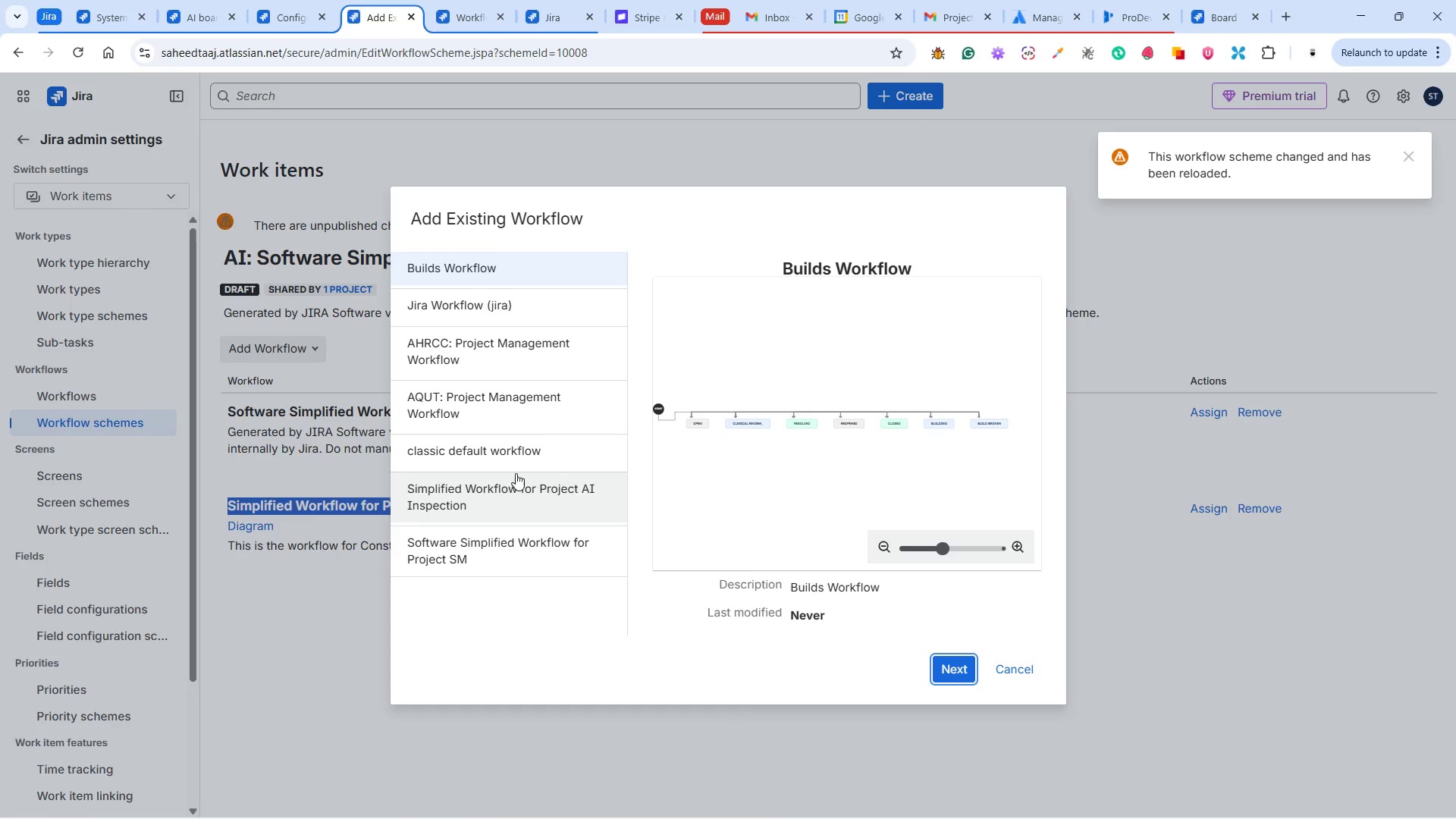 
left_click([943, 670])
 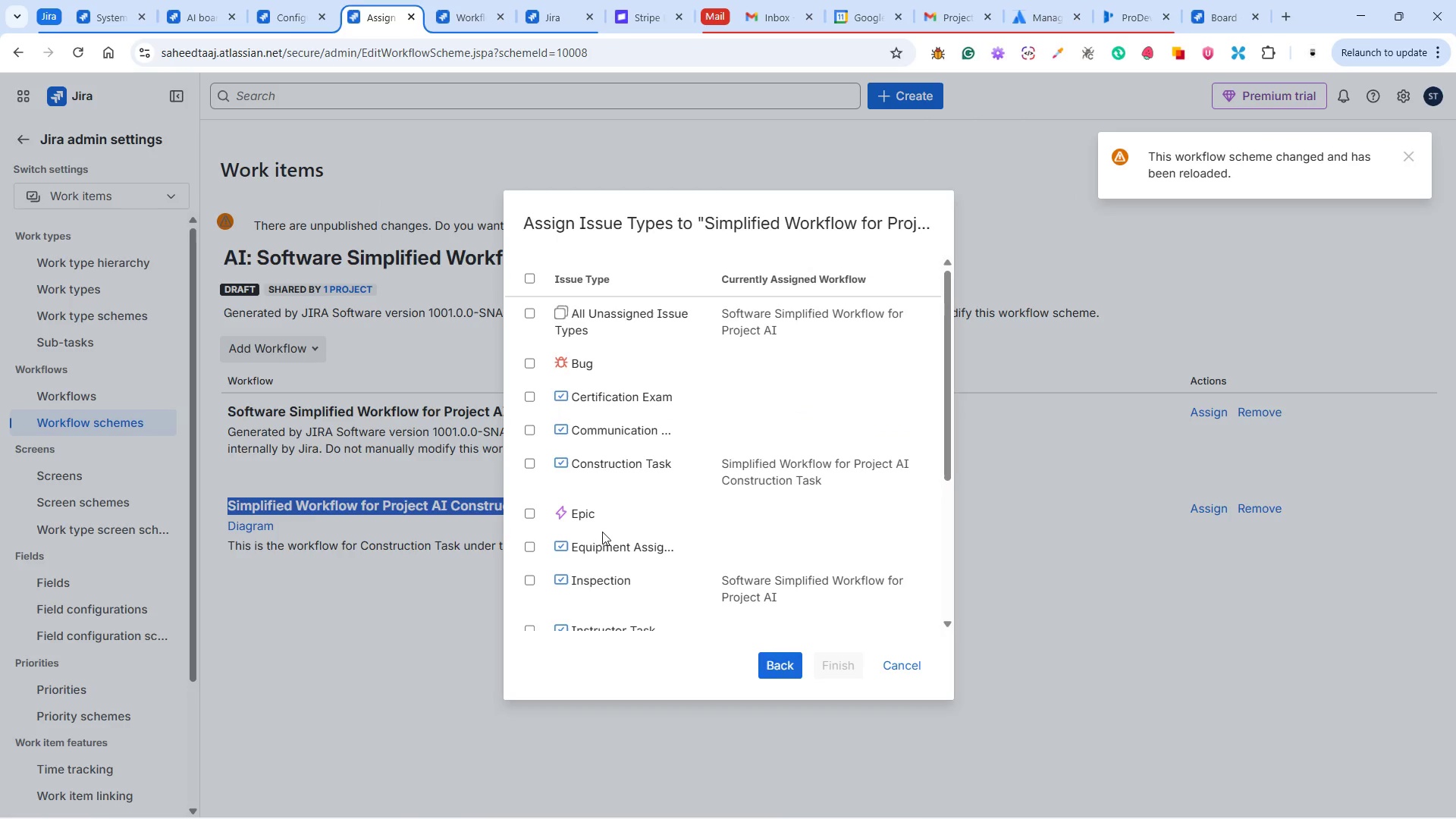 
left_click([528, 579])
 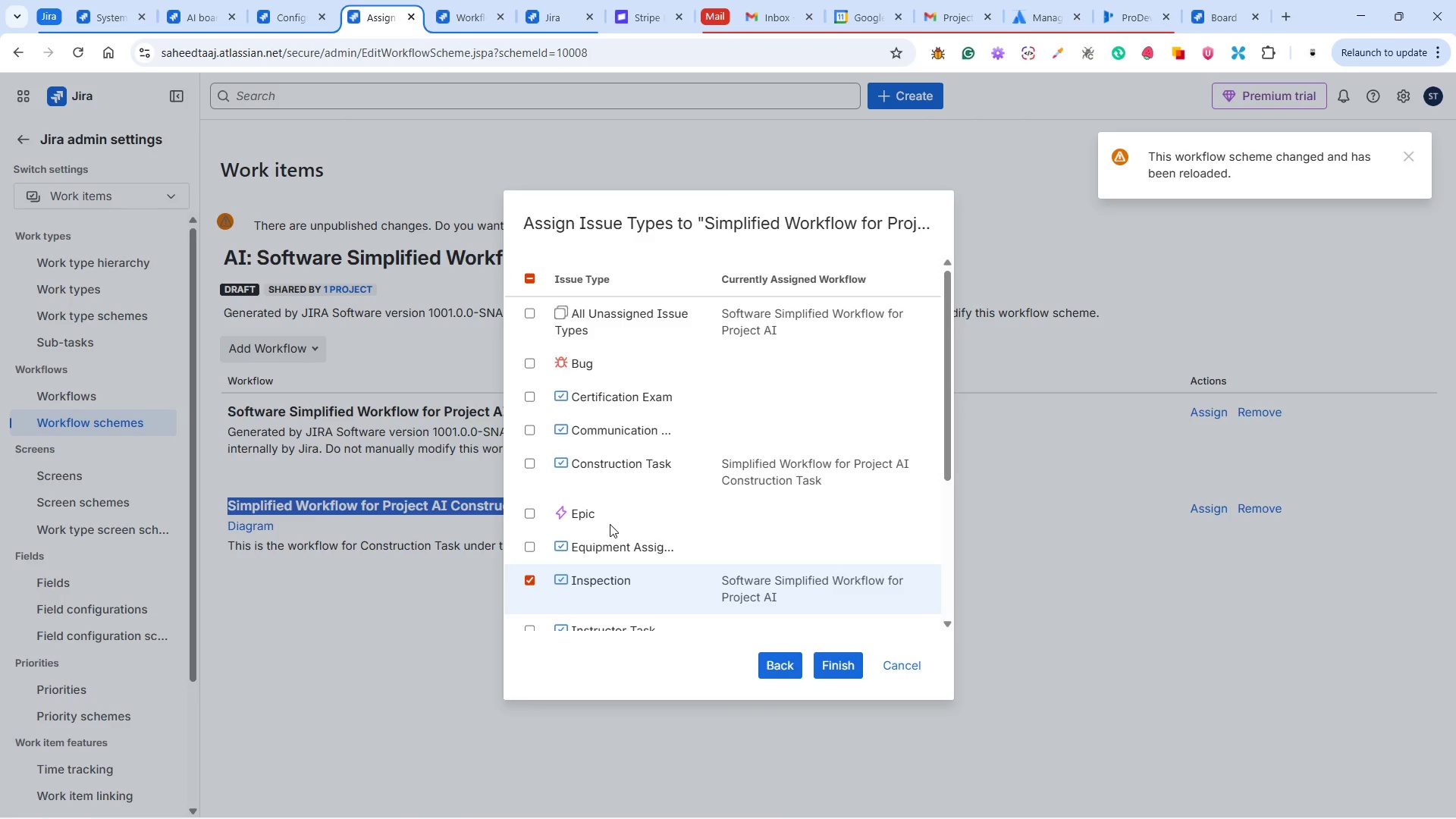 
wait(26.72)
 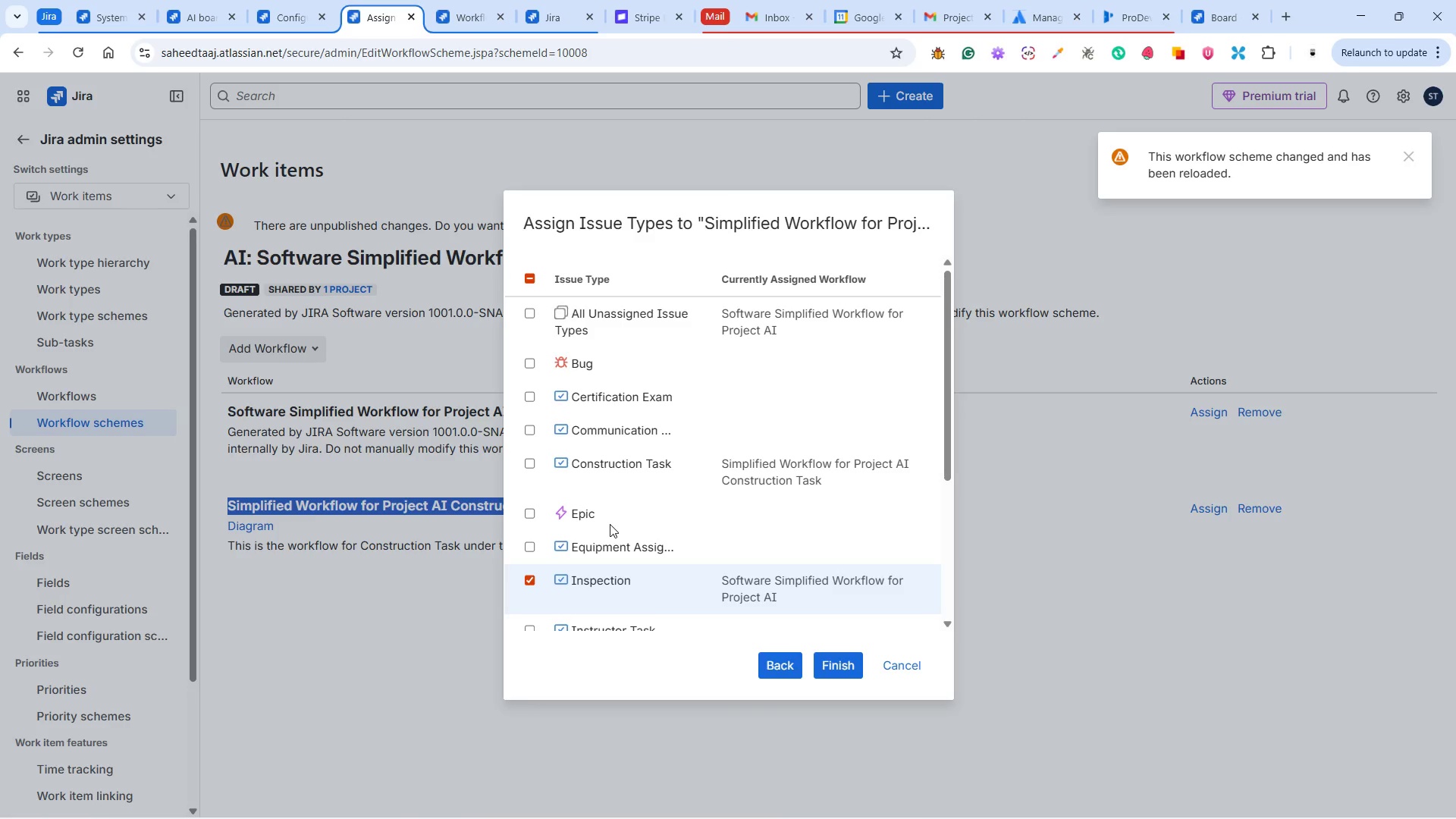 
scroll: coordinate [642, 525], scroll_direction: down, amount: 3.0
 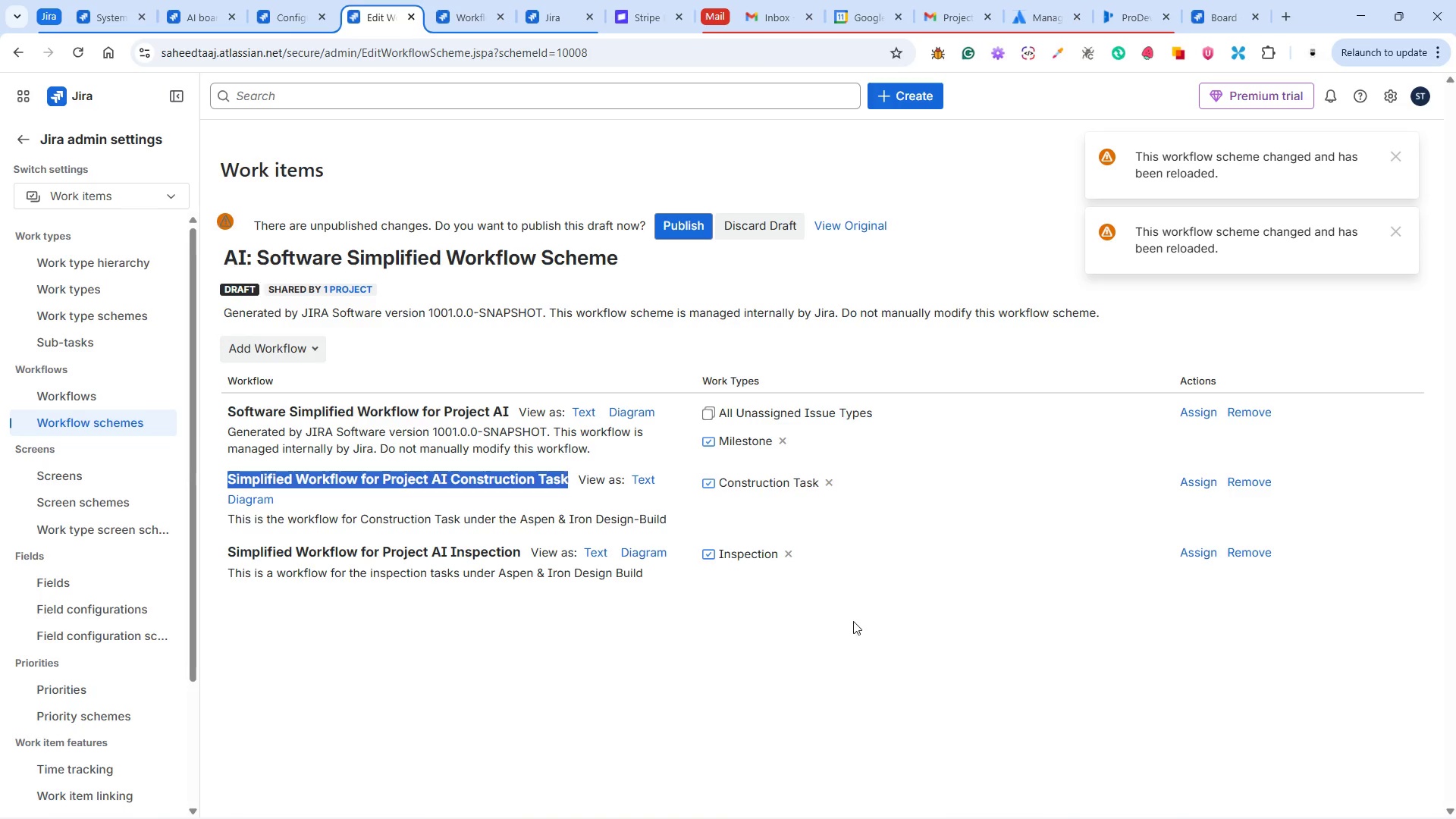 
wait(6.7)
 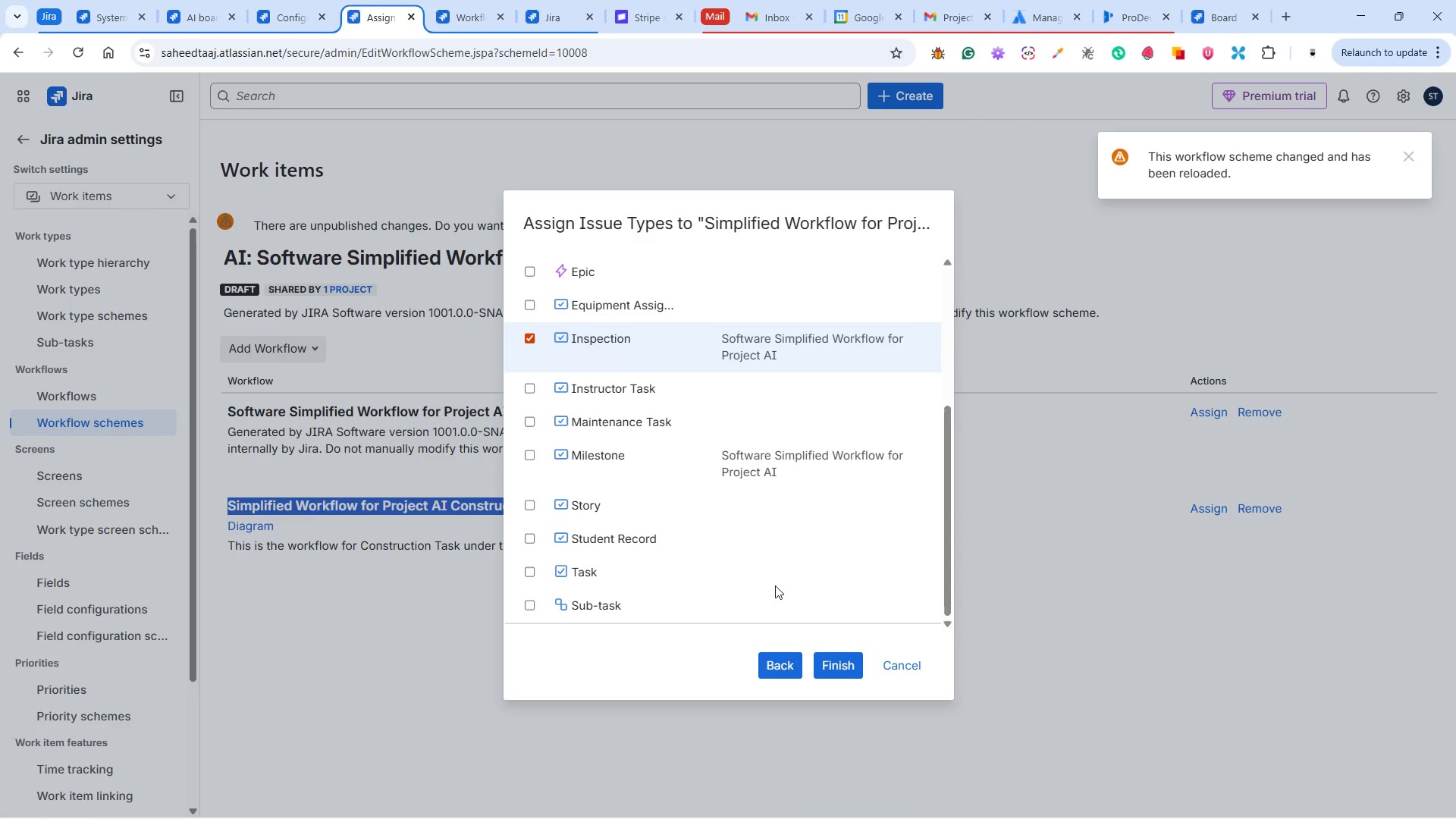 
left_click([683, 221])
 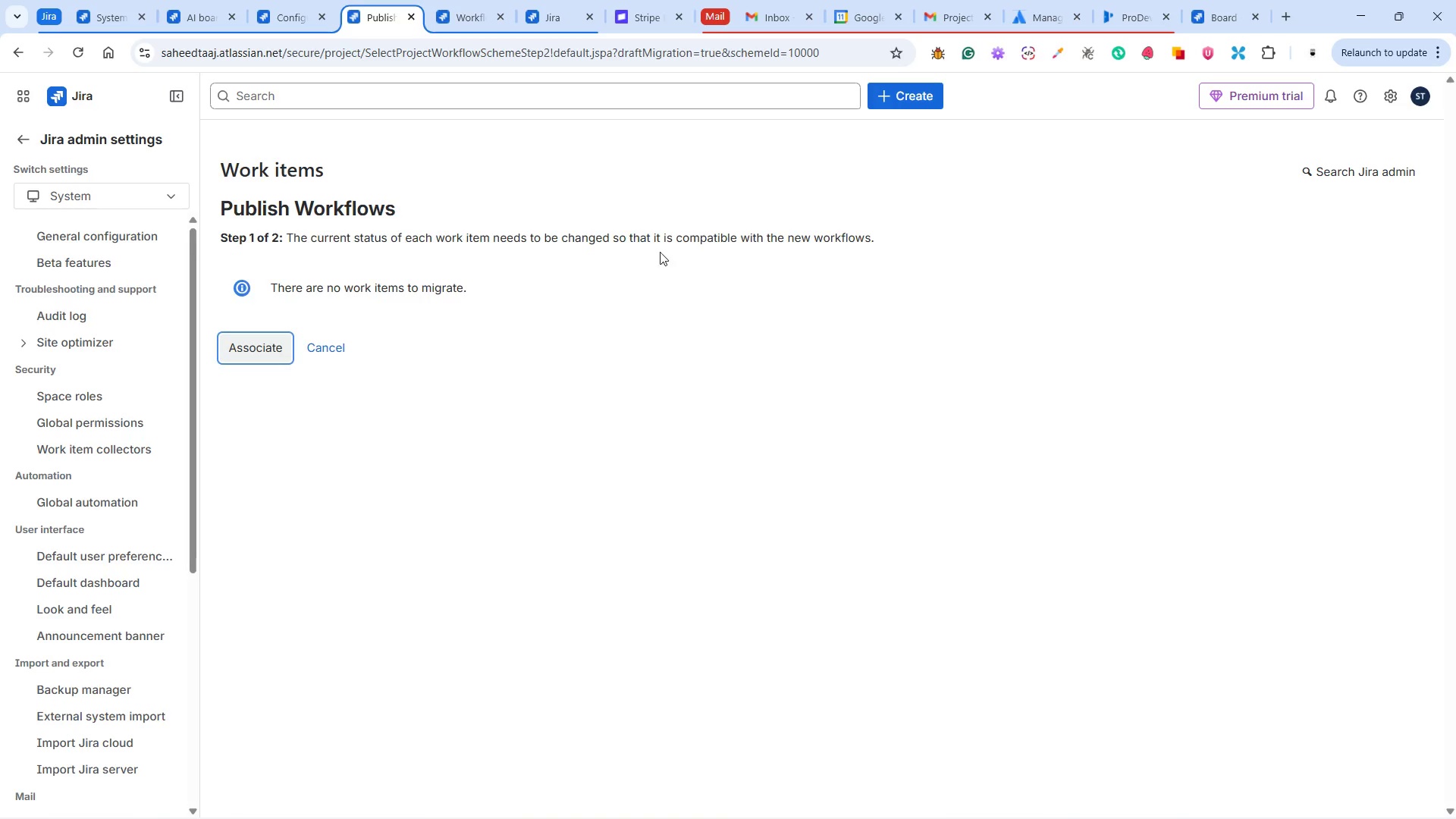 
wait(27.72)
 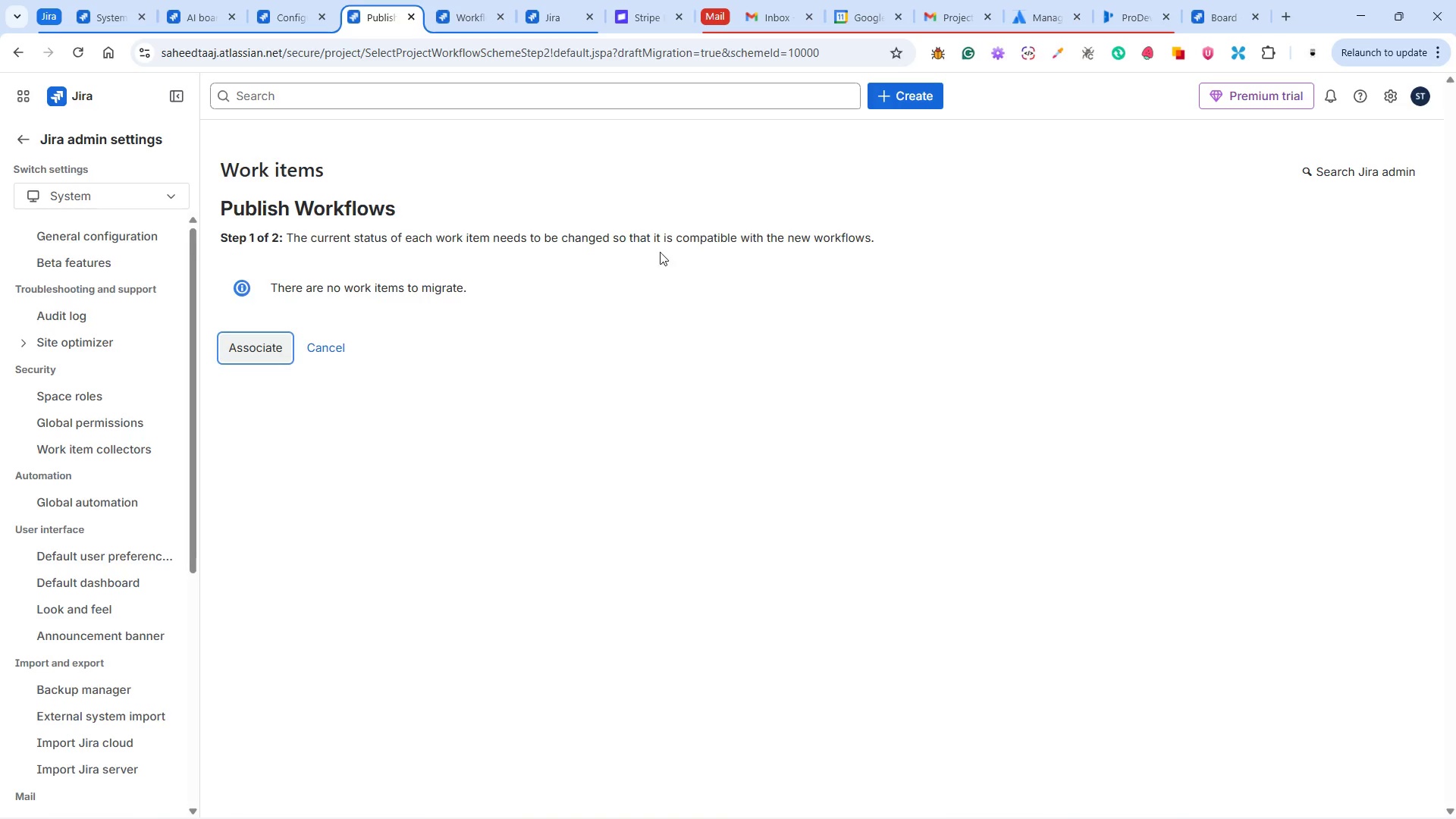 
left_click([267, 353])
 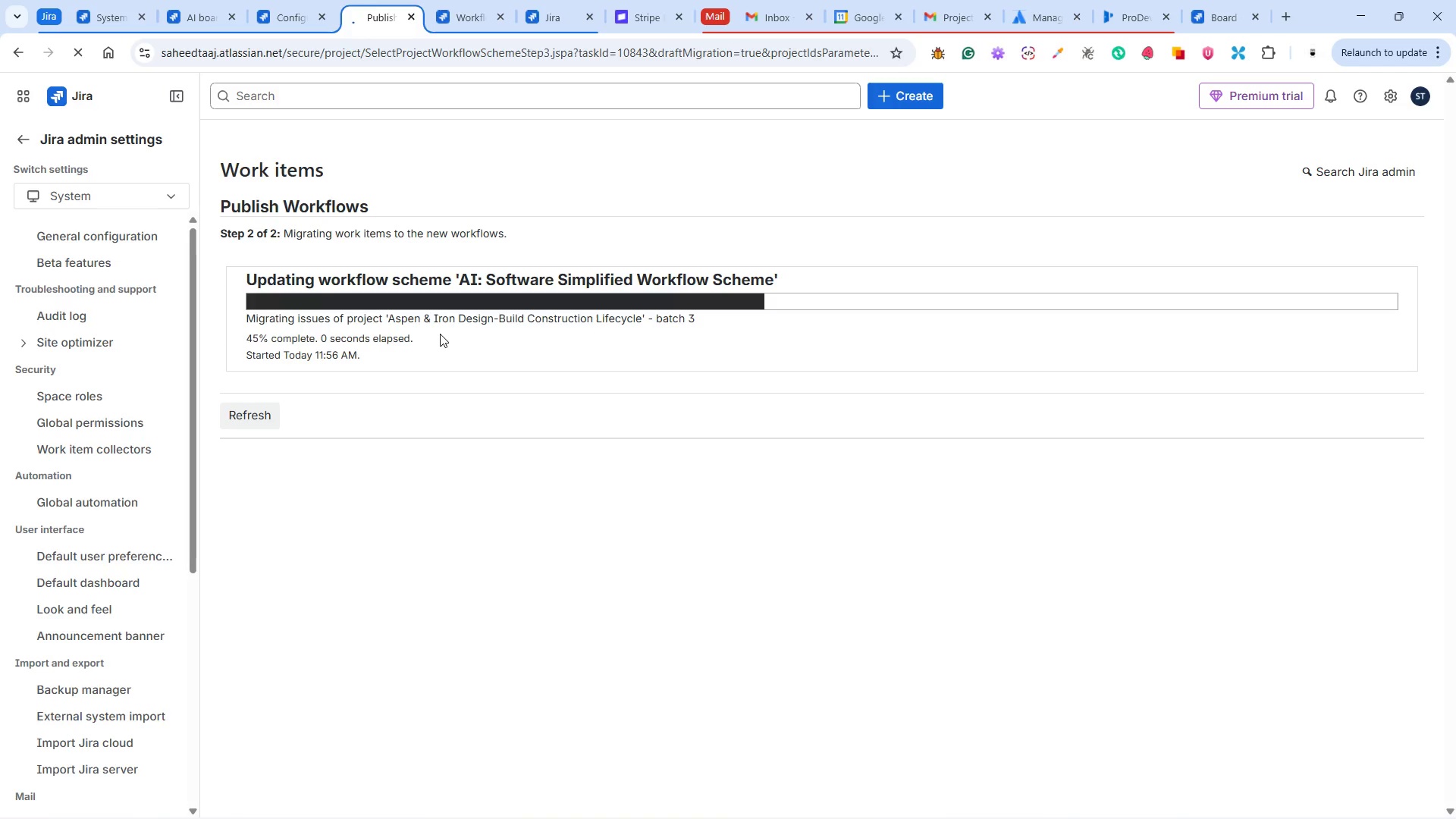 
wait(20.25)
 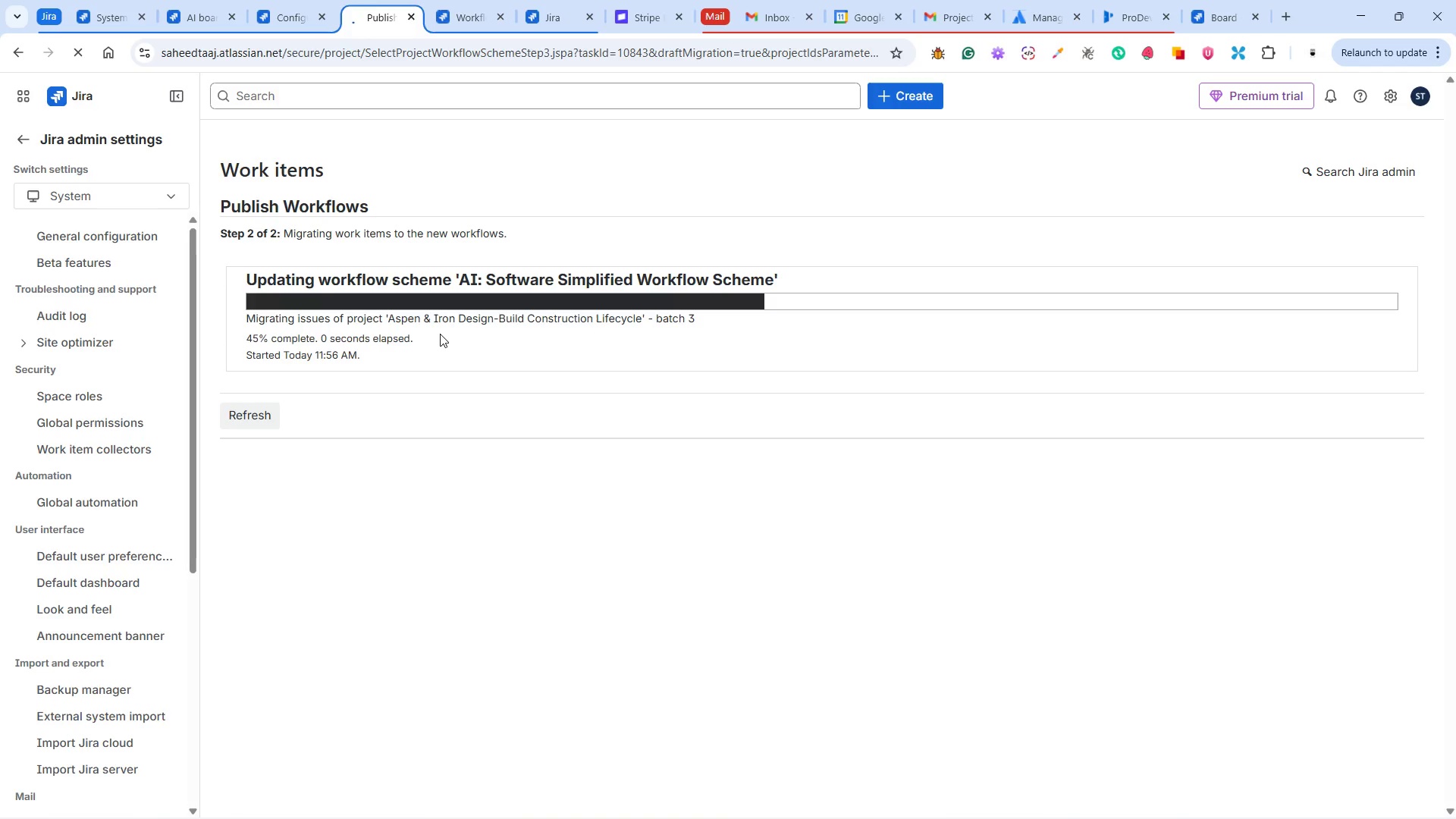 
left_click([280, 431])
 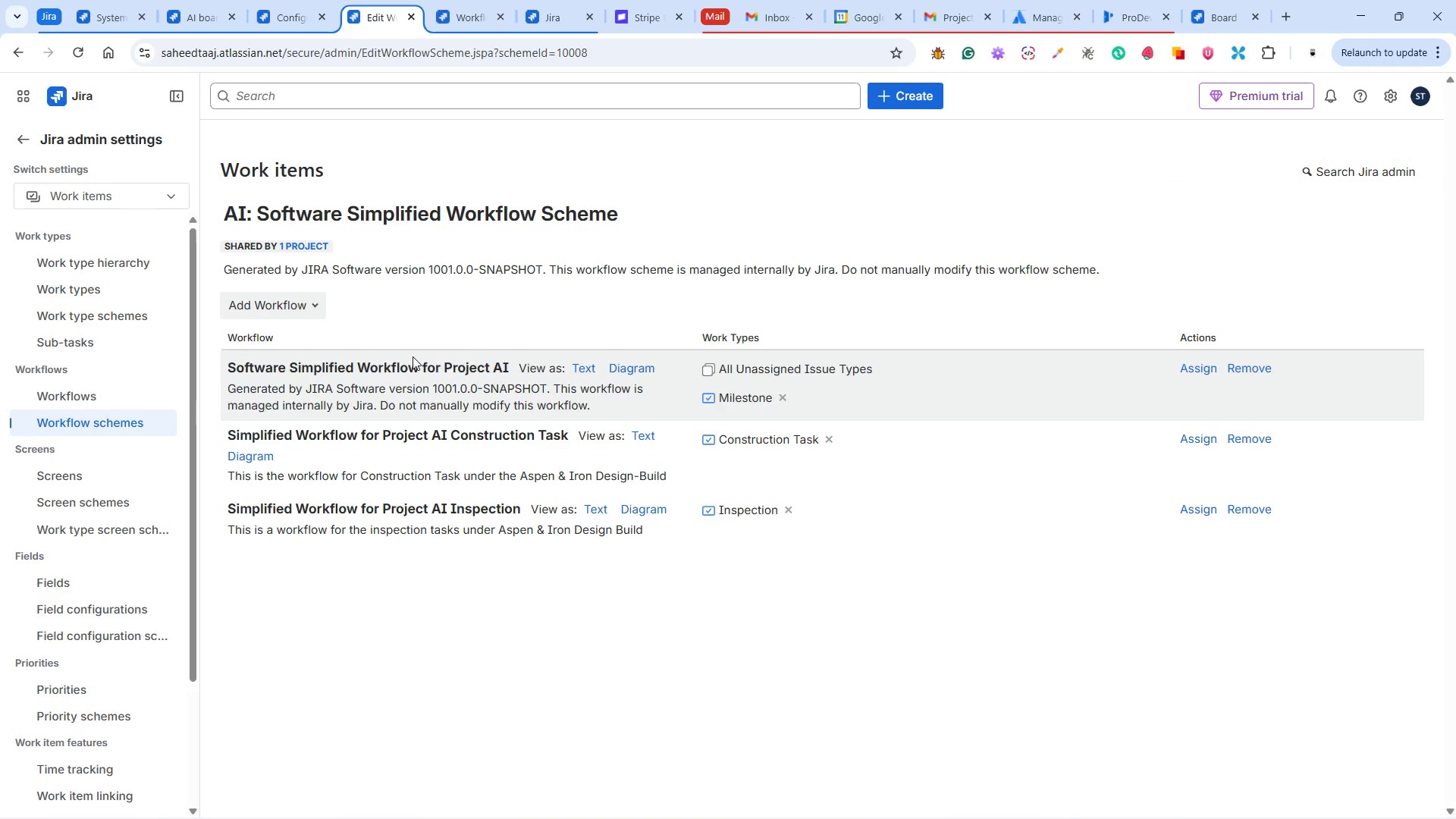 
wait(17.2)
 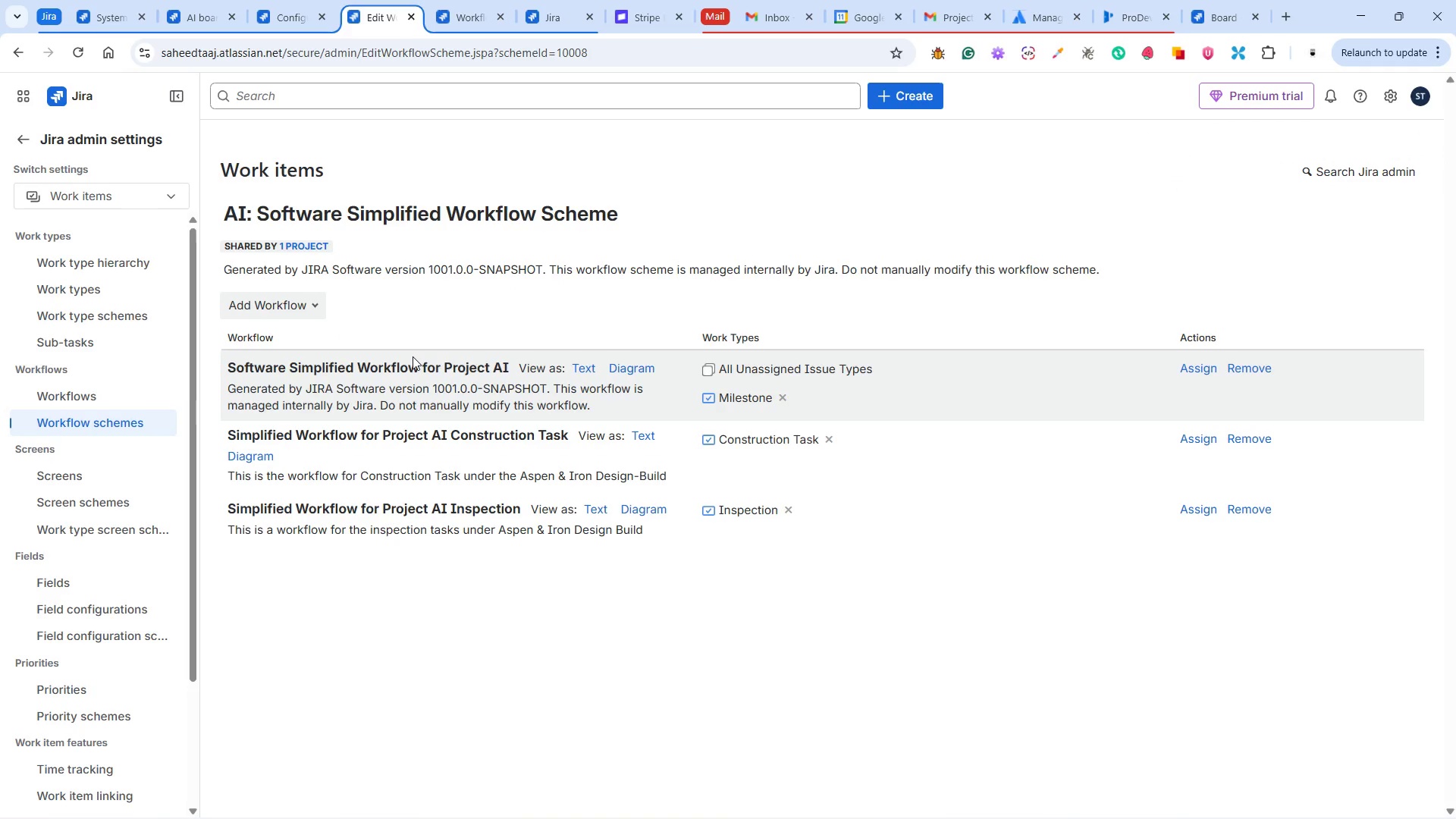 
left_click([464, 20])
 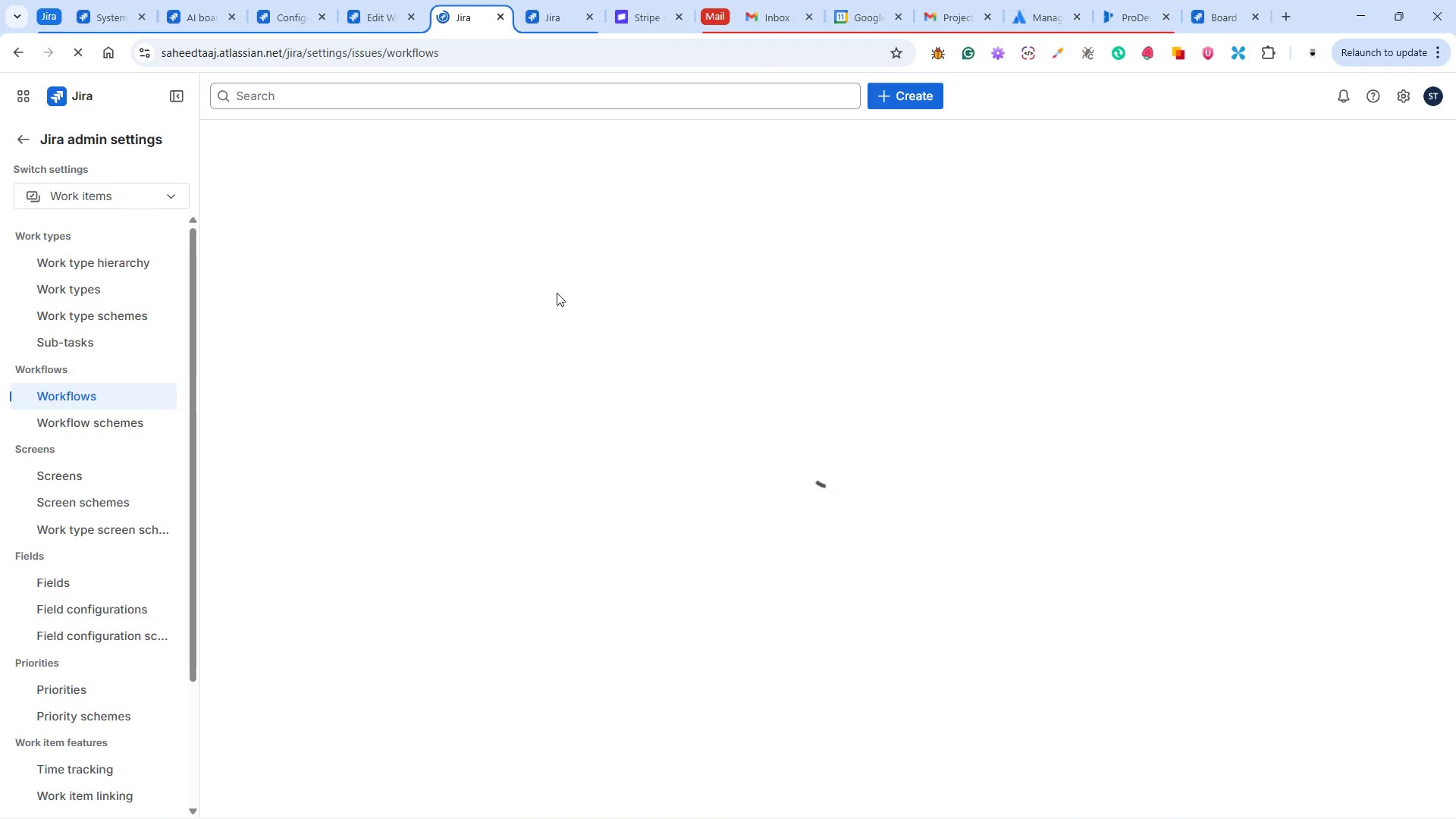 
wait(5.65)
 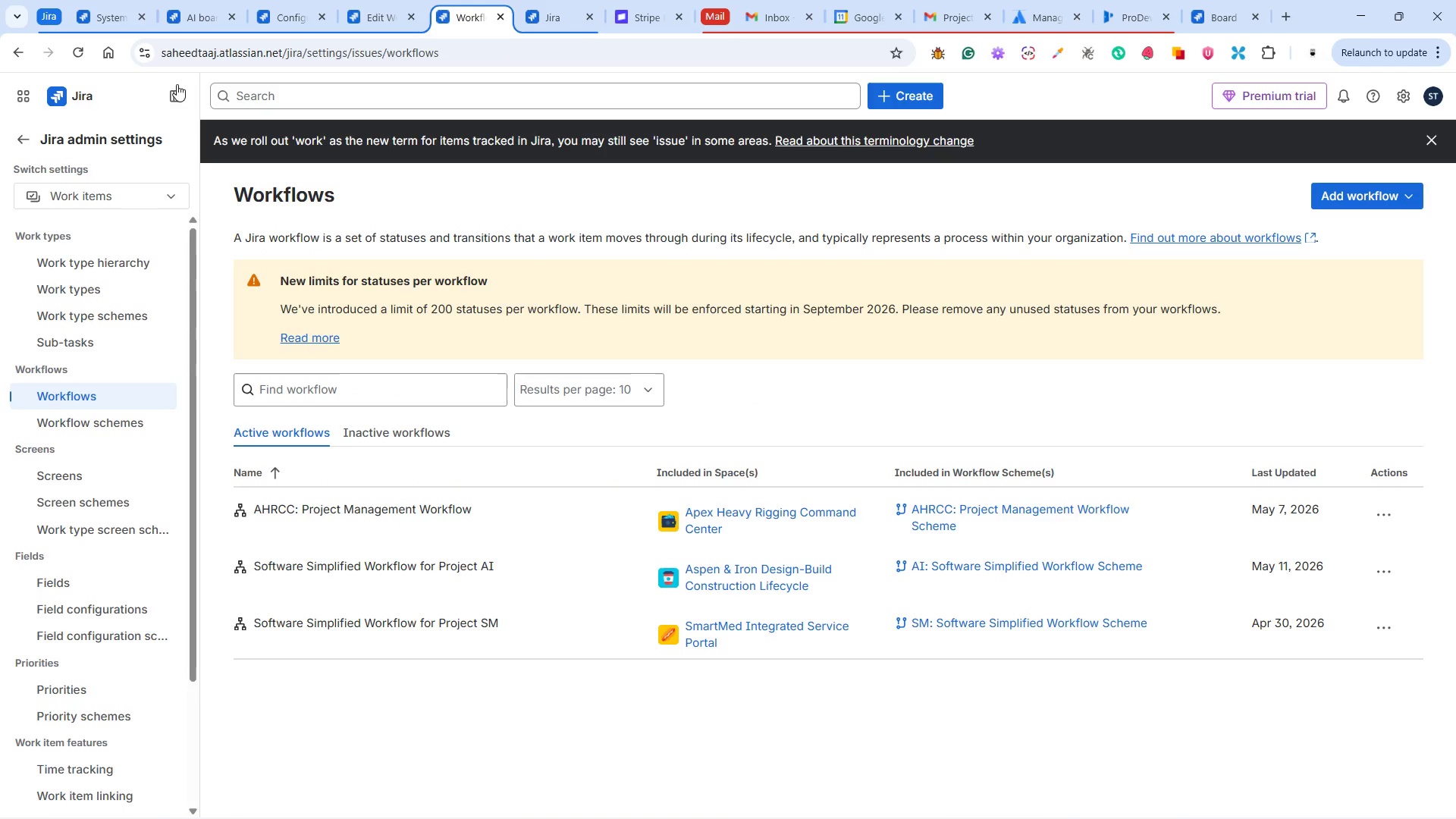 
mouse_move([541, 419])
 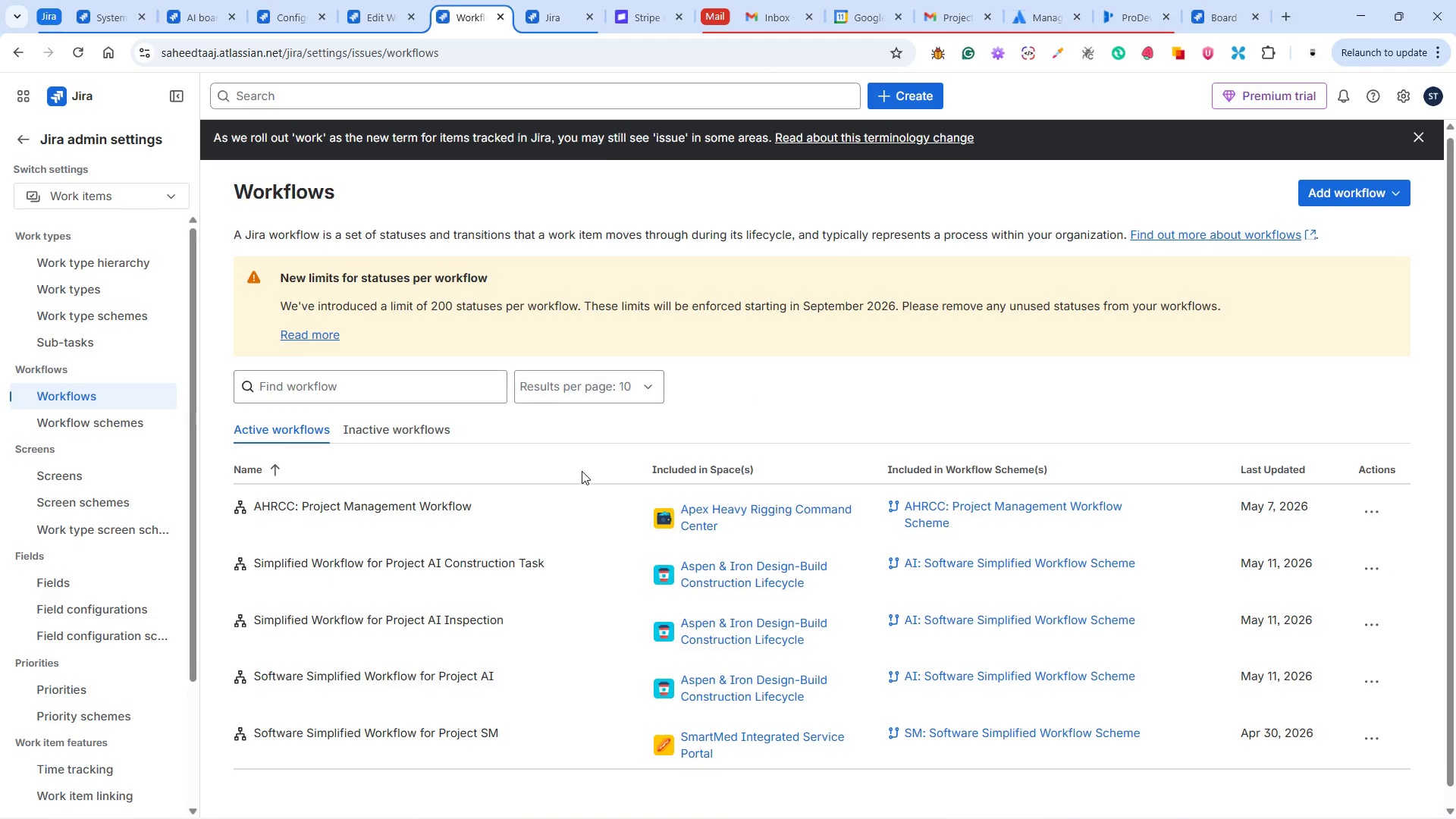 
scroll: coordinate [582, 471], scroll_direction: down, amount: 2.0
 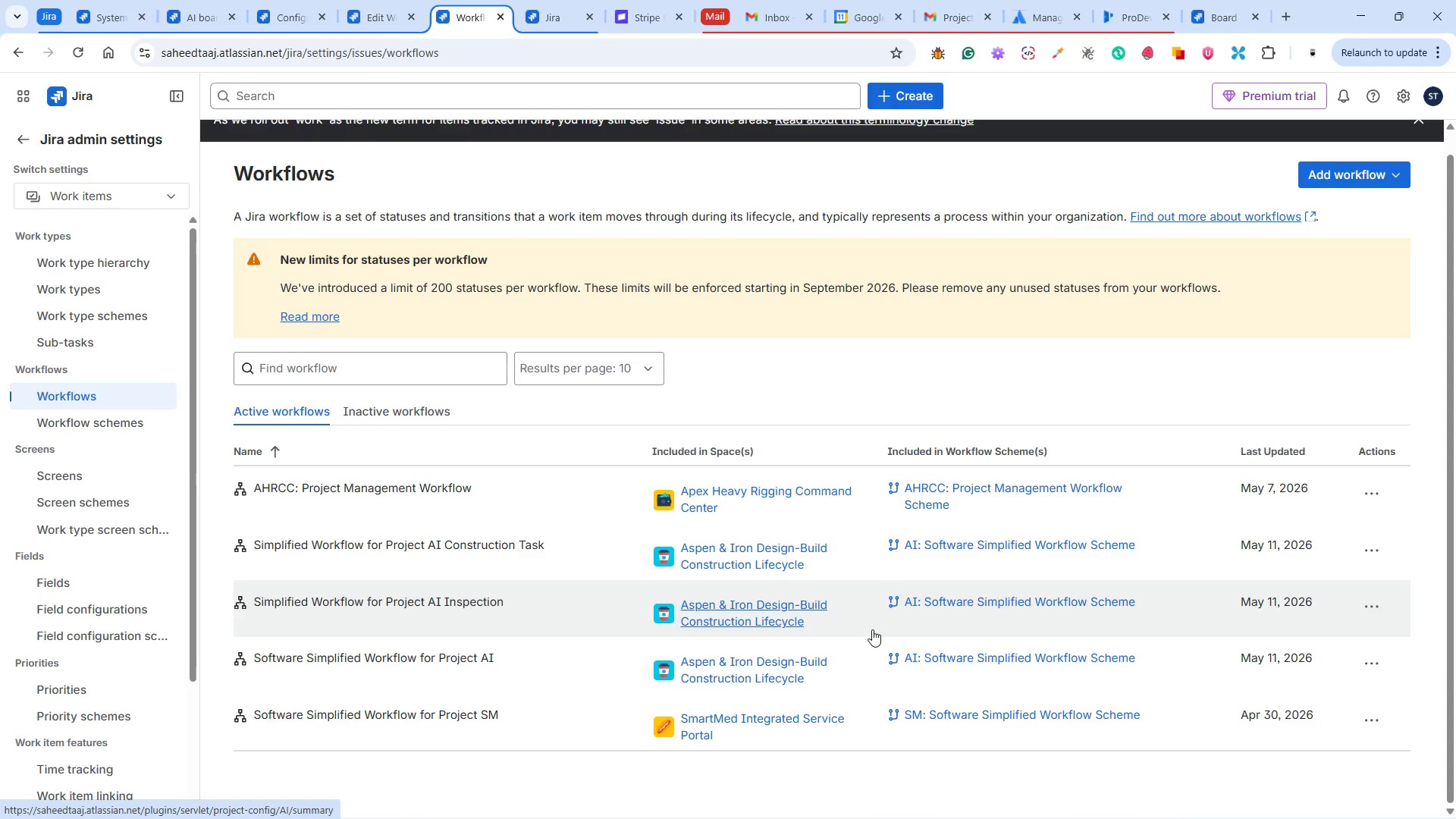 
wait(32.54)
 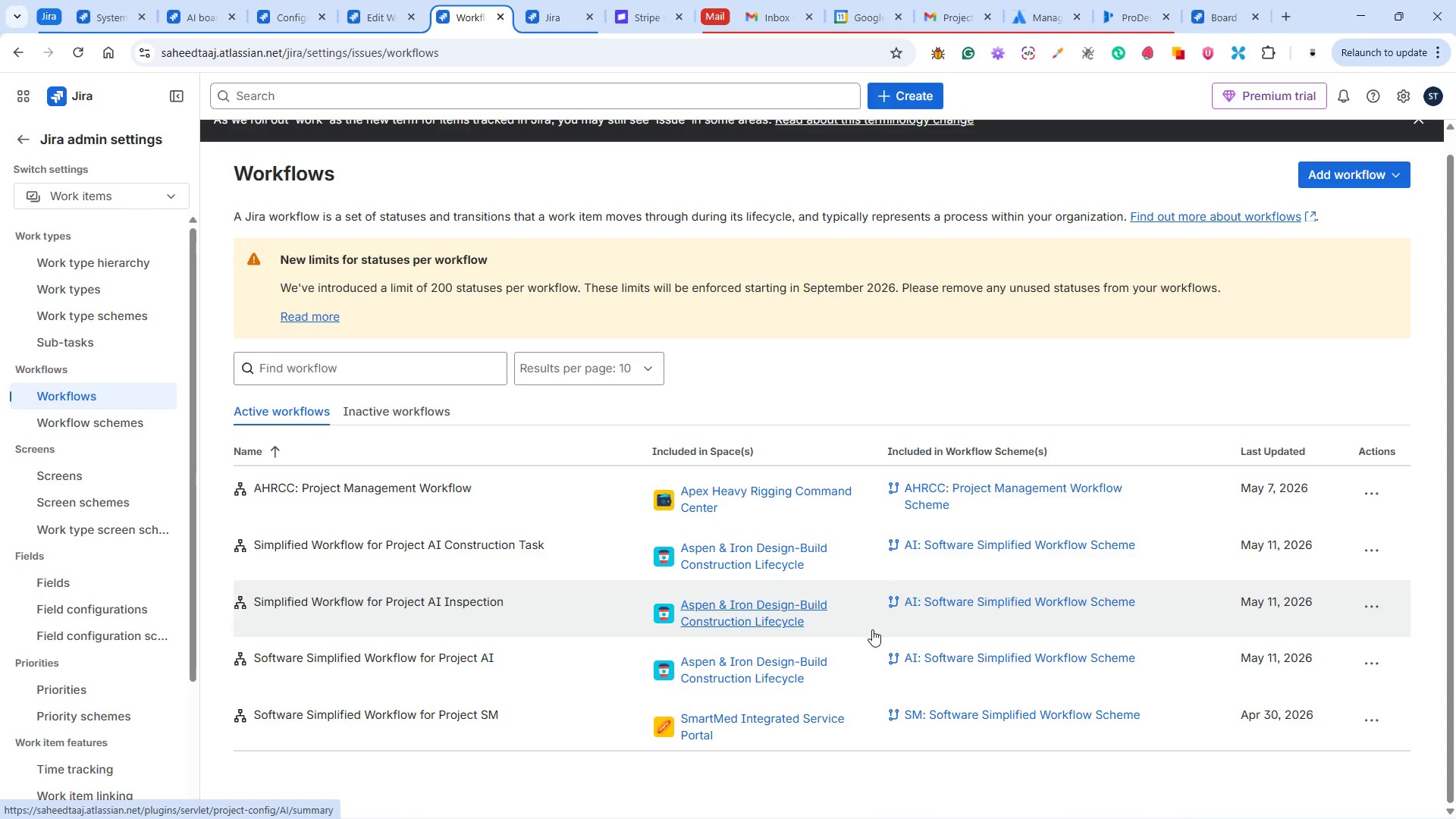 
left_click([377, 20])
 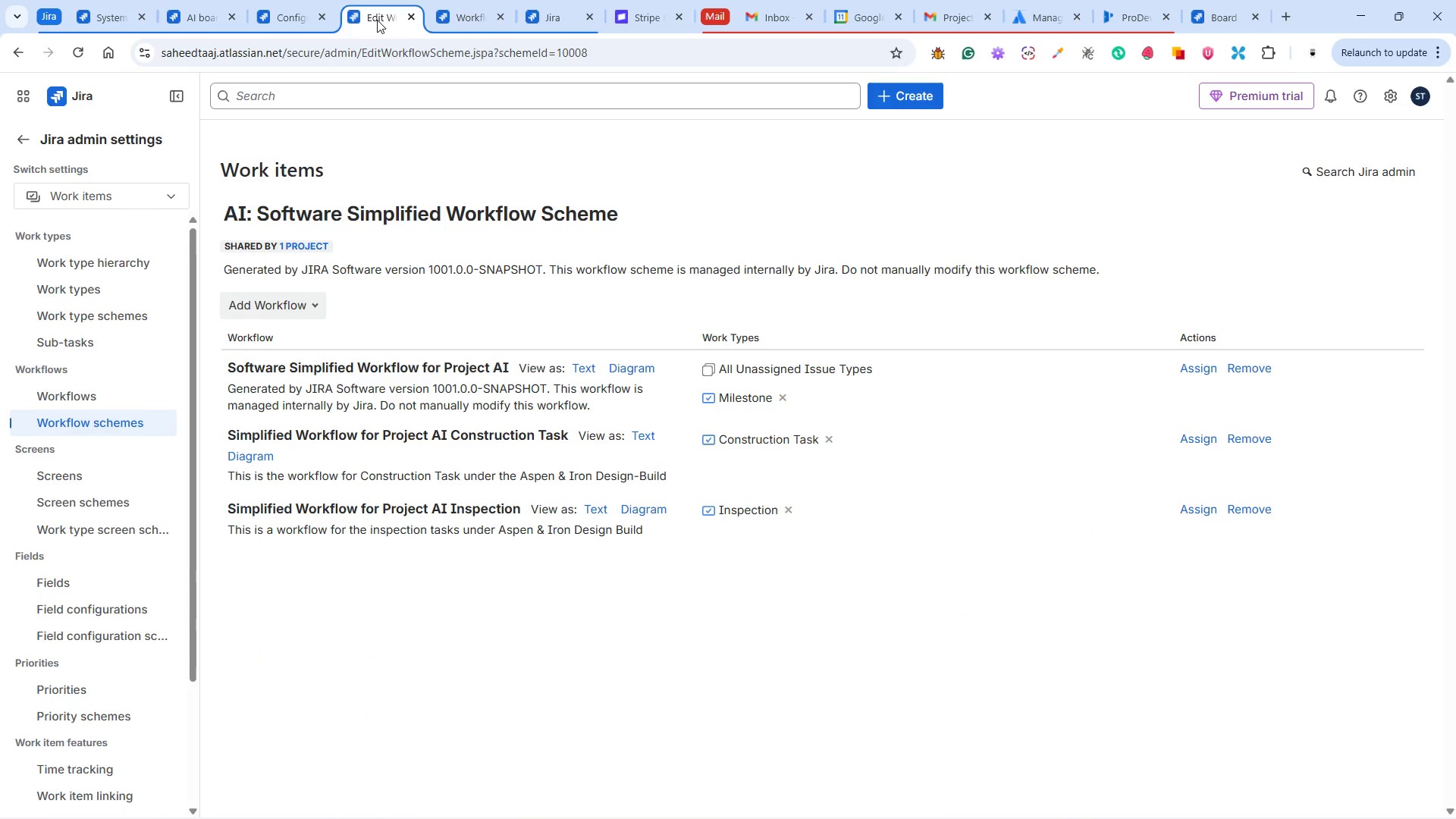 
left_click([476, 15])
 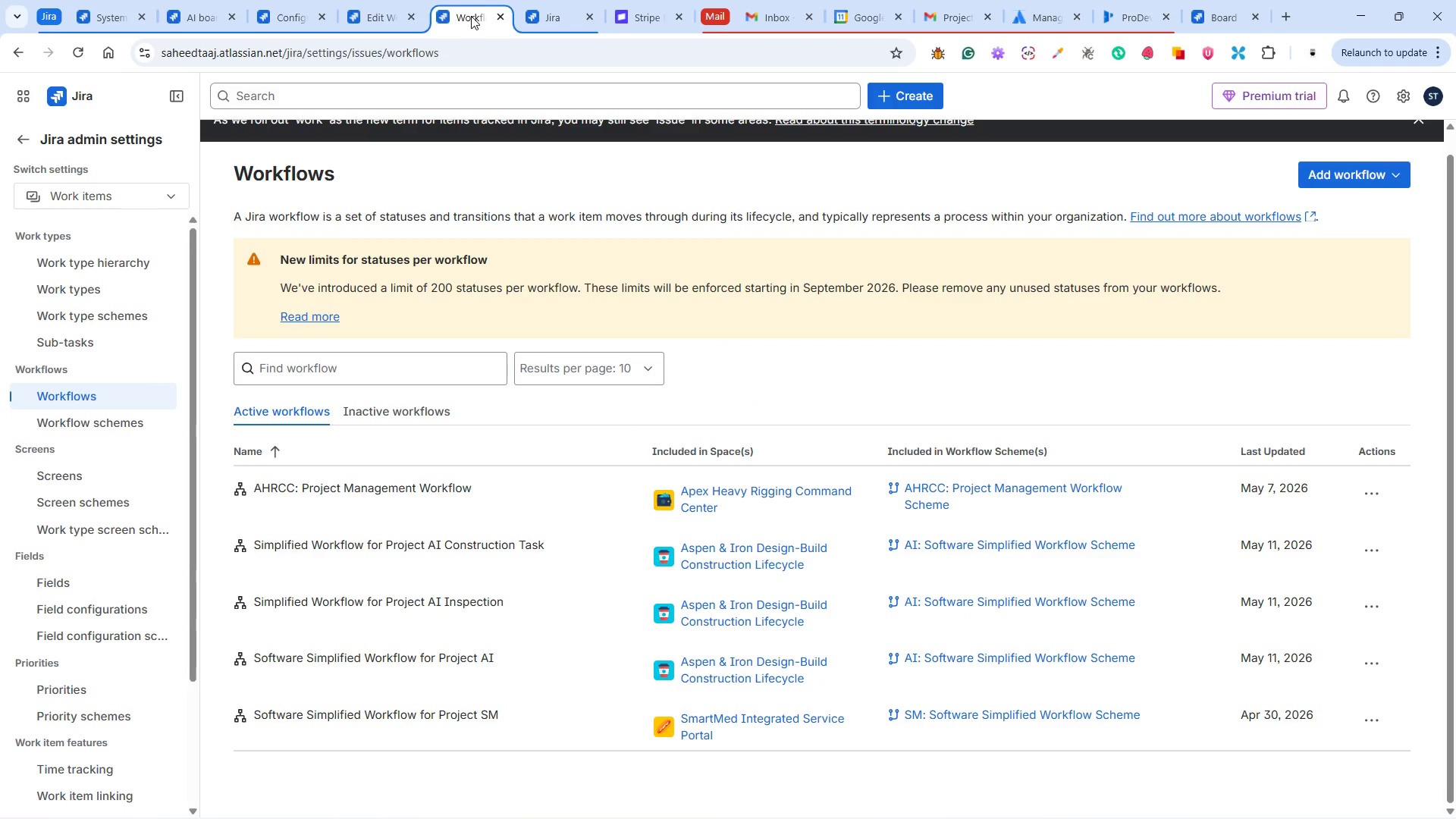 
wait(5.41)
 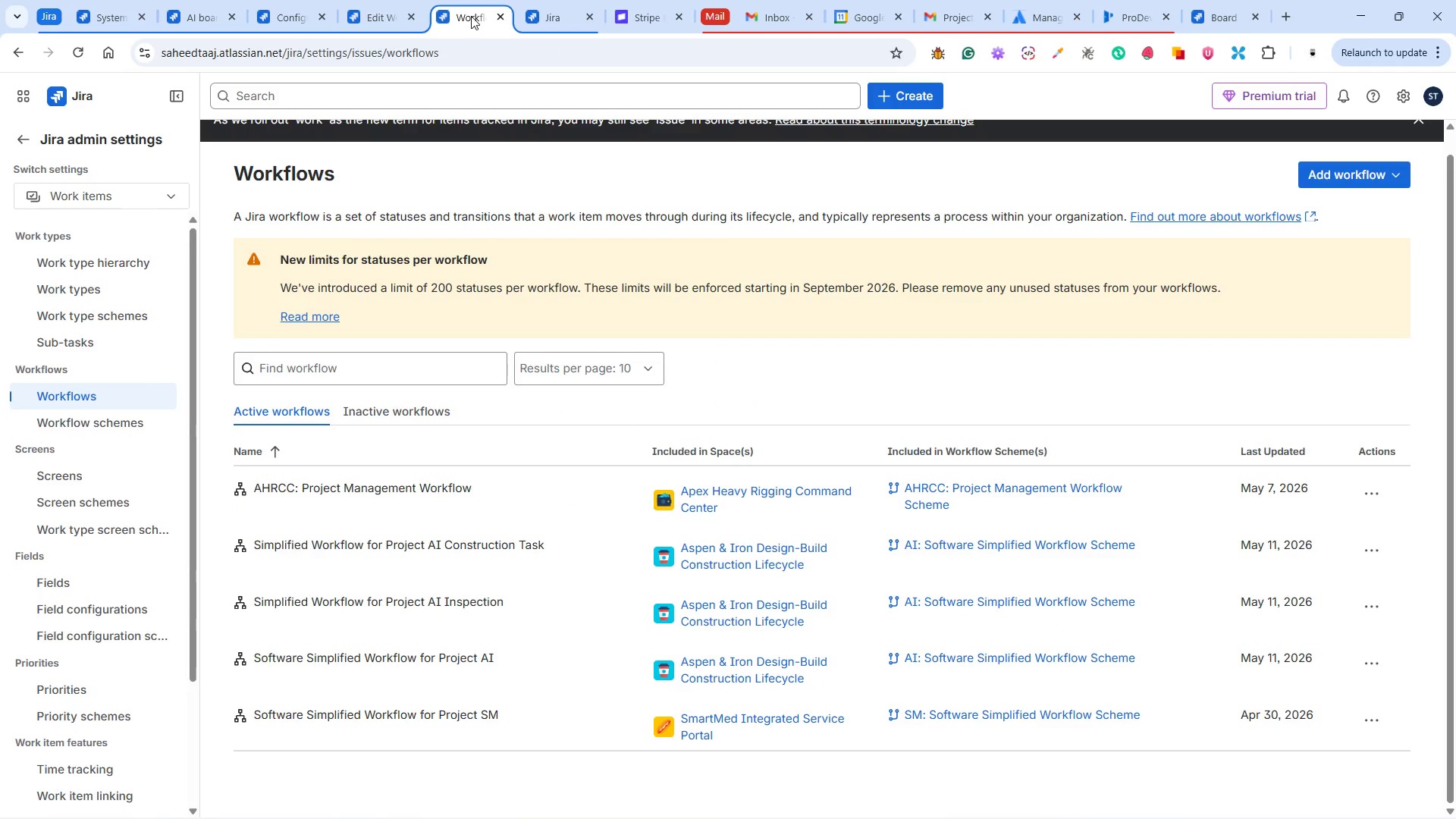 
left_click([360, 11])
 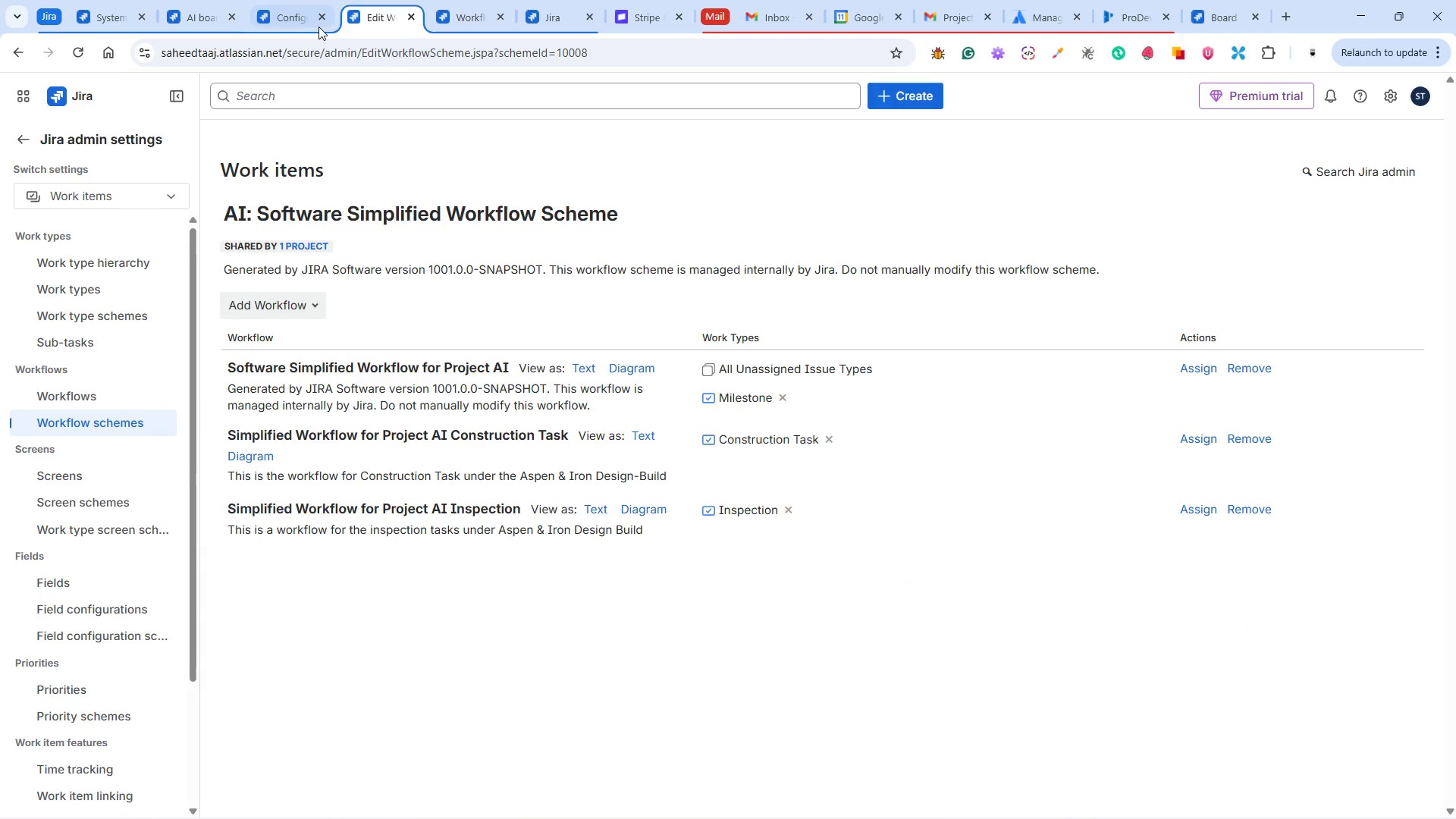 
left_click([287, 20])
 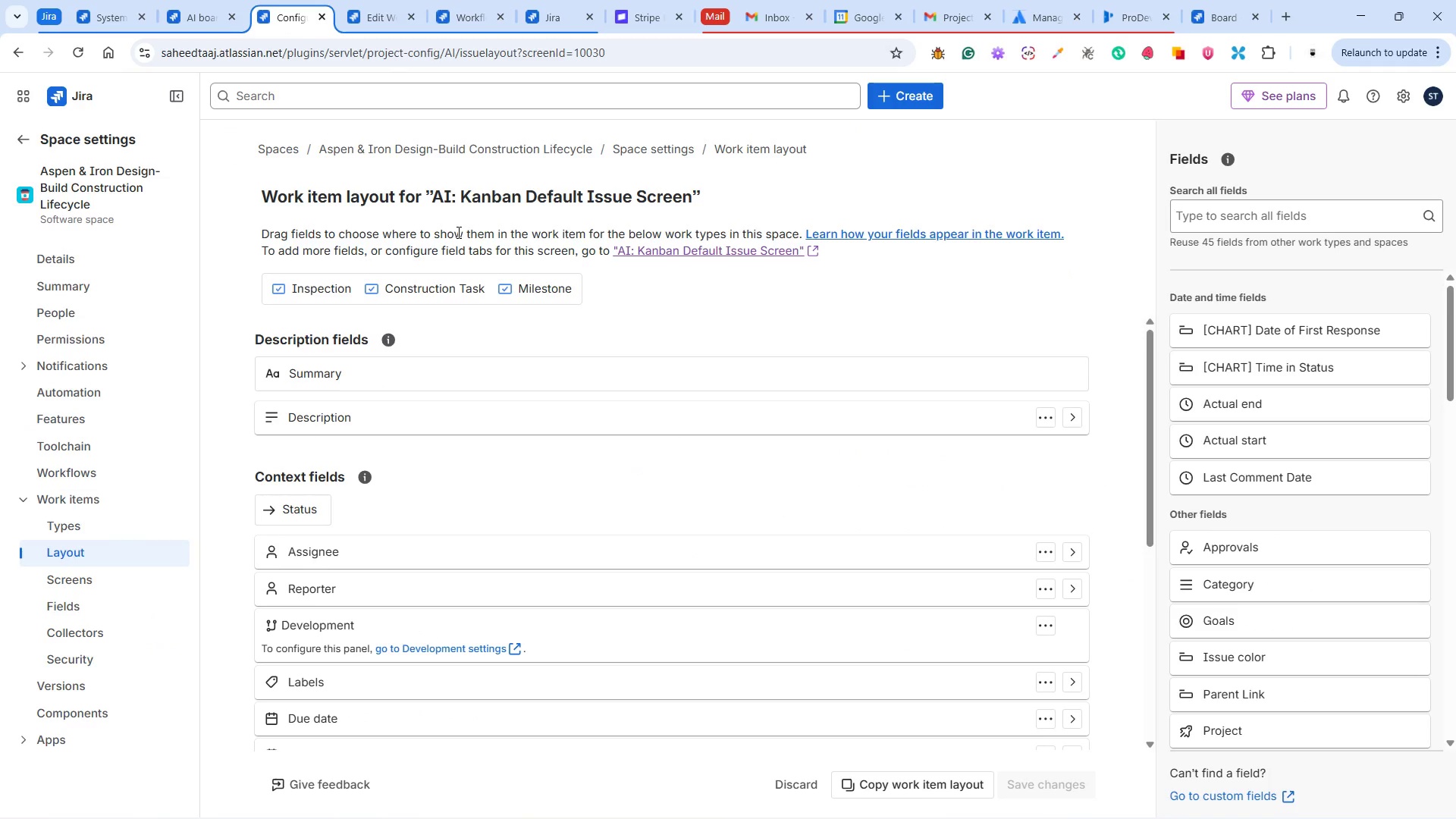 
wait(11.09)
 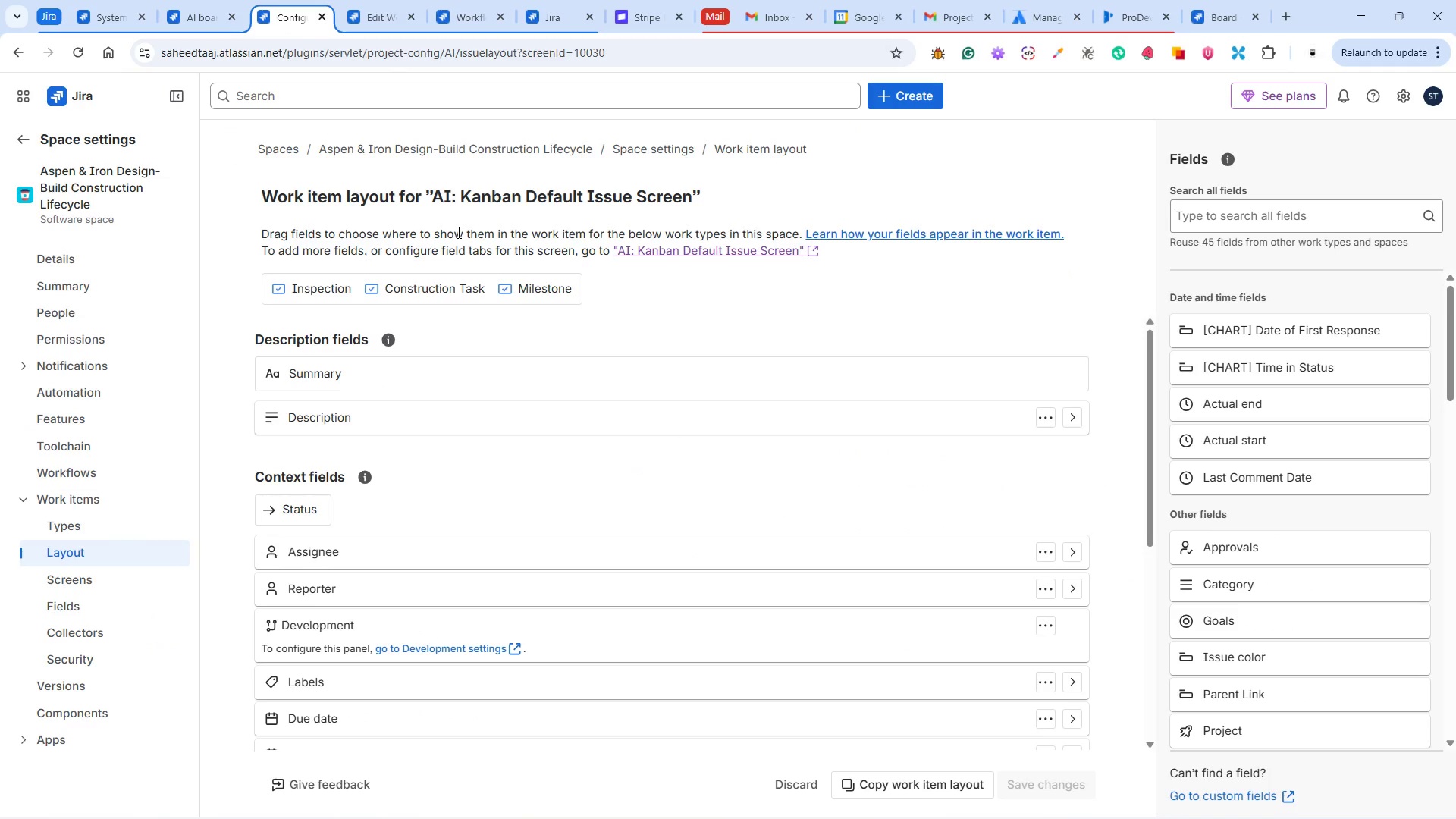 
left_click([16, 51])
 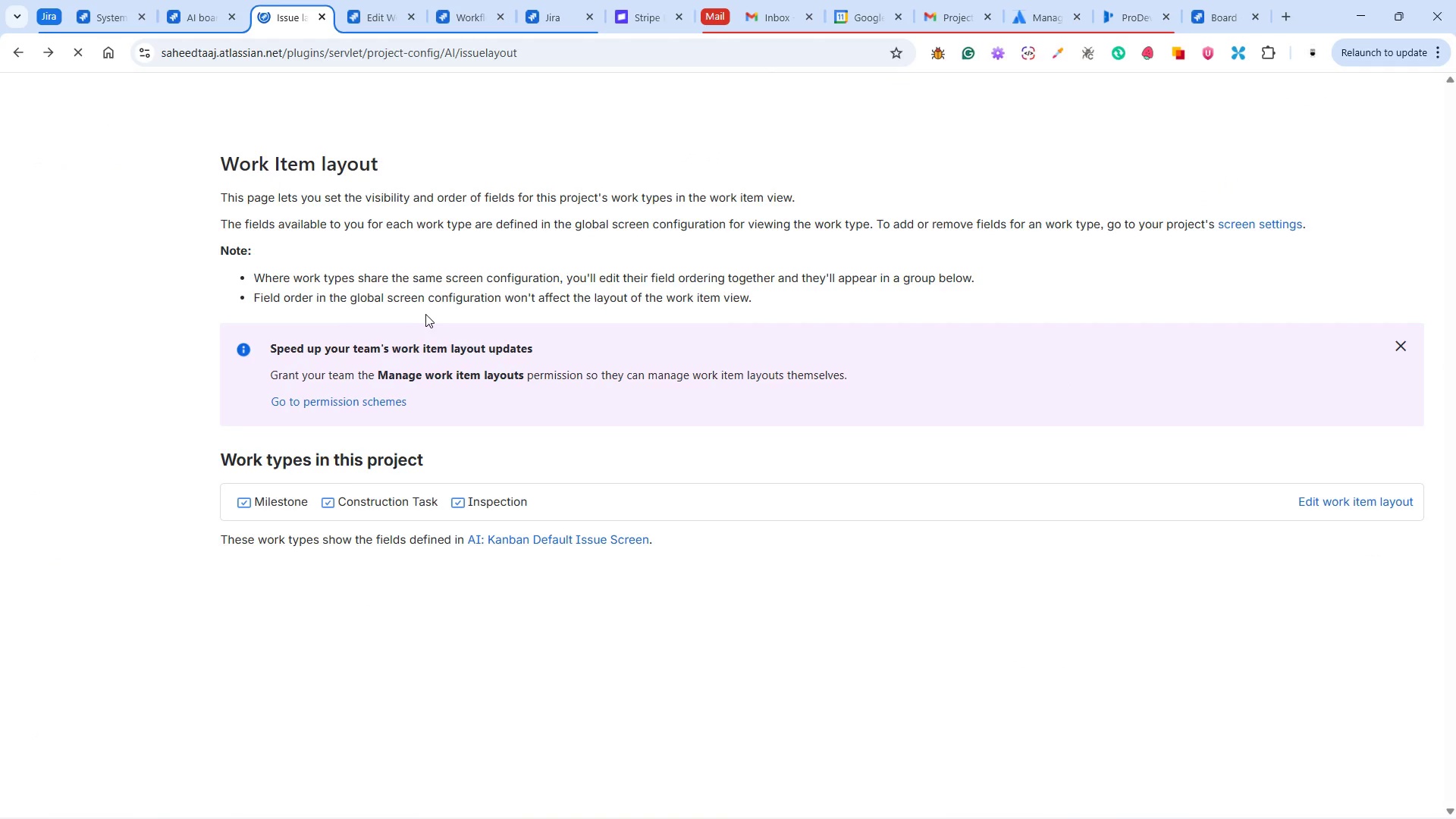 
wait(9.61)
 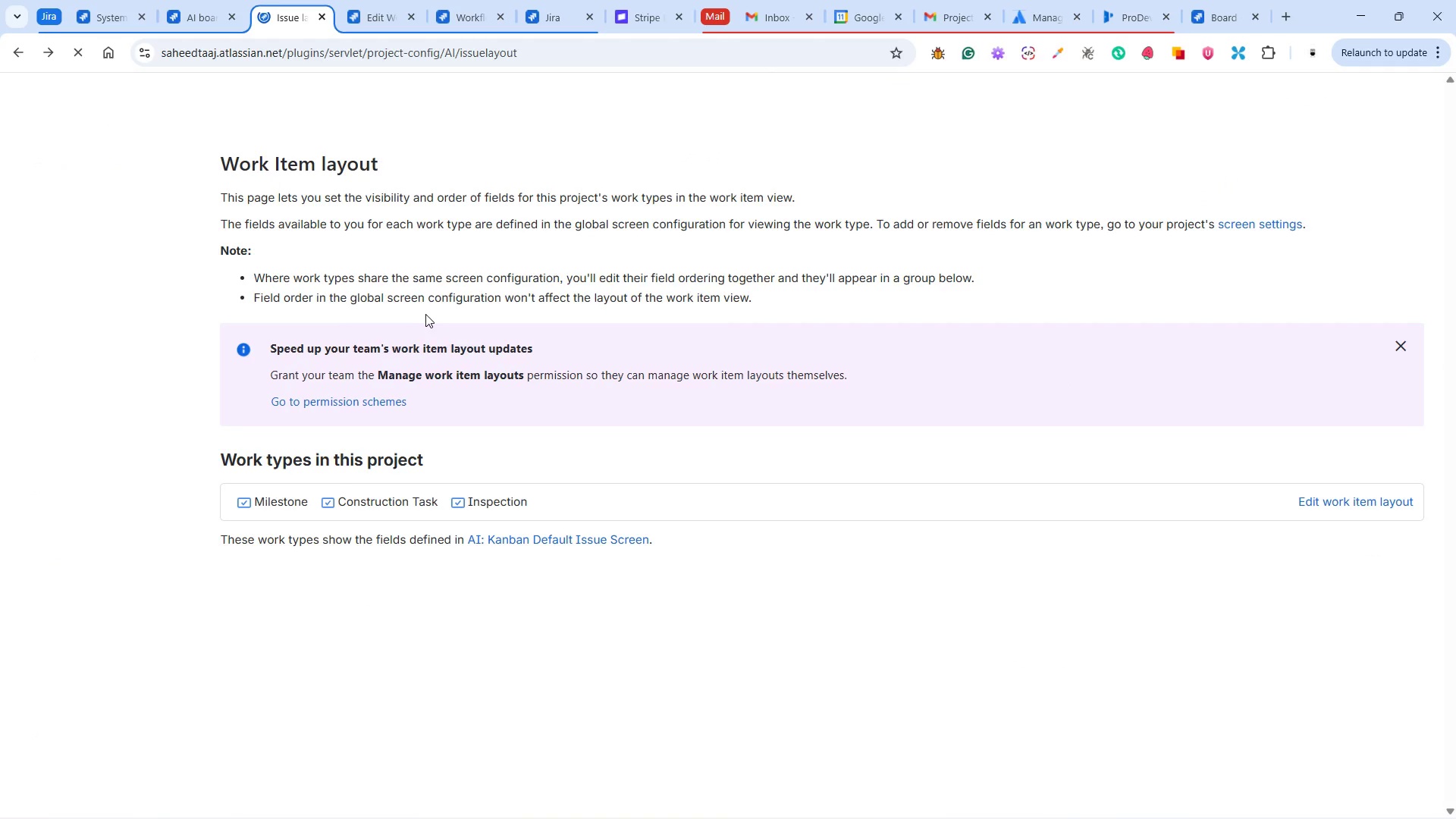 
left_click([73, 553])
 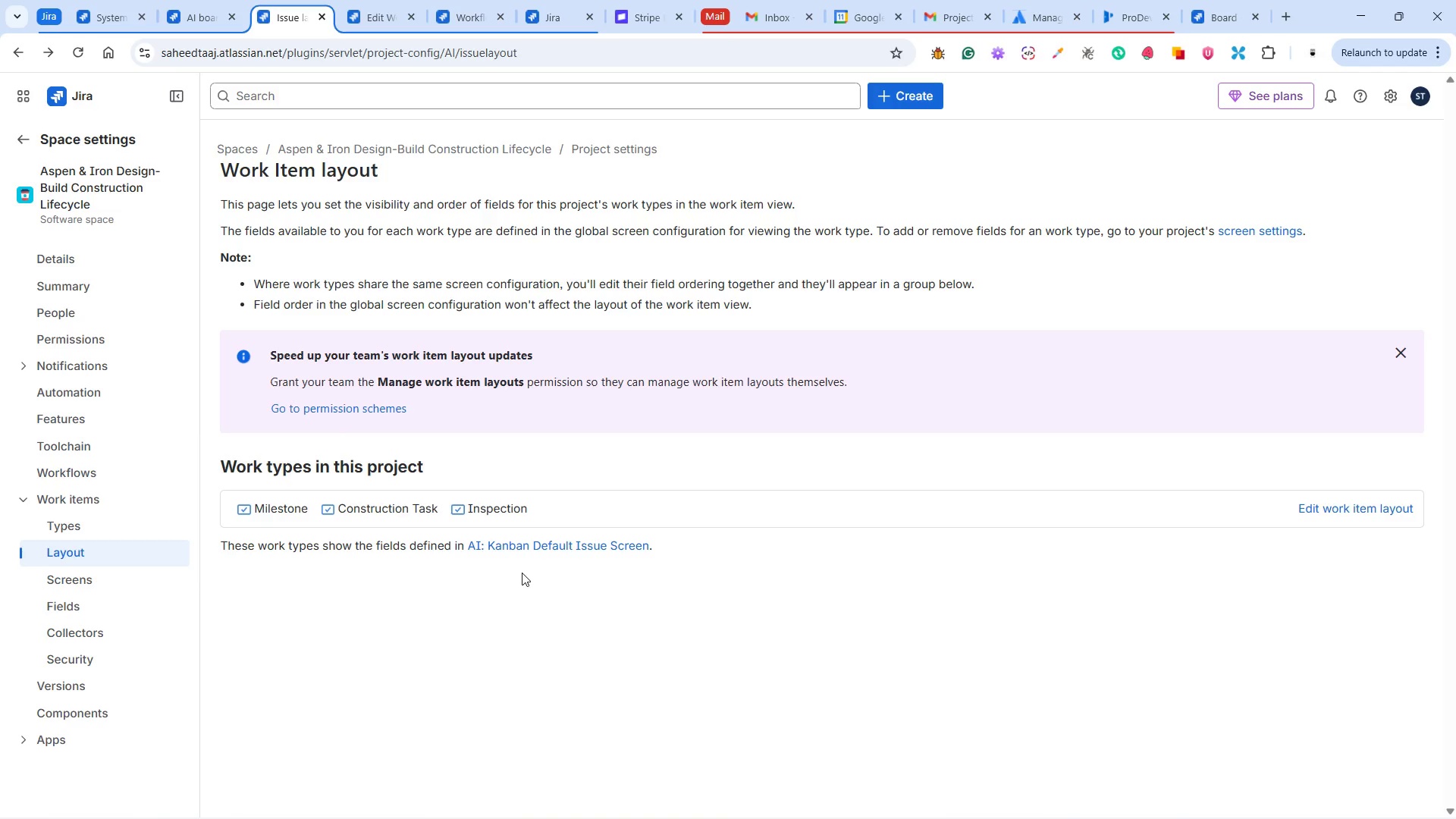 
wait(22.81)
 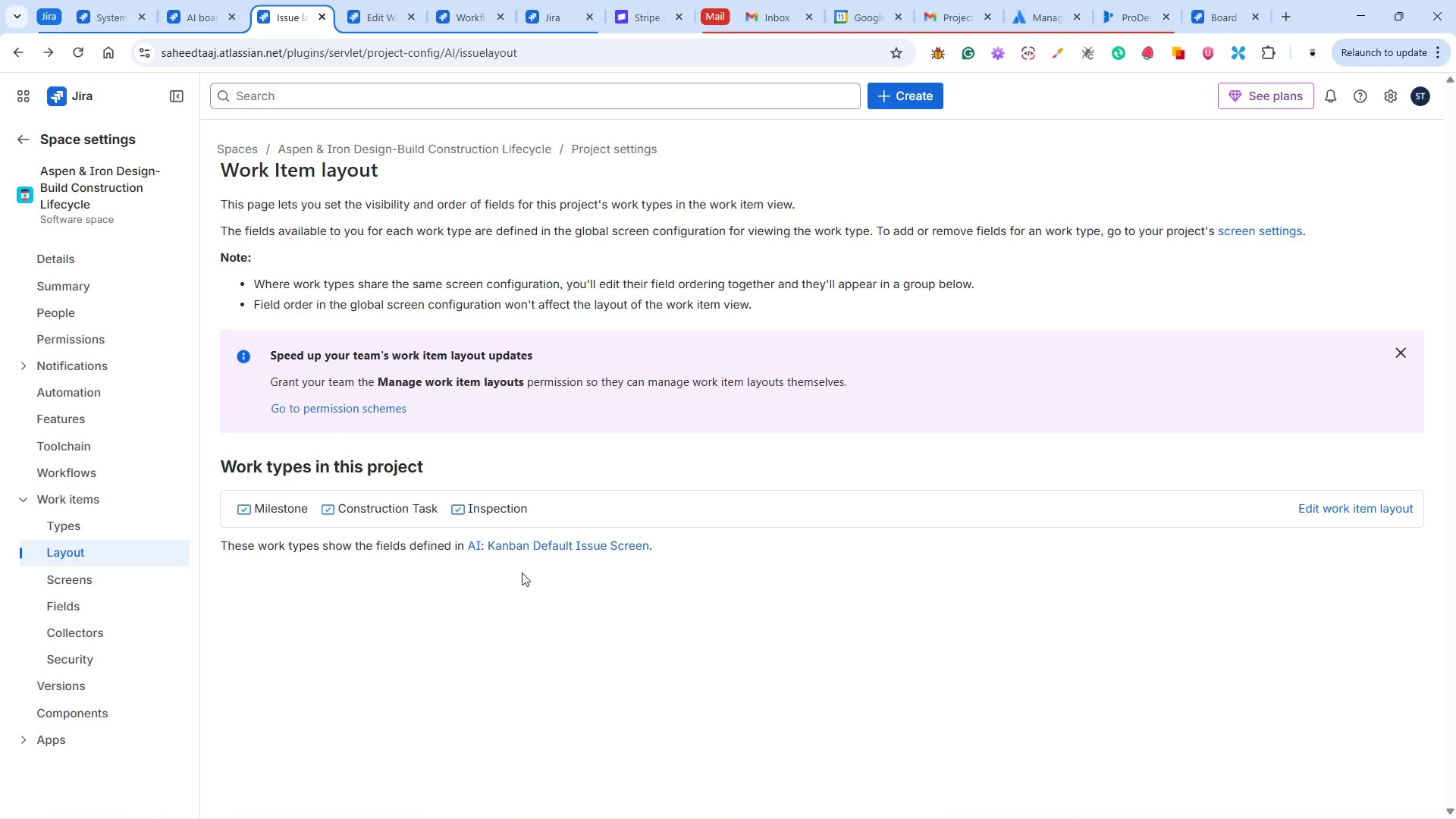 
left_click([65, 550])
 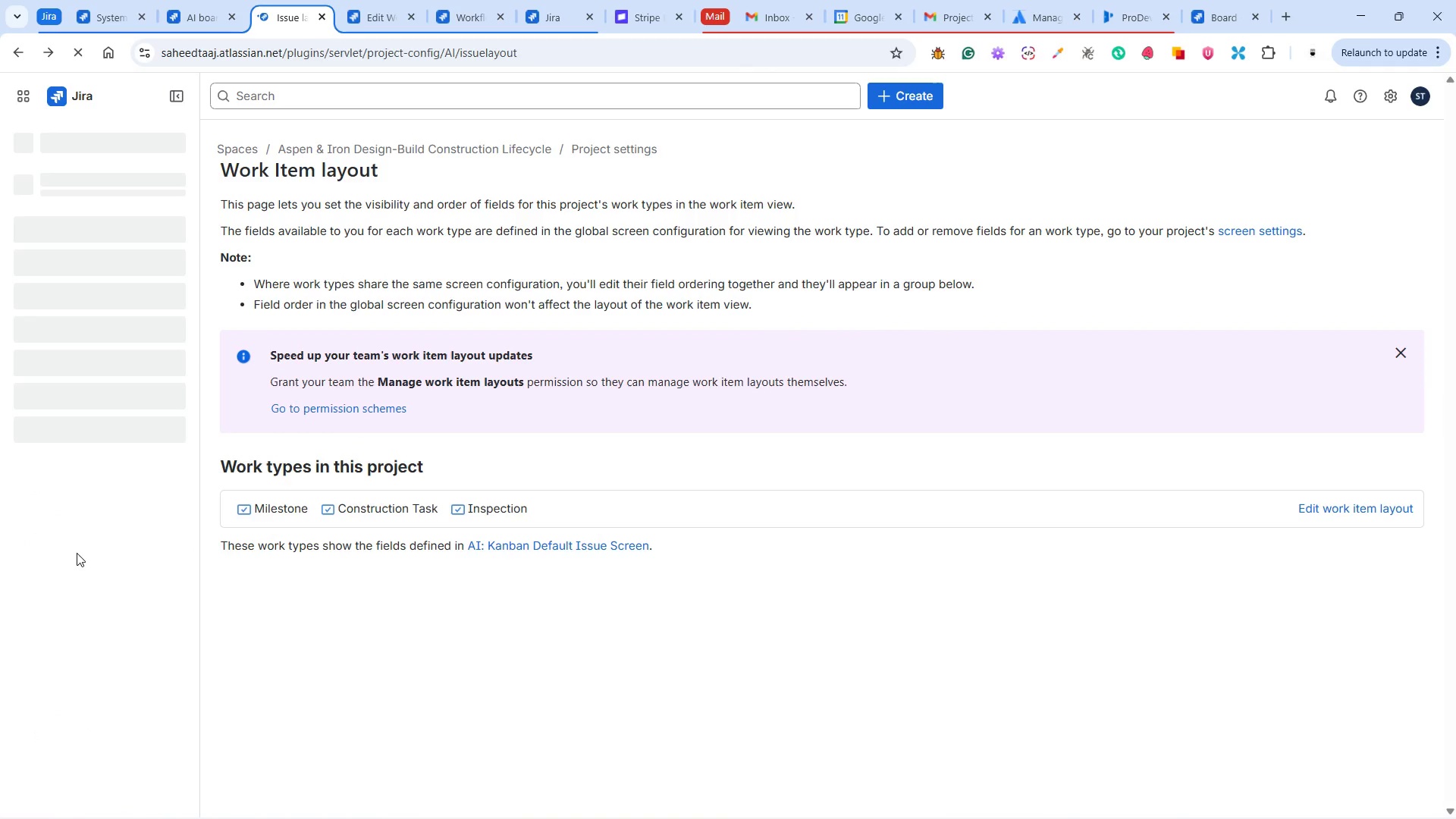 
wait(5.53)
 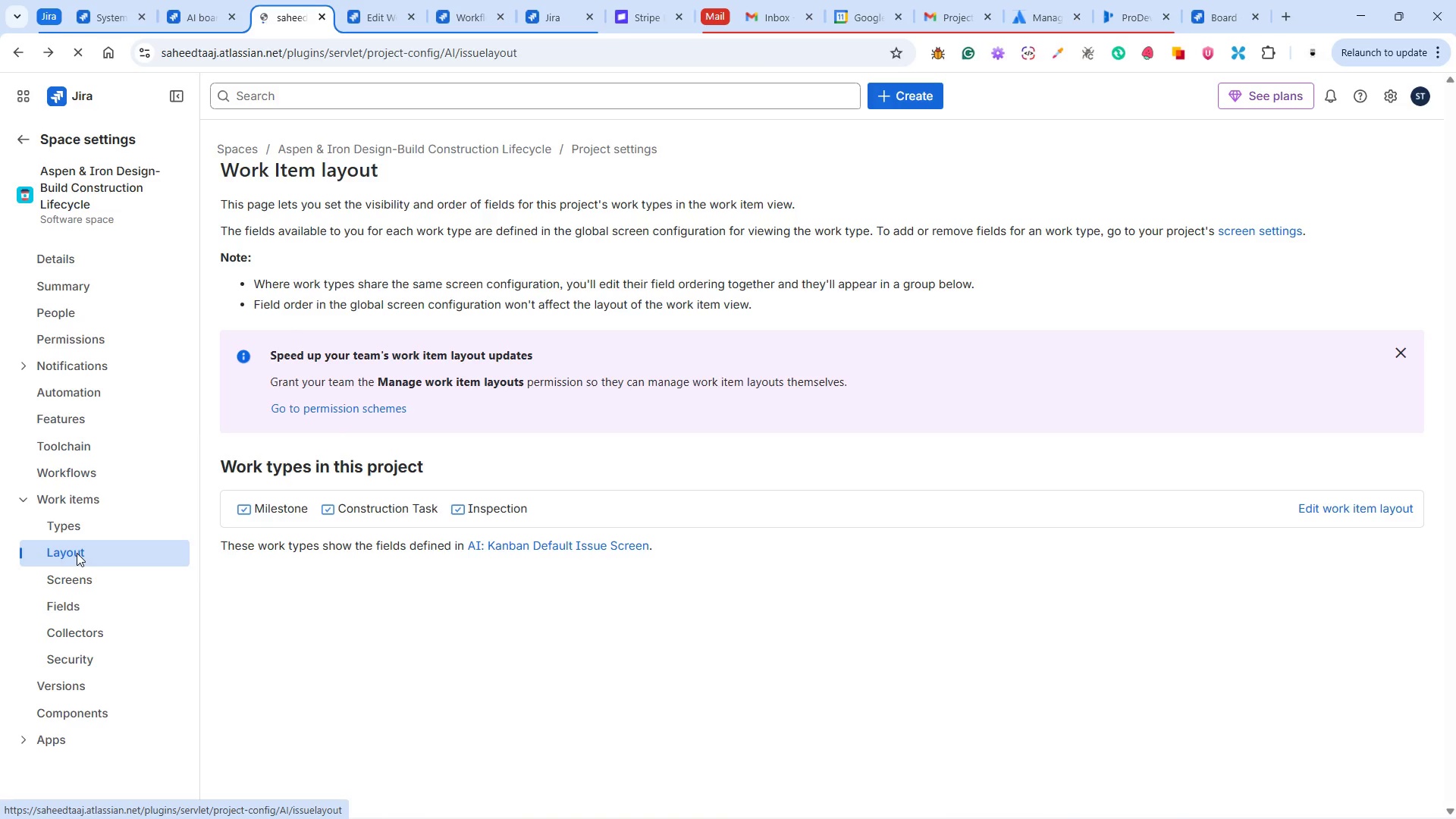 
left_click([1325, 510])
 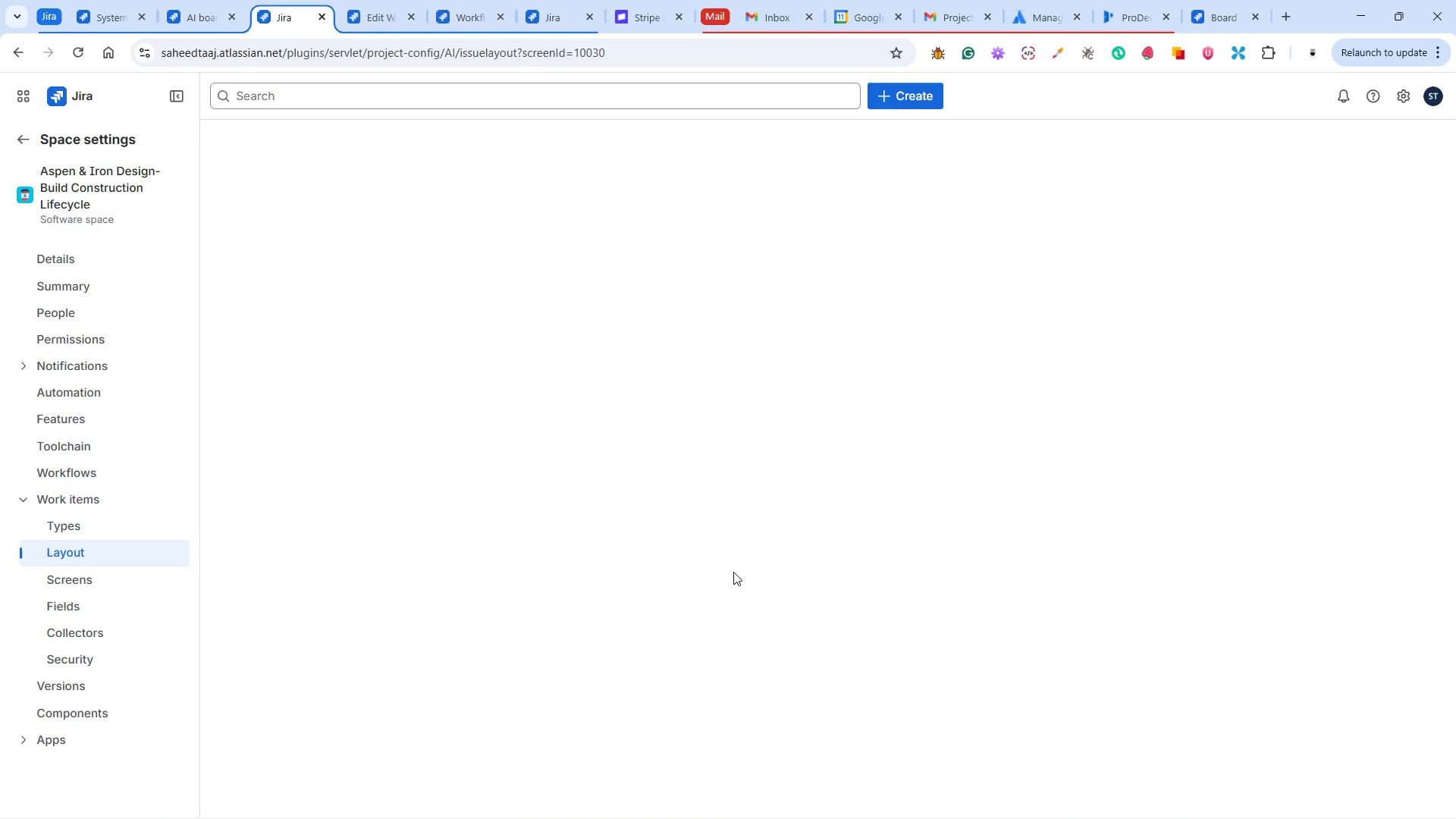 
wait(8.38)
 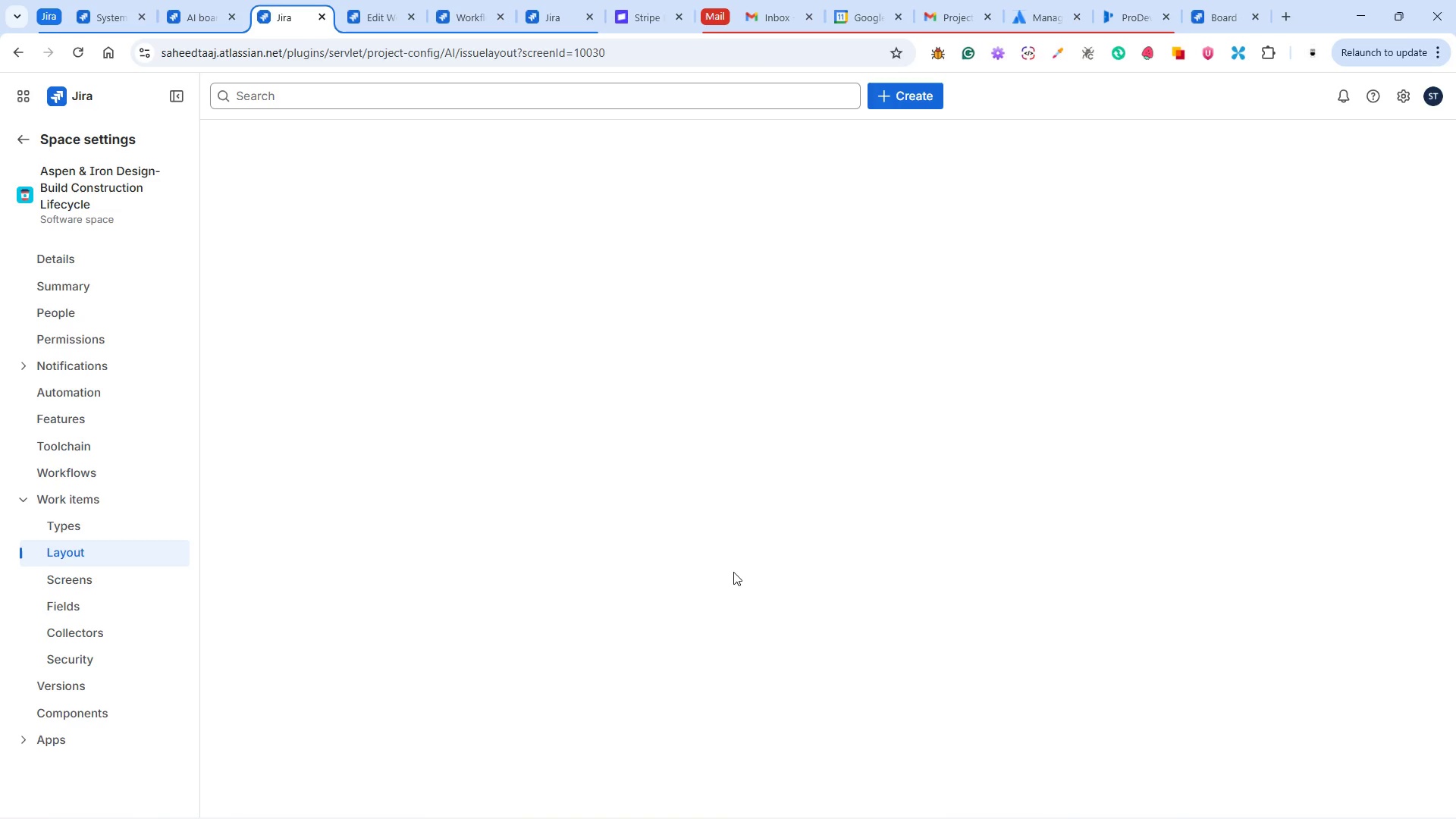 
scroll: coordinate [681, 510], scroll_direction: up, amount: 4.0
 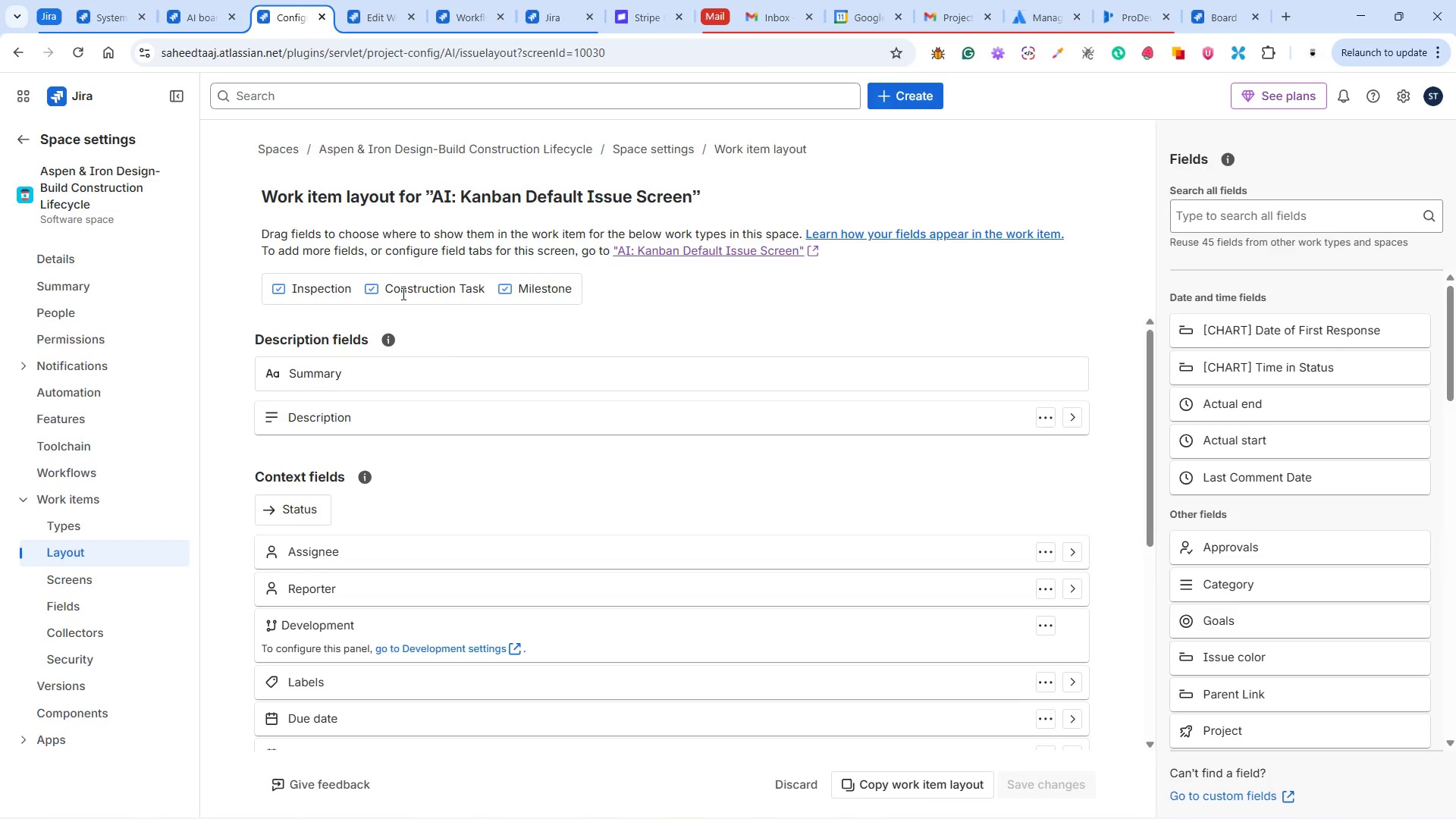 
left_click([392, 286])
 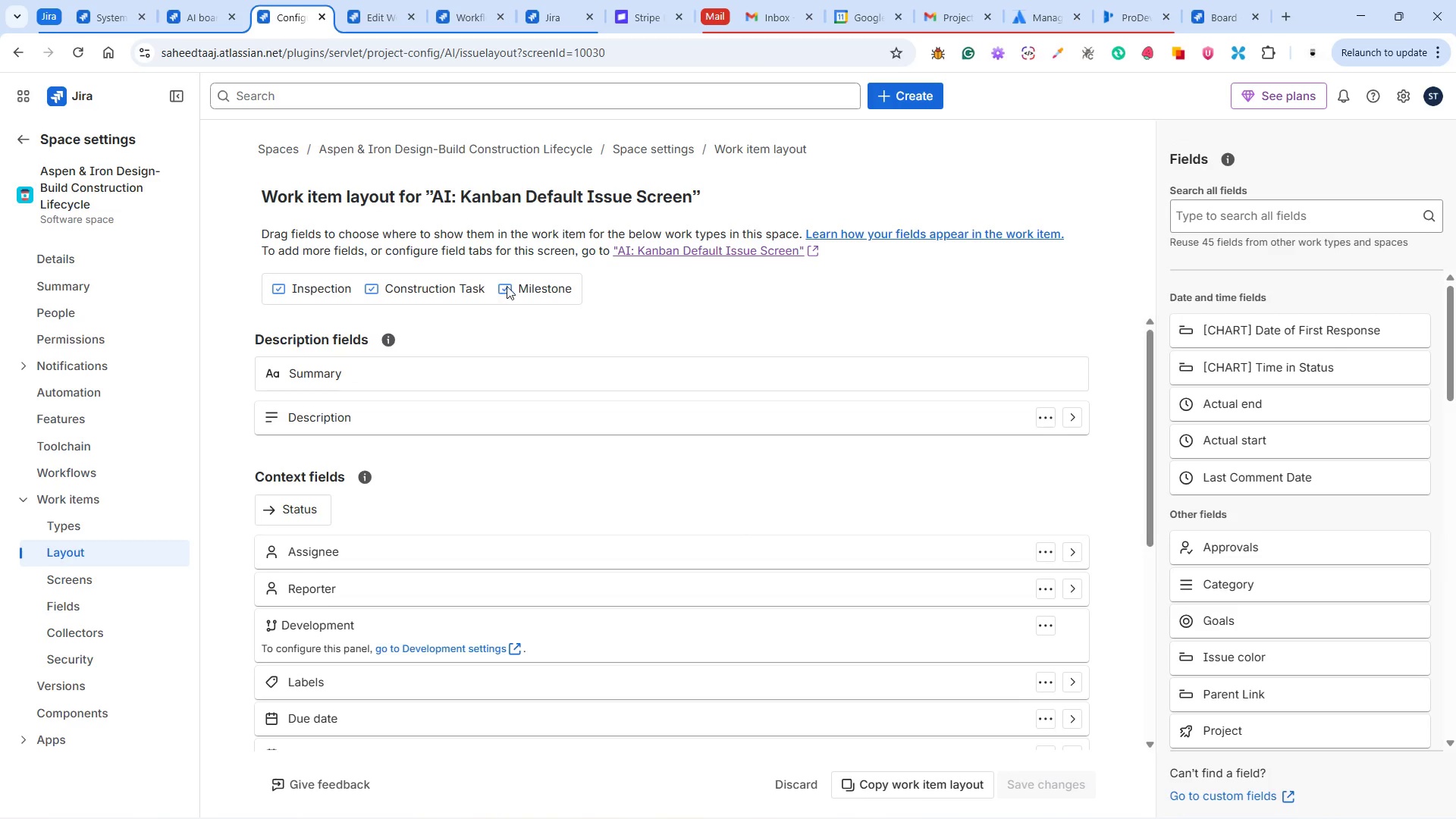 
left_click([510, 285])
 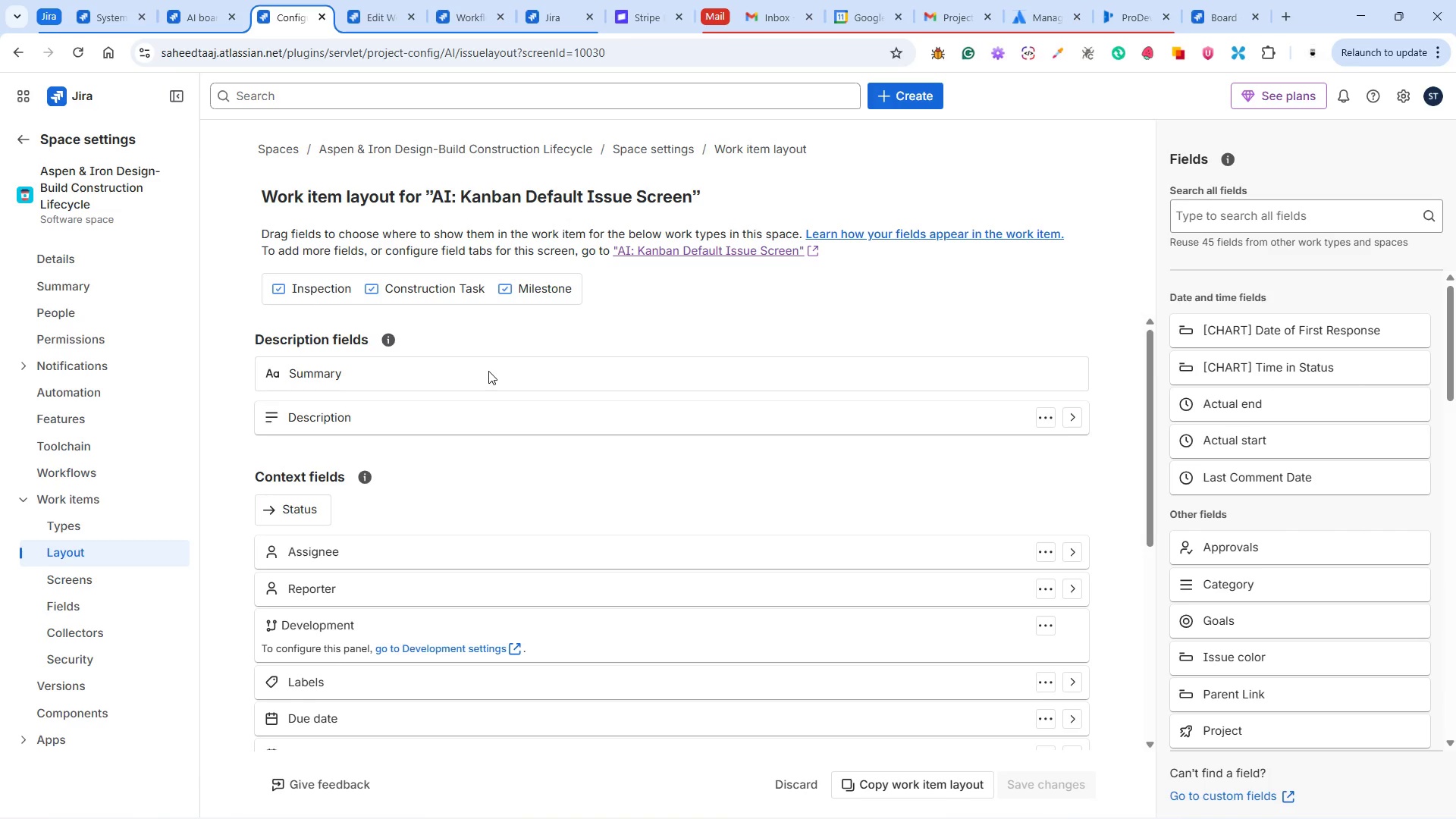 
scroll: coordinate [482, 372], scroll_direction: down, amount: 9.0
 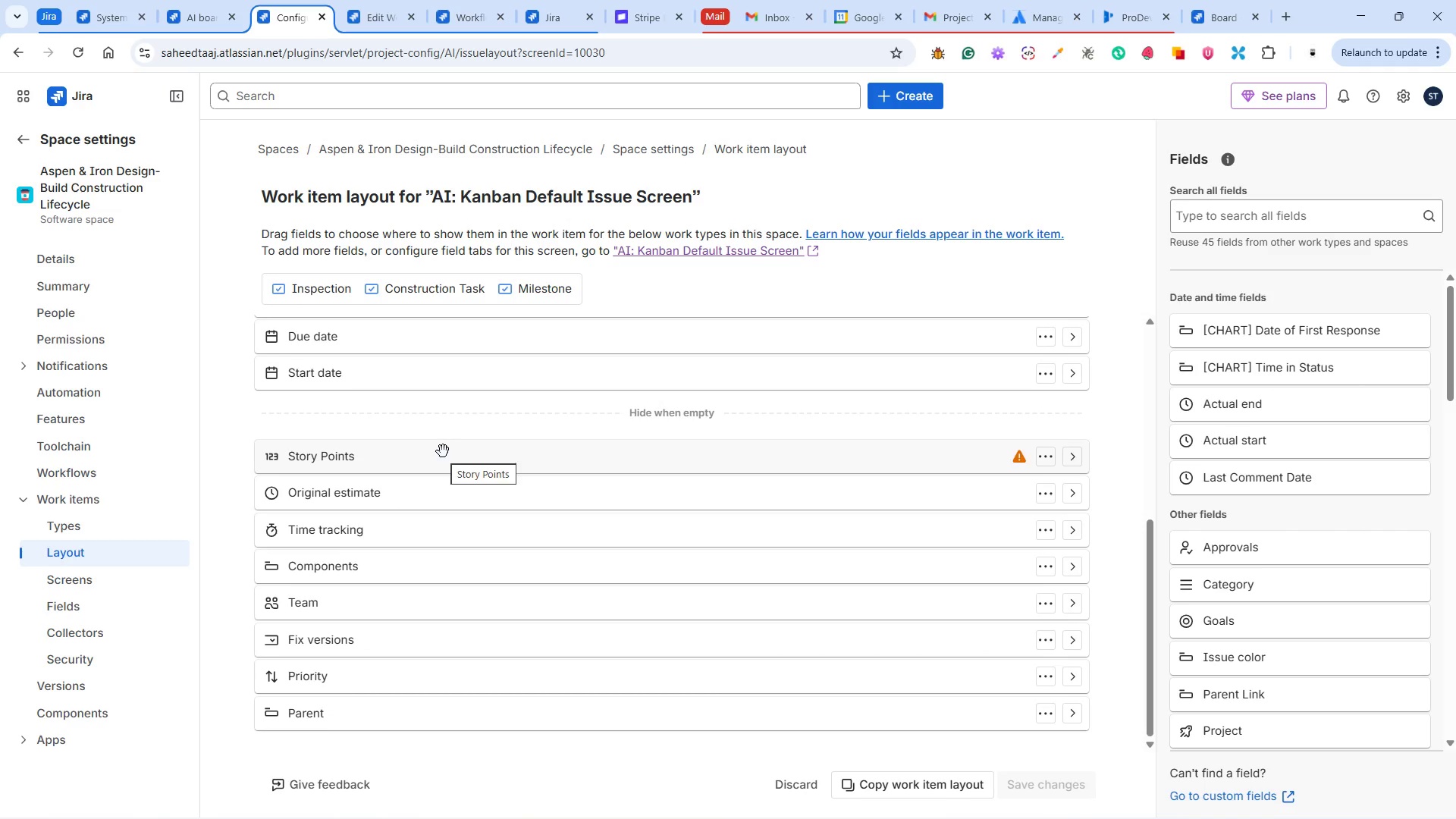 
scroll: coordinate [442, 448], scroll_direction: up, amount: 10.0
 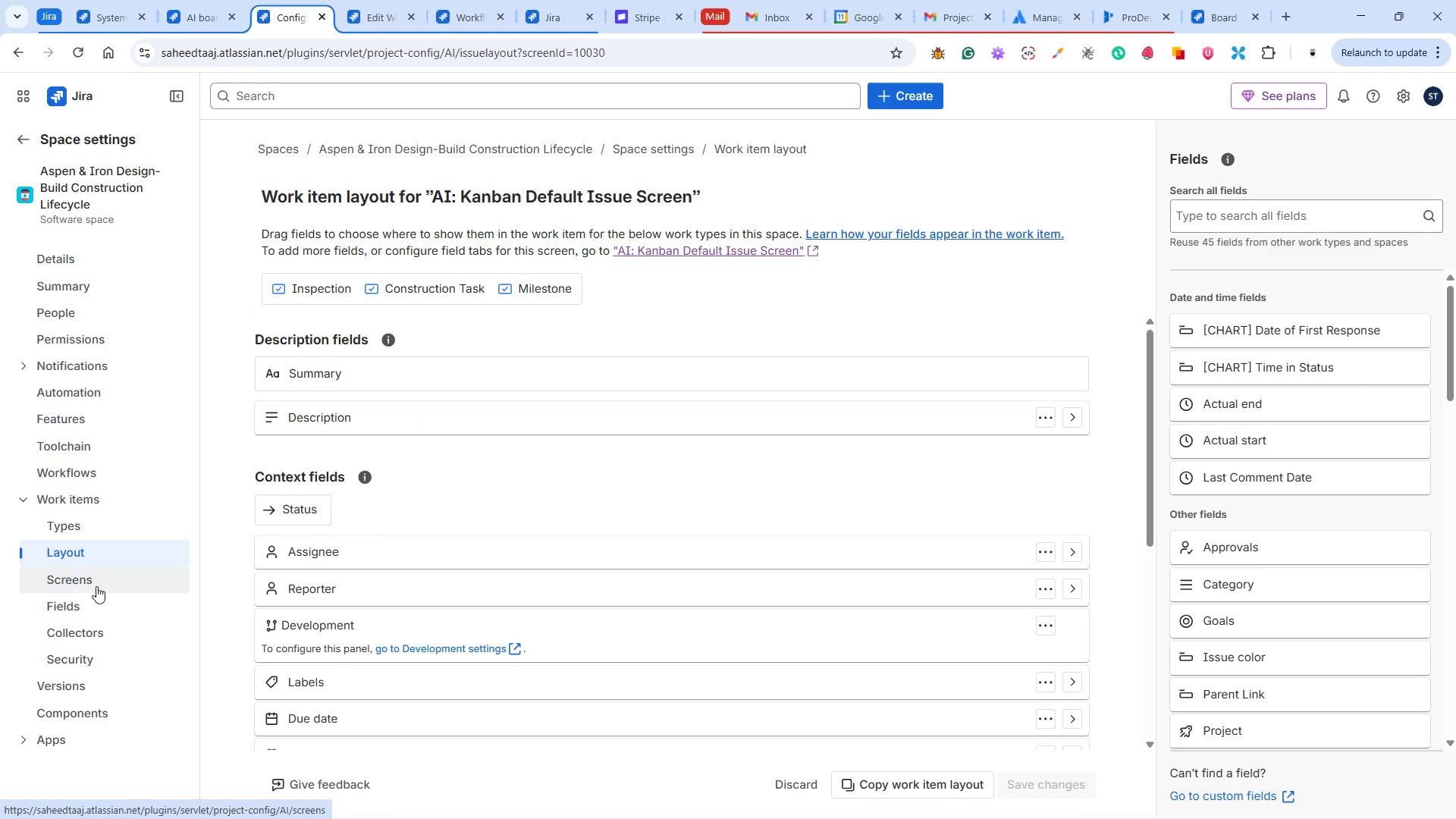 
wait(6.02)
 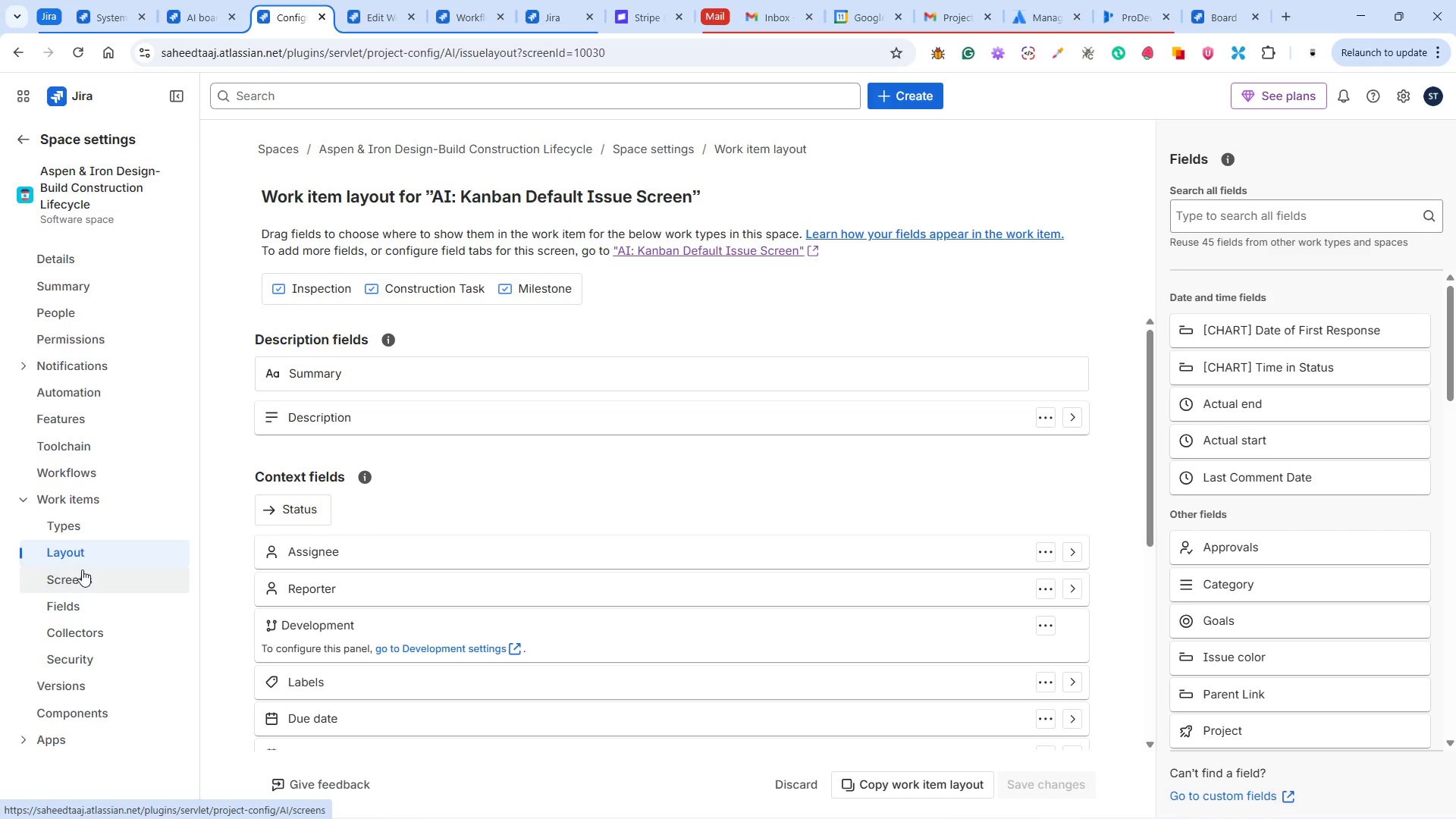 
left_click([96, 585])
 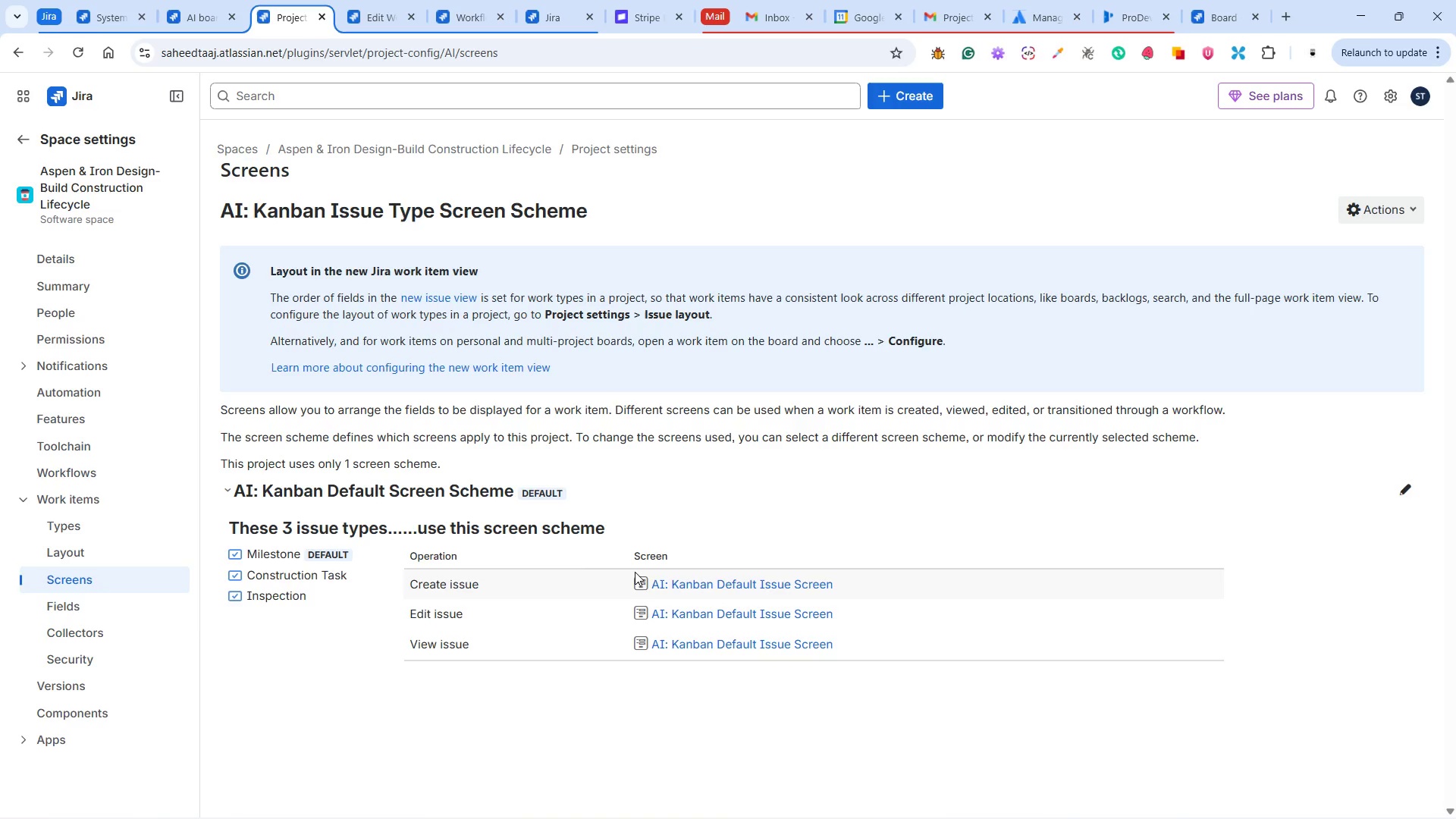 
wait(22.02)
 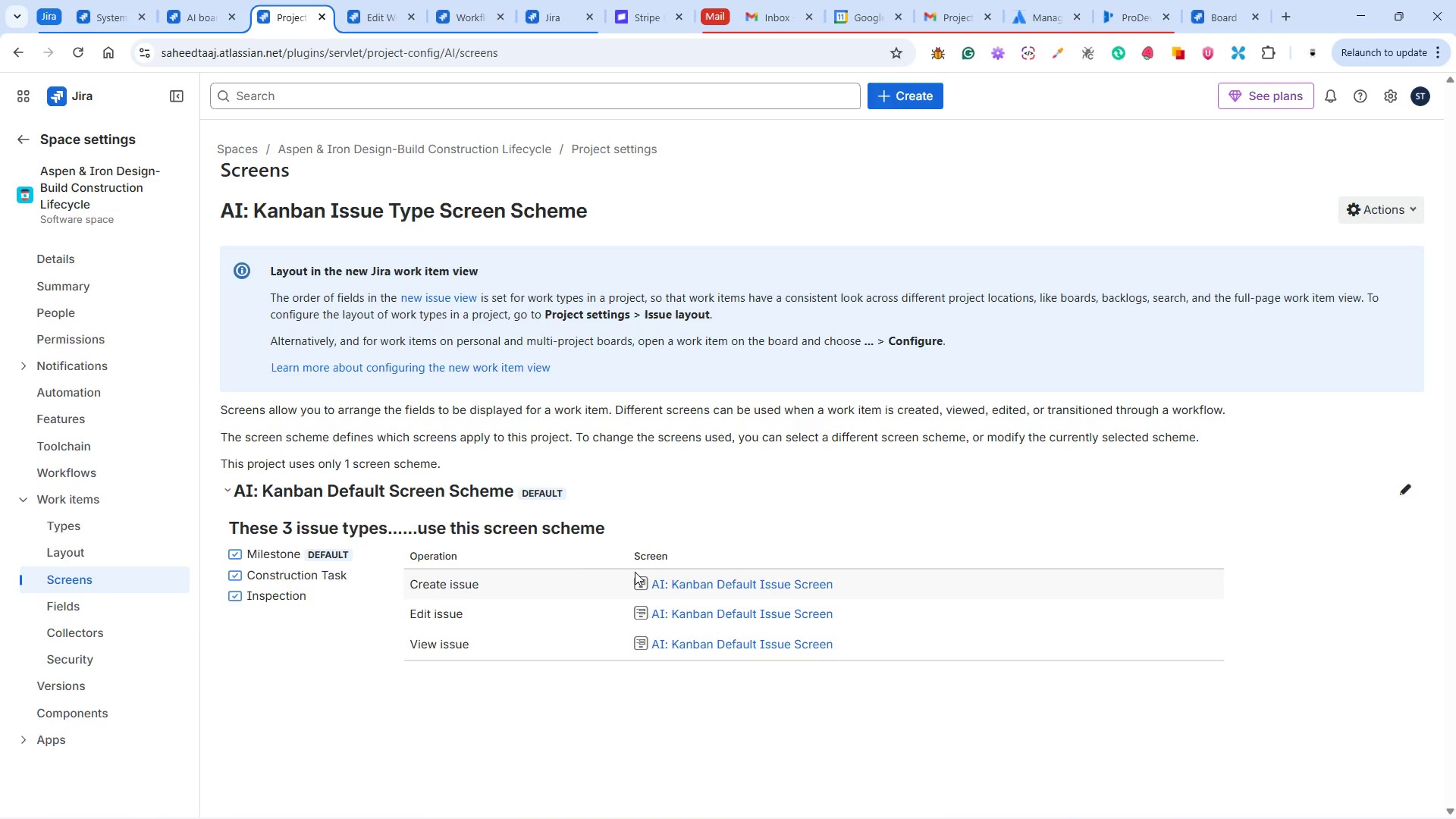 
left_click([305, 574])
 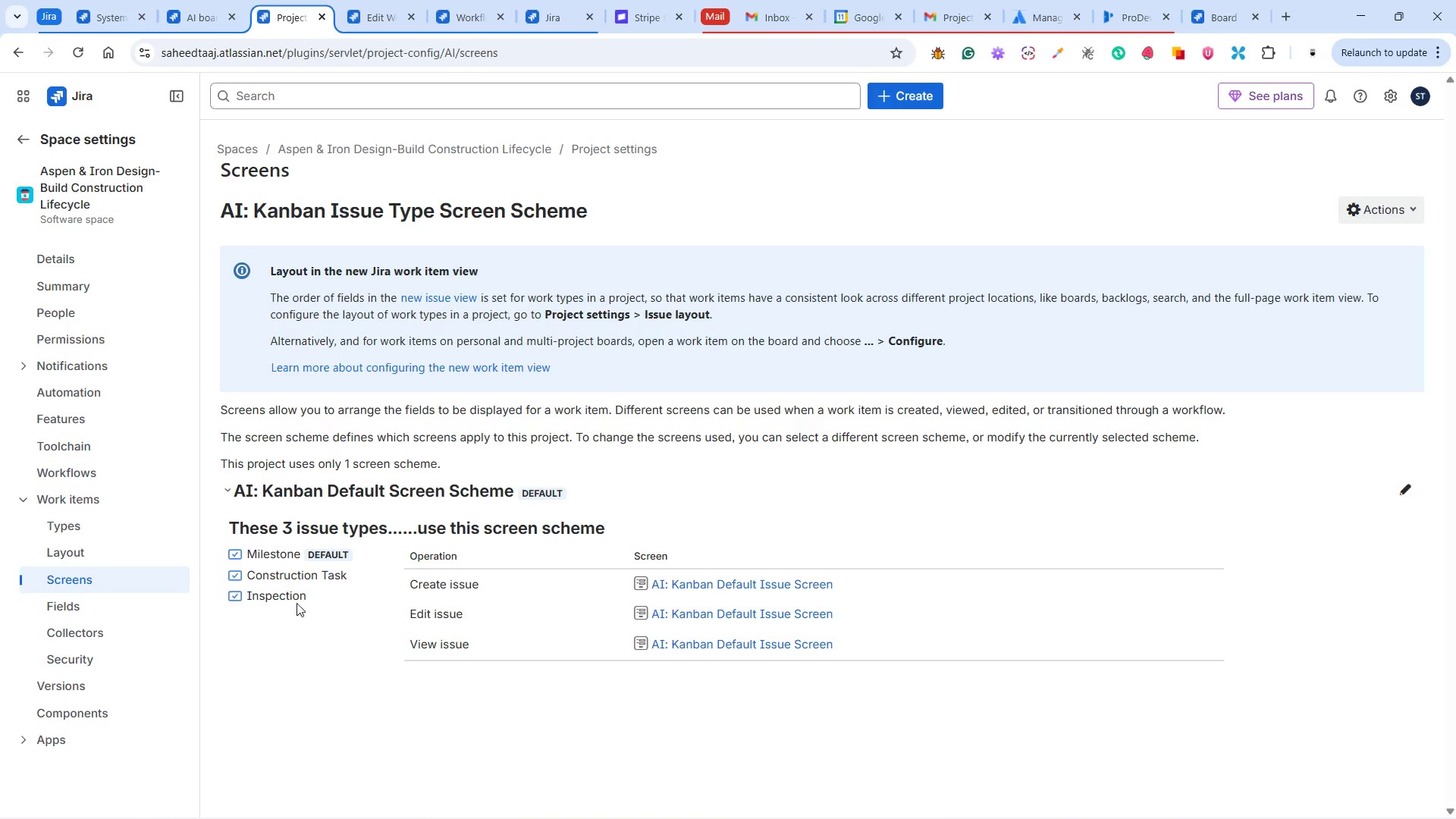 
left_click([297, 603])
 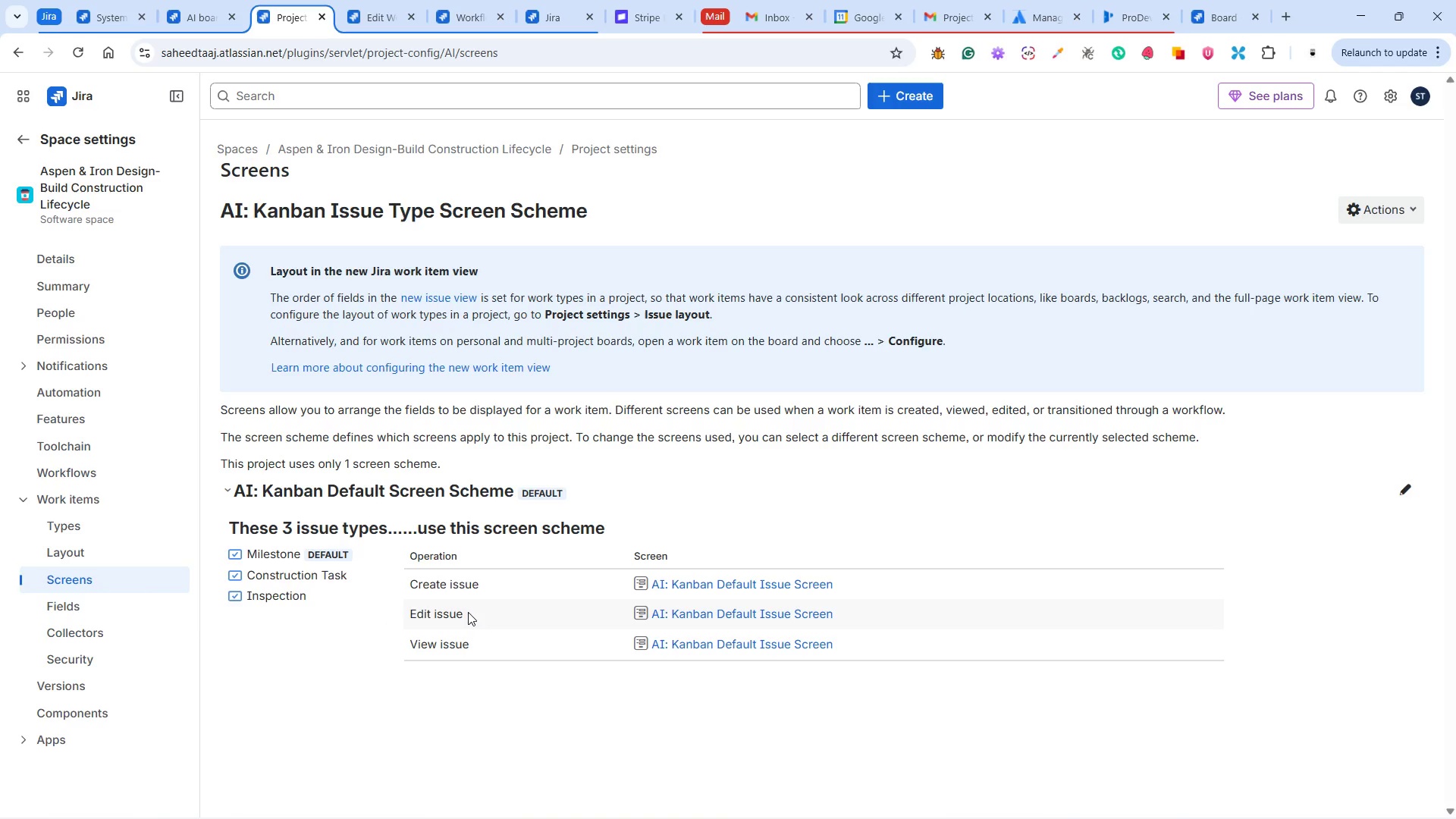 
wait(8.48)
 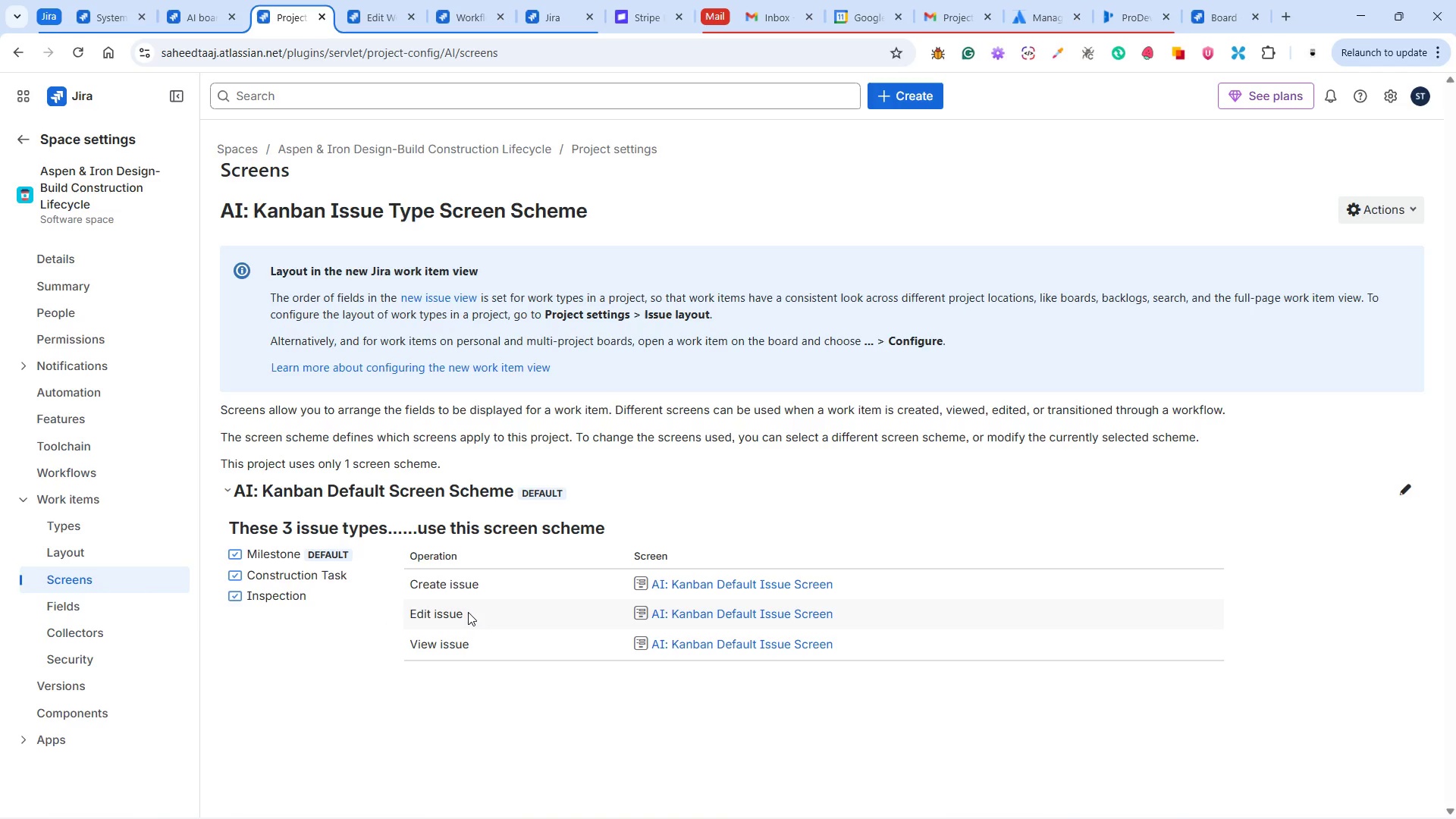 
left_click([1409, 485])
 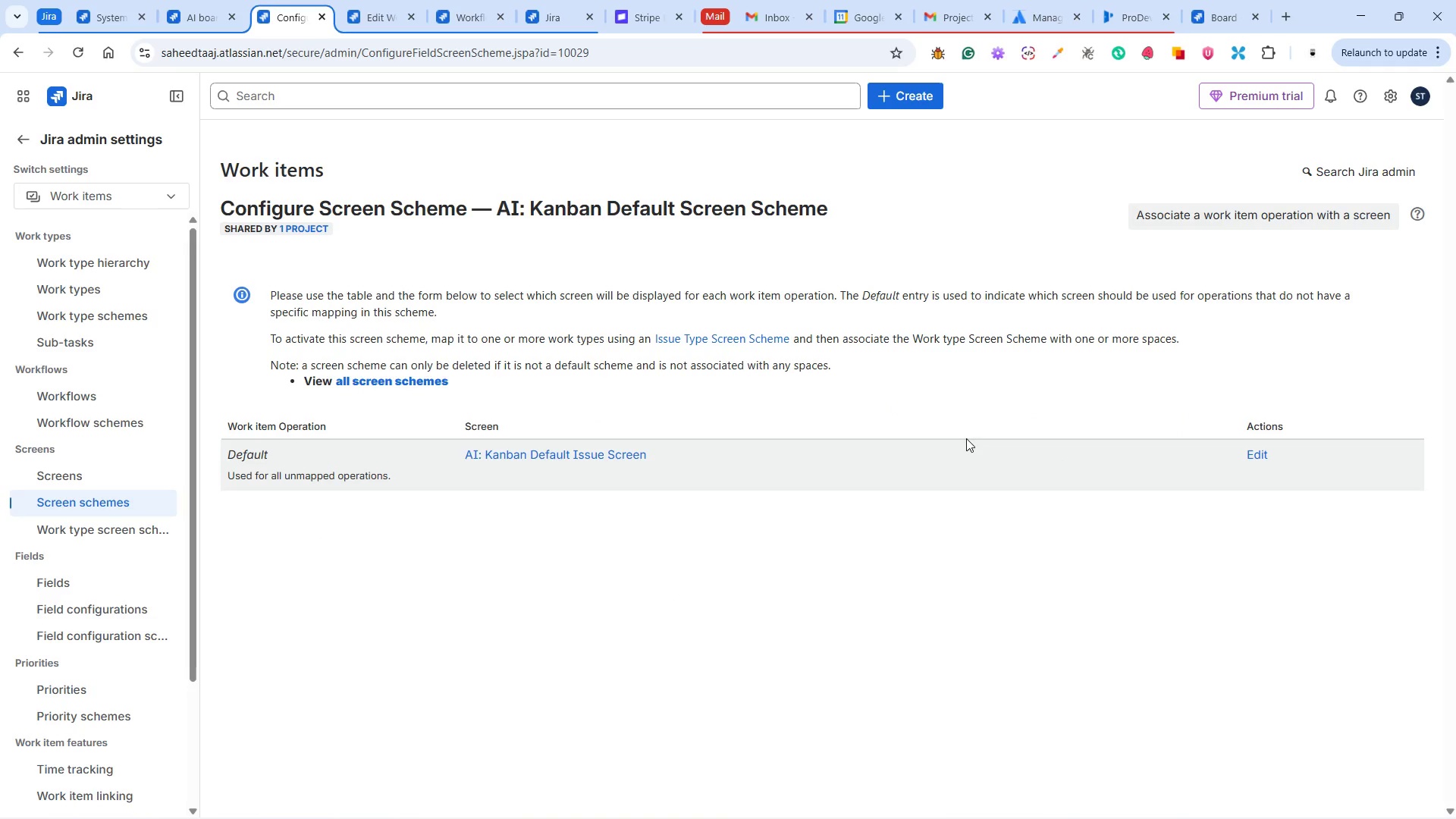 
wait(12.05)
 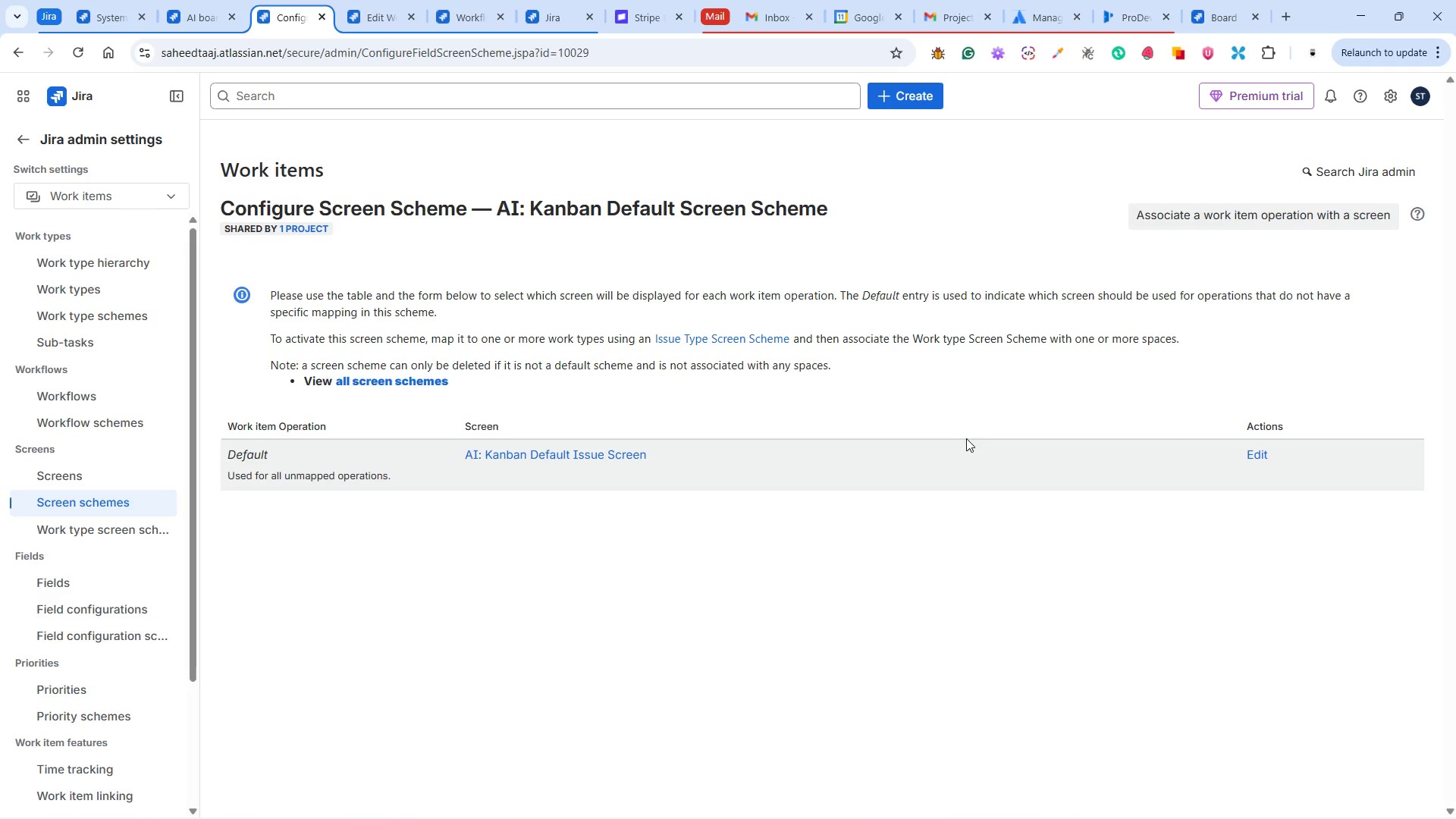 
left_click([1257, 453])
 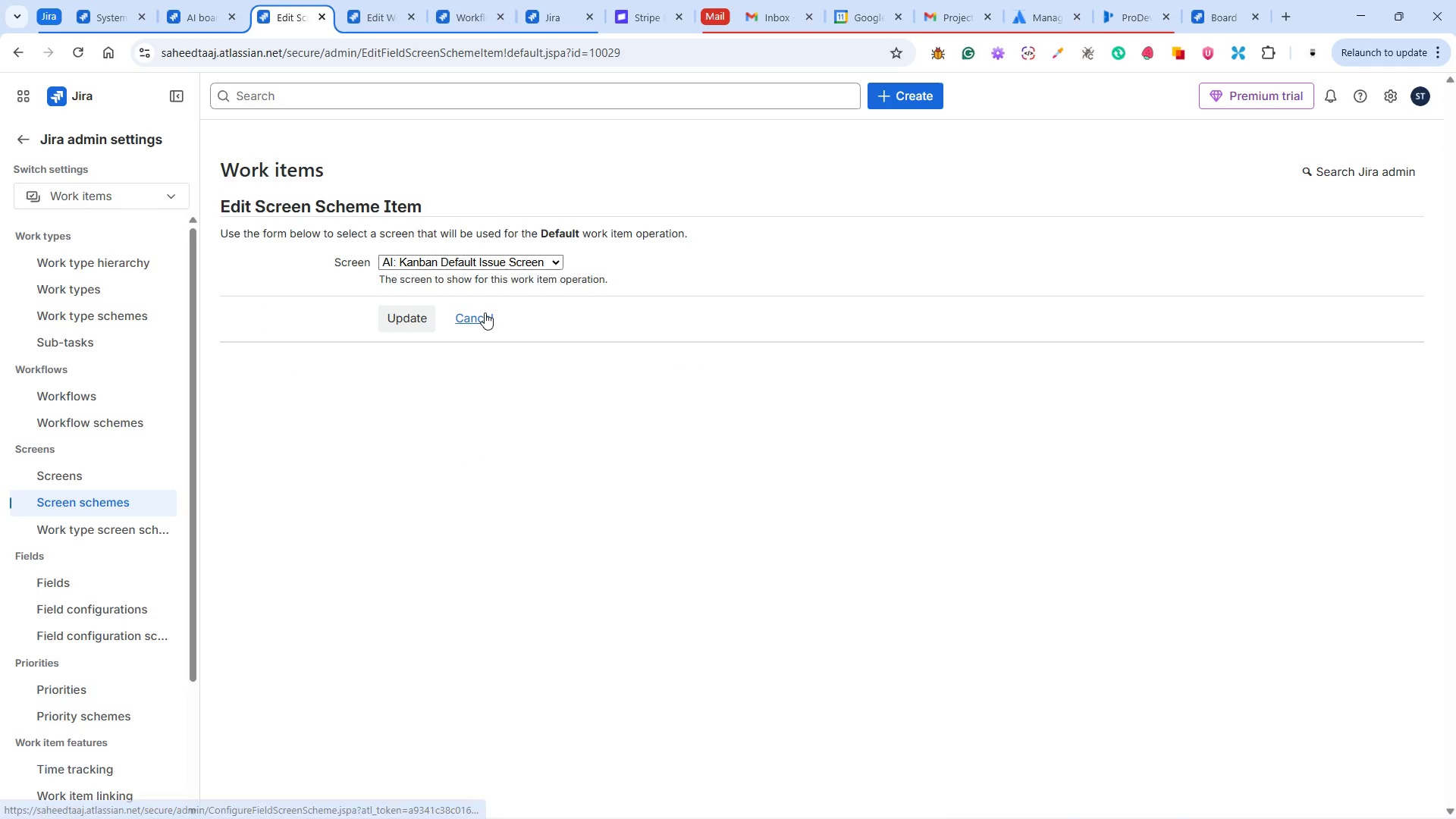 
wait(7.48)
 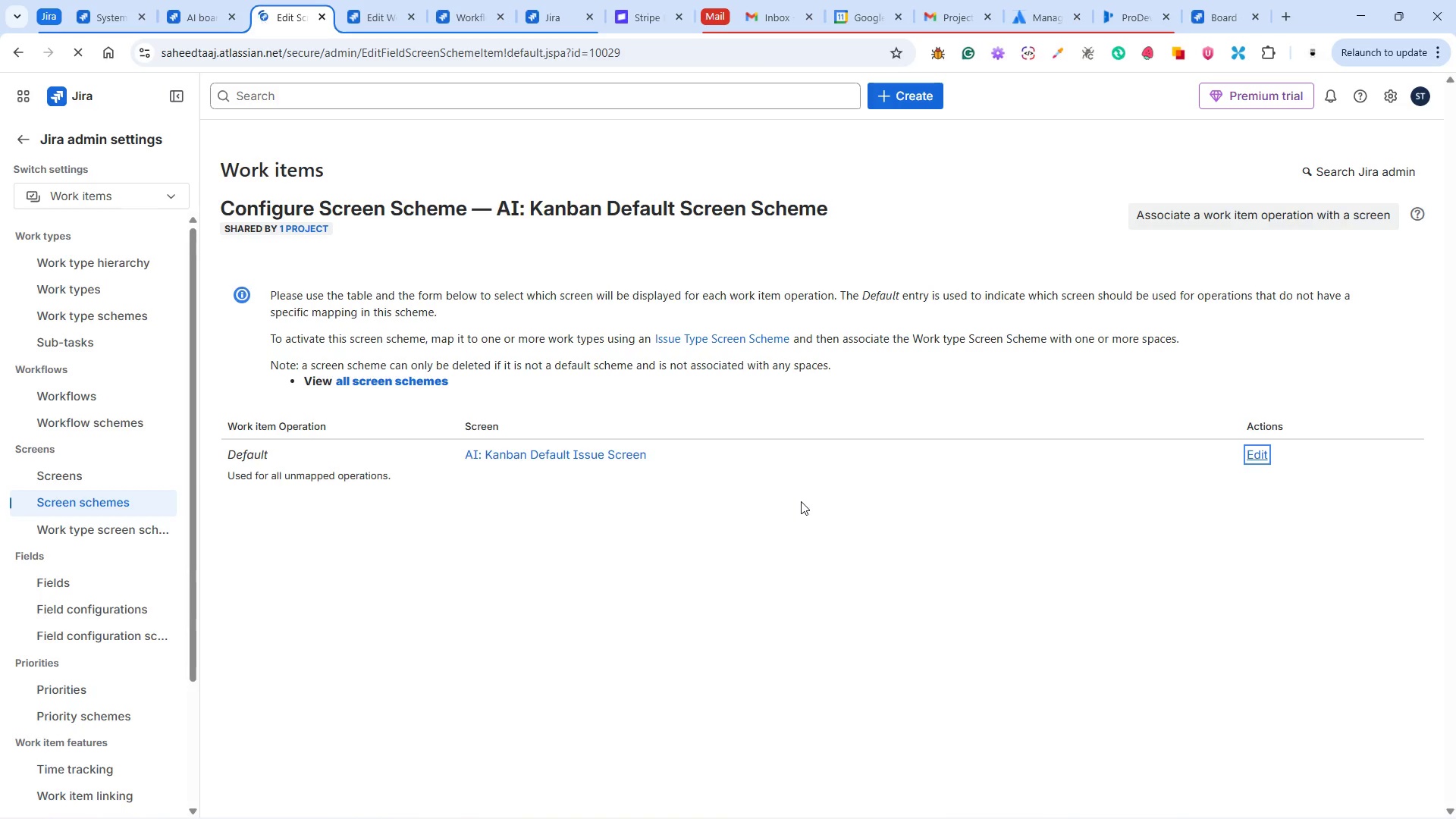 
left_click([475, 318])
 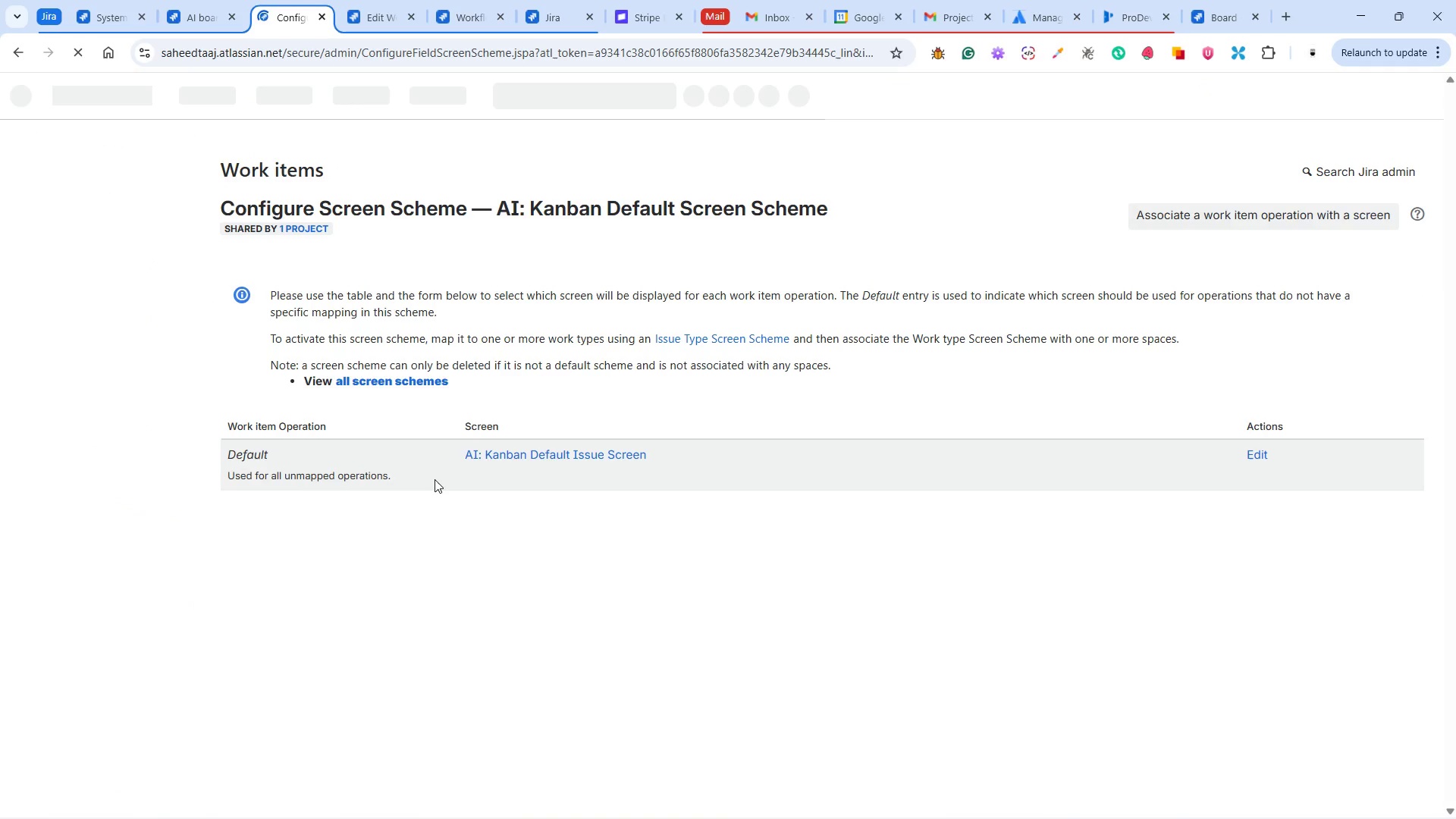 
wait(6.77)
 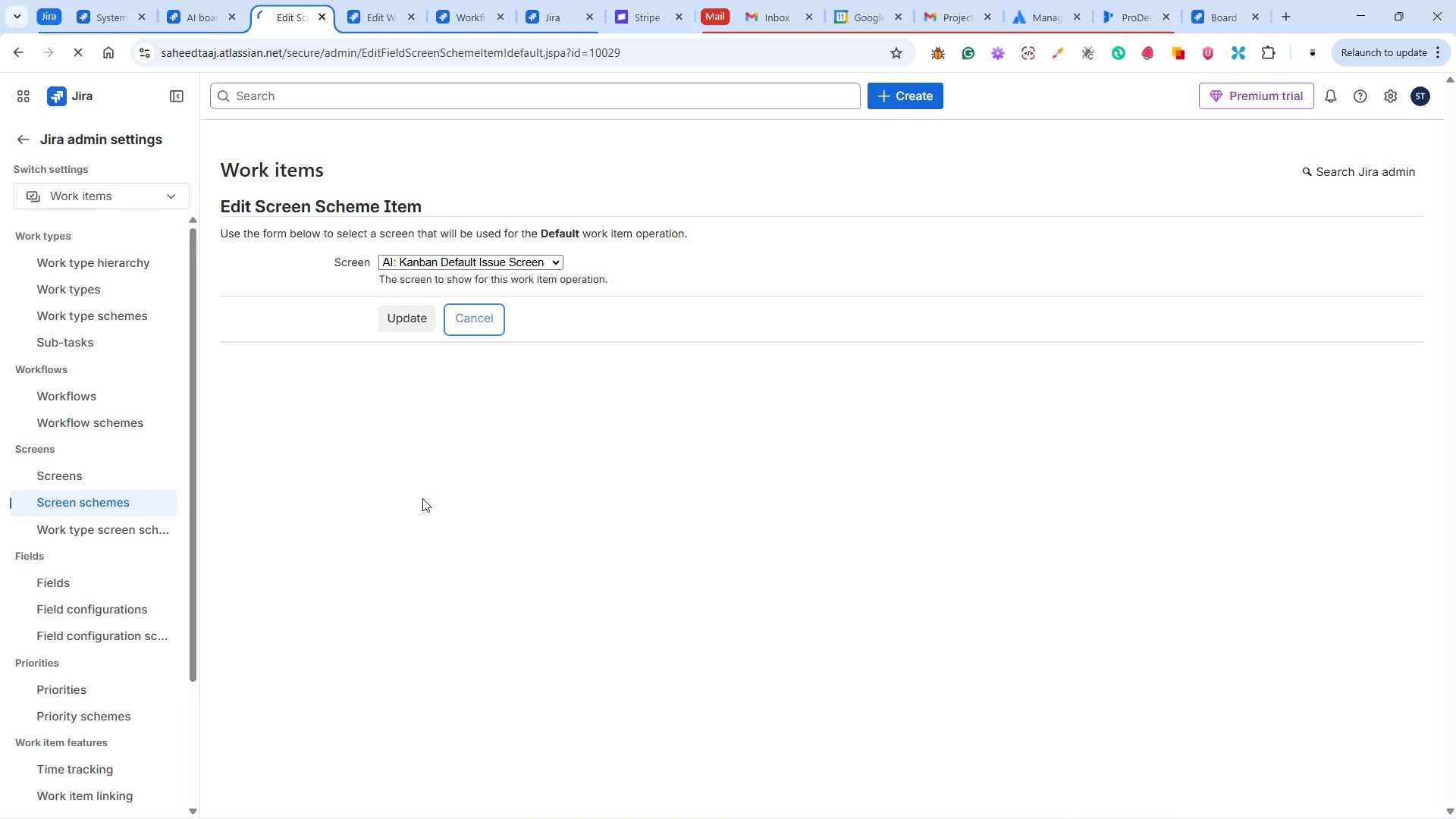 
left_click([537, 450])
 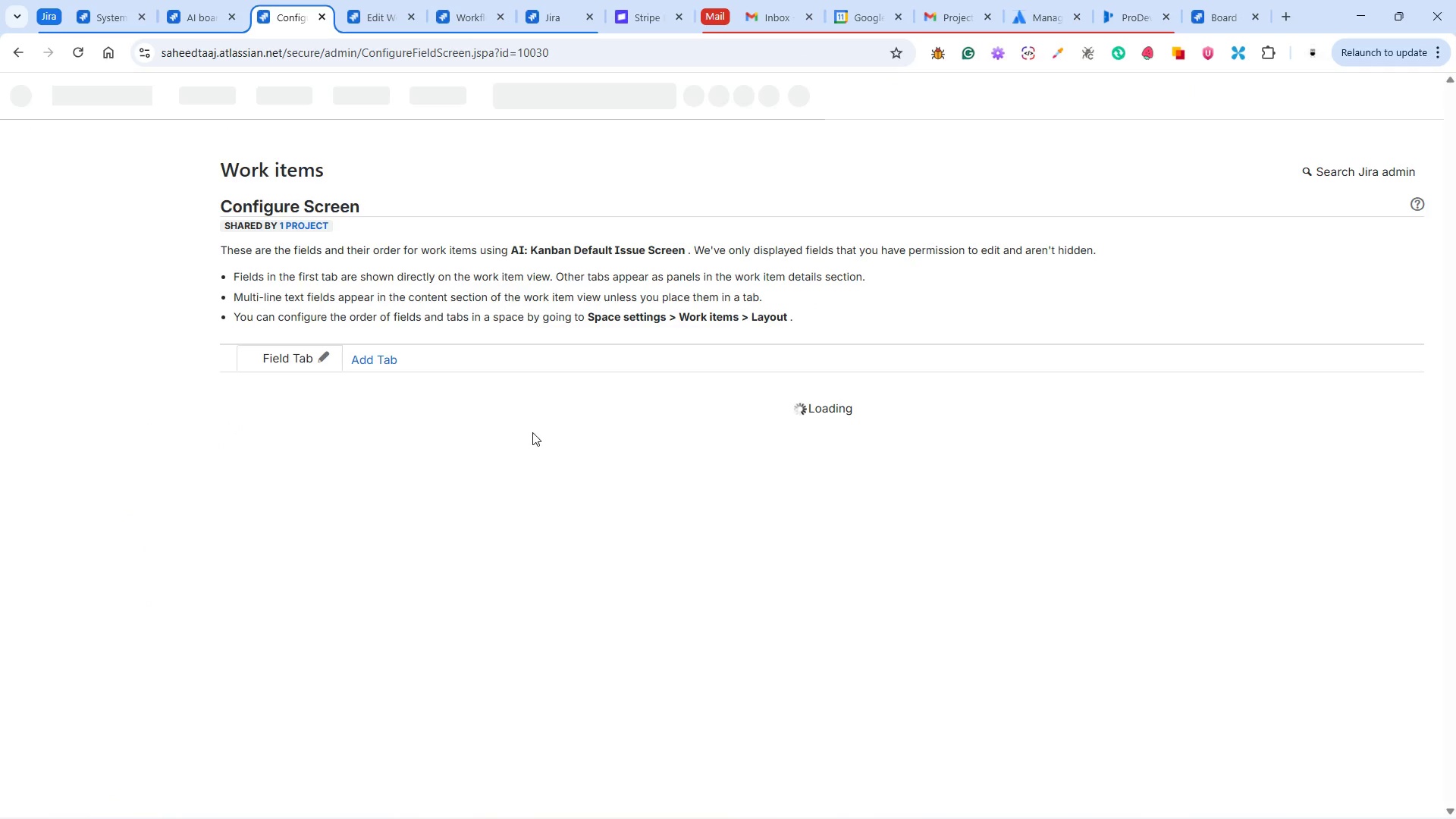 
wait(7.69)
 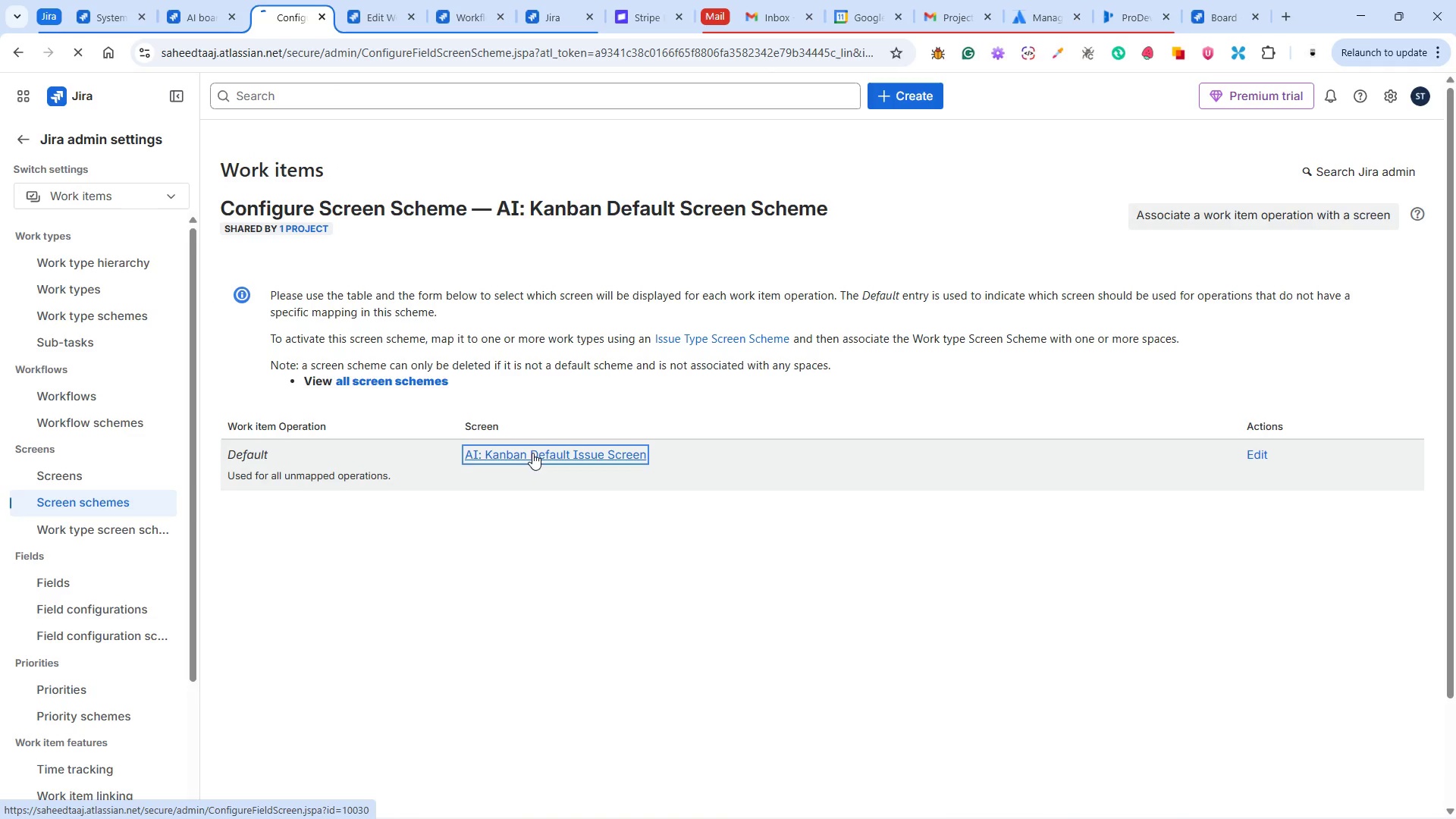 
scroll: coordinate [433, 455], scroll_direction: down, amount: 7.0
 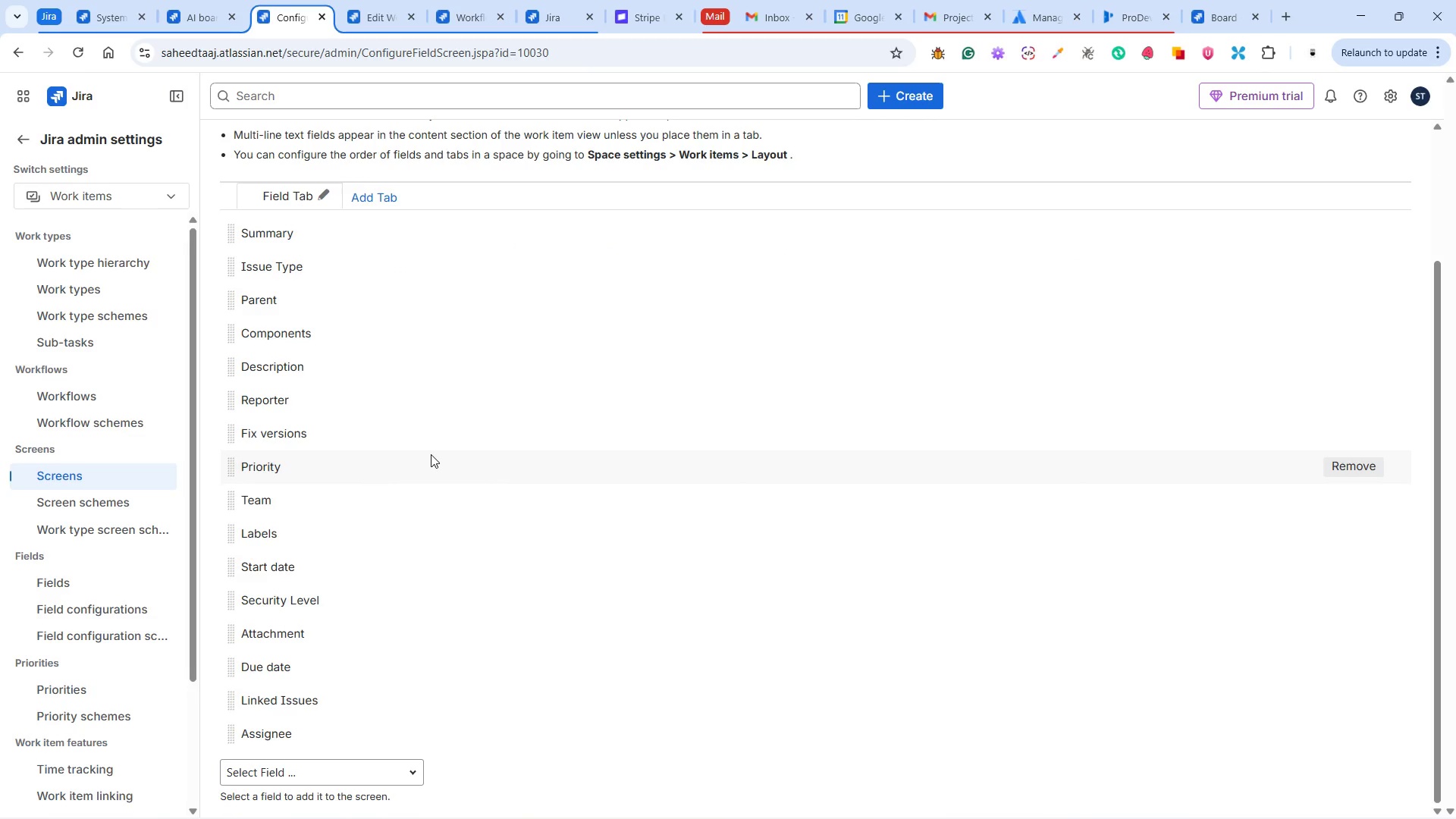 
scroll: coordinate [431, 454], scroll_direction: up, amount: 2.0
 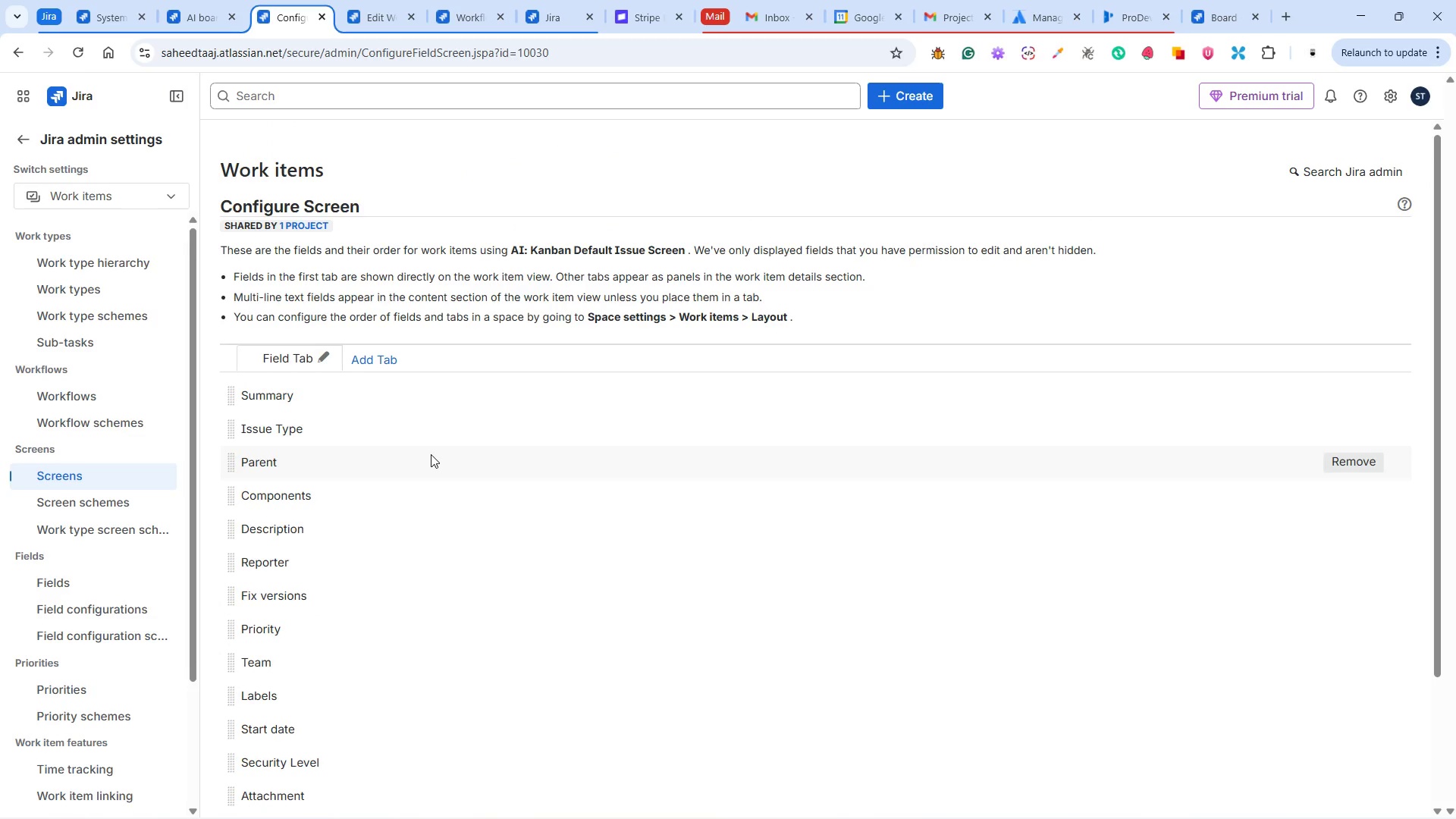 
scroll: coordinate [431, 453], scroll_direction: down, amount: 8.0
 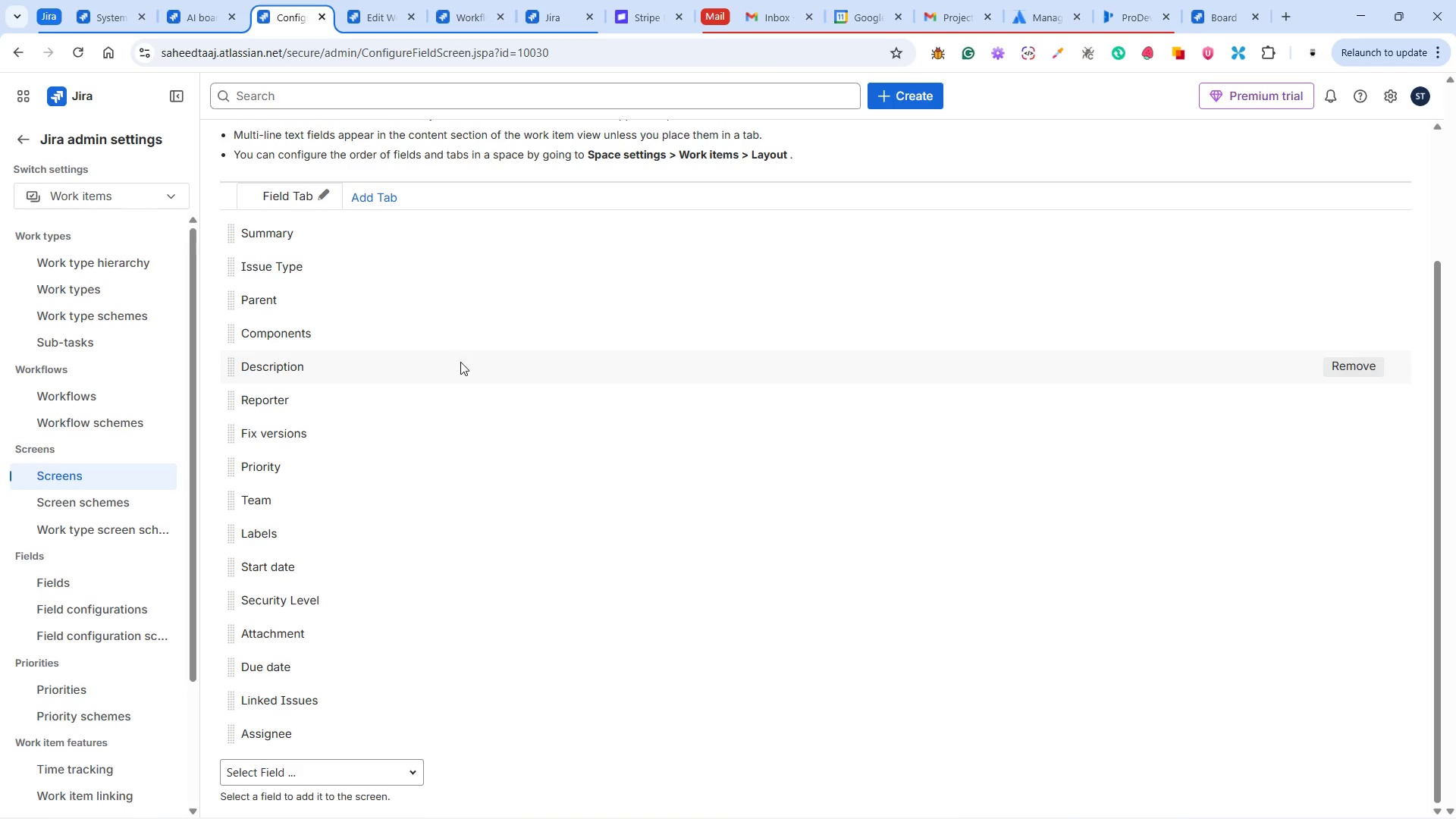 
wait(5.52)
 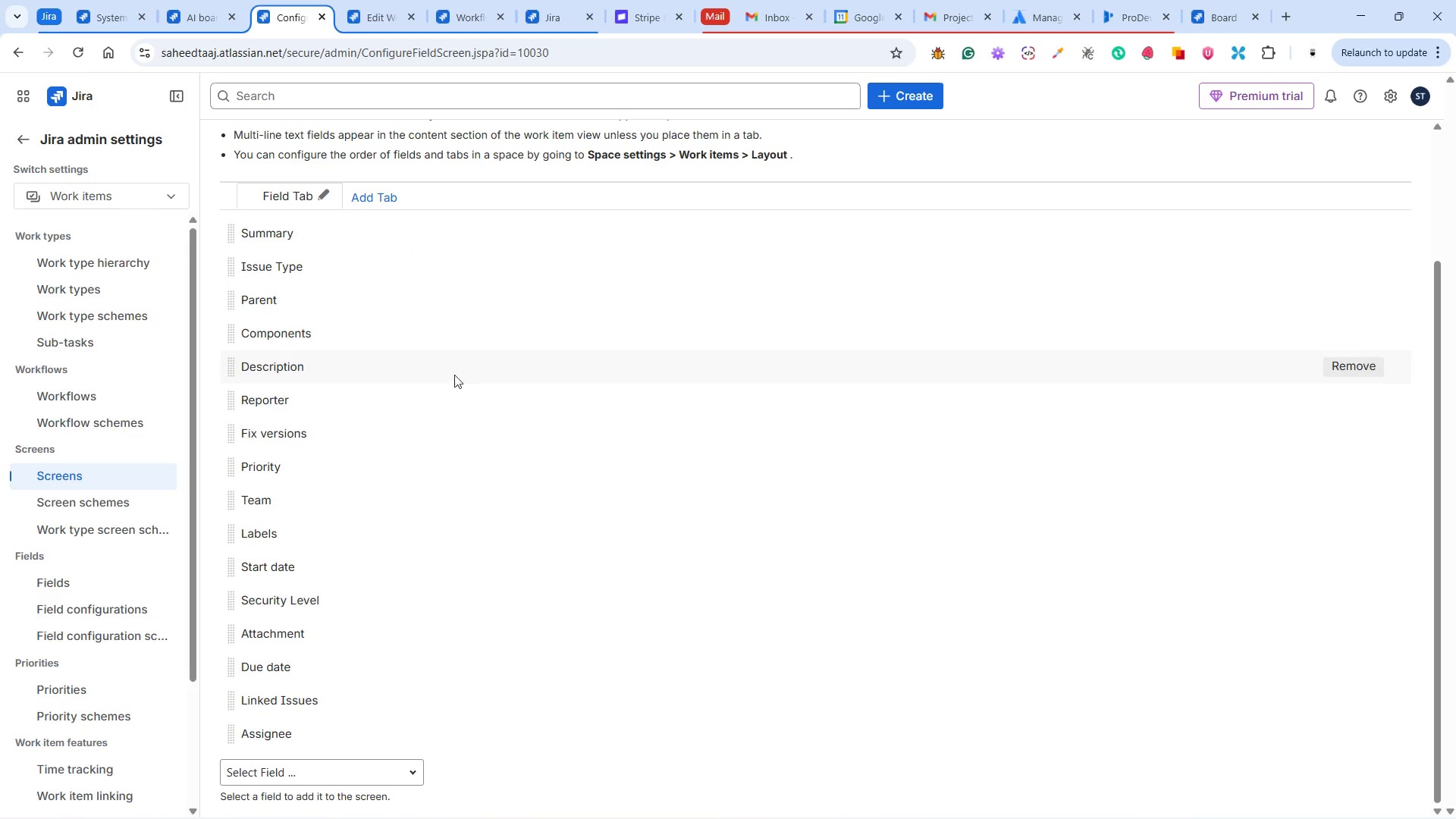 
left_click([99, 495])
 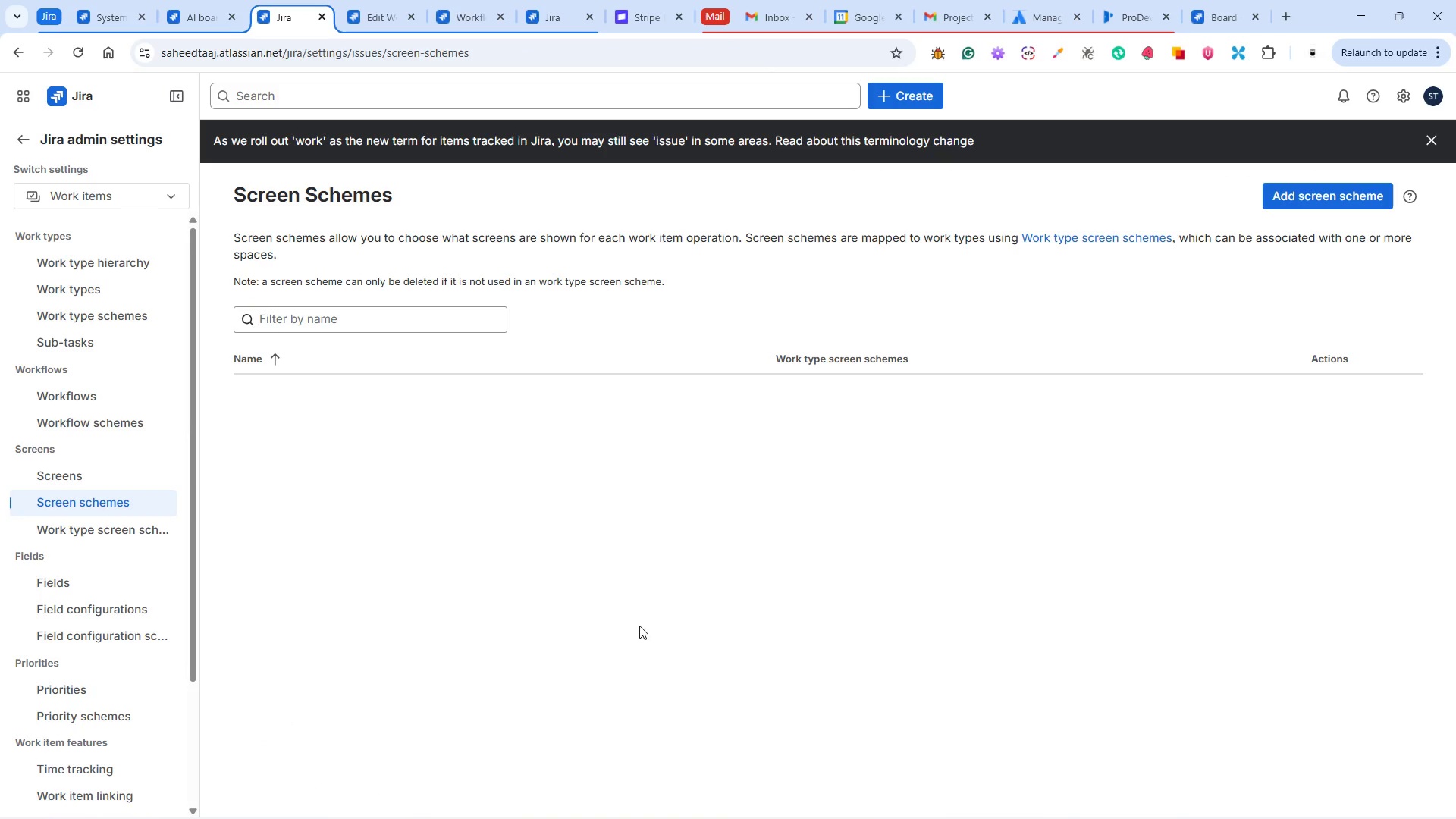 
wait(5.95)
 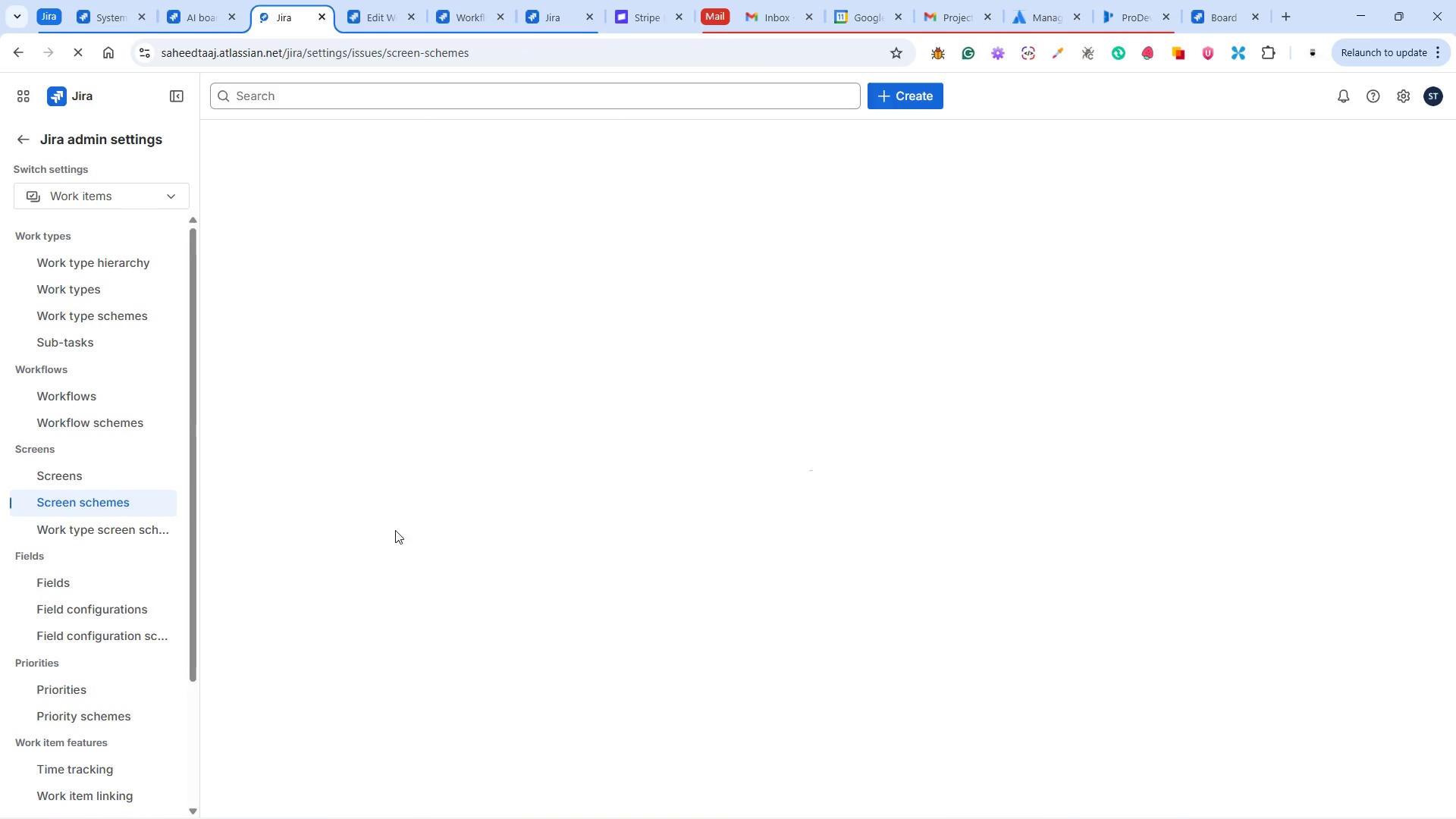 
scroll: coordinate [561, 623], scroll_direction: down, amount: 3.0
 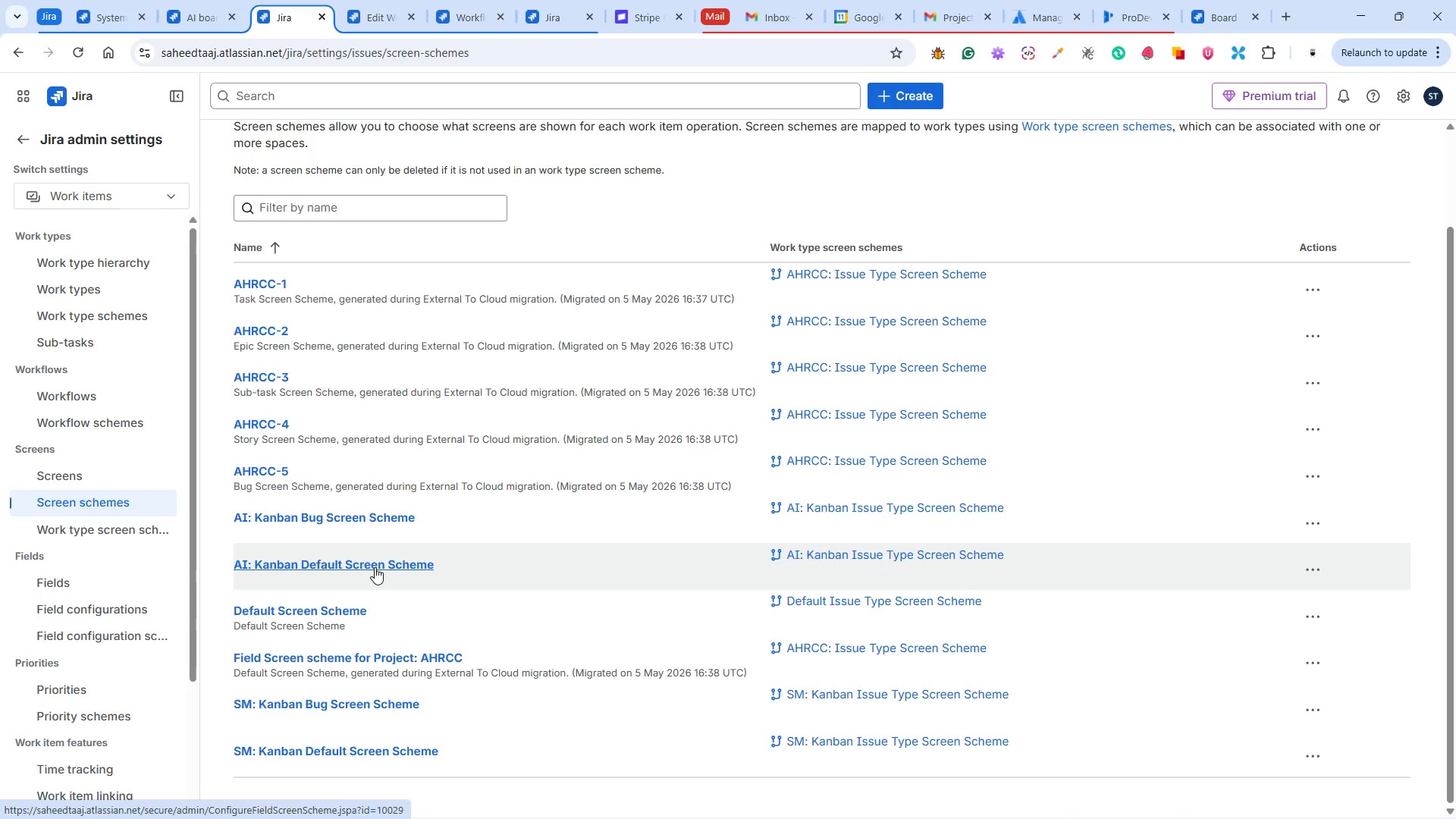 
wait(5.38)
 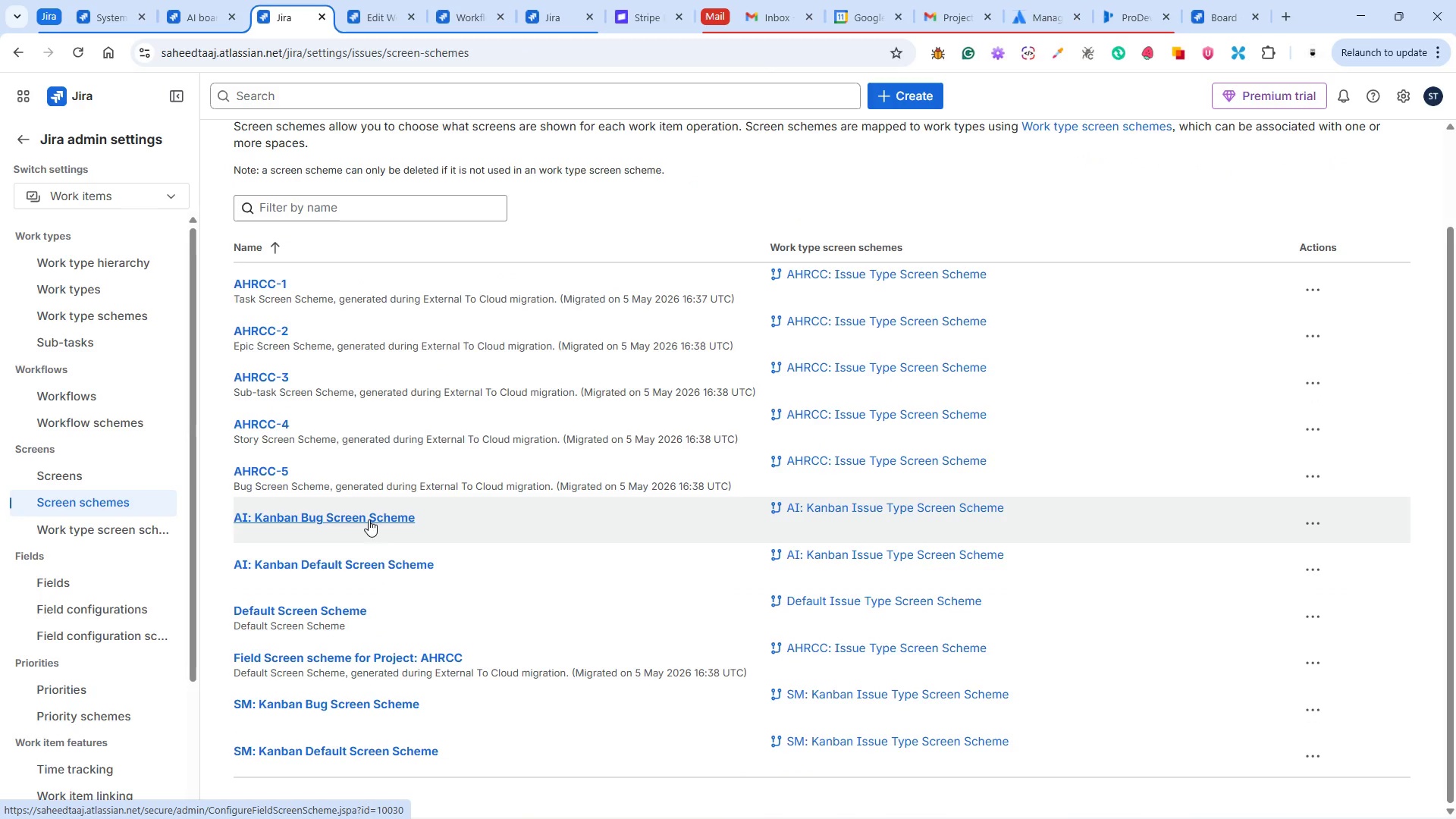 
left_click([375, 567])
 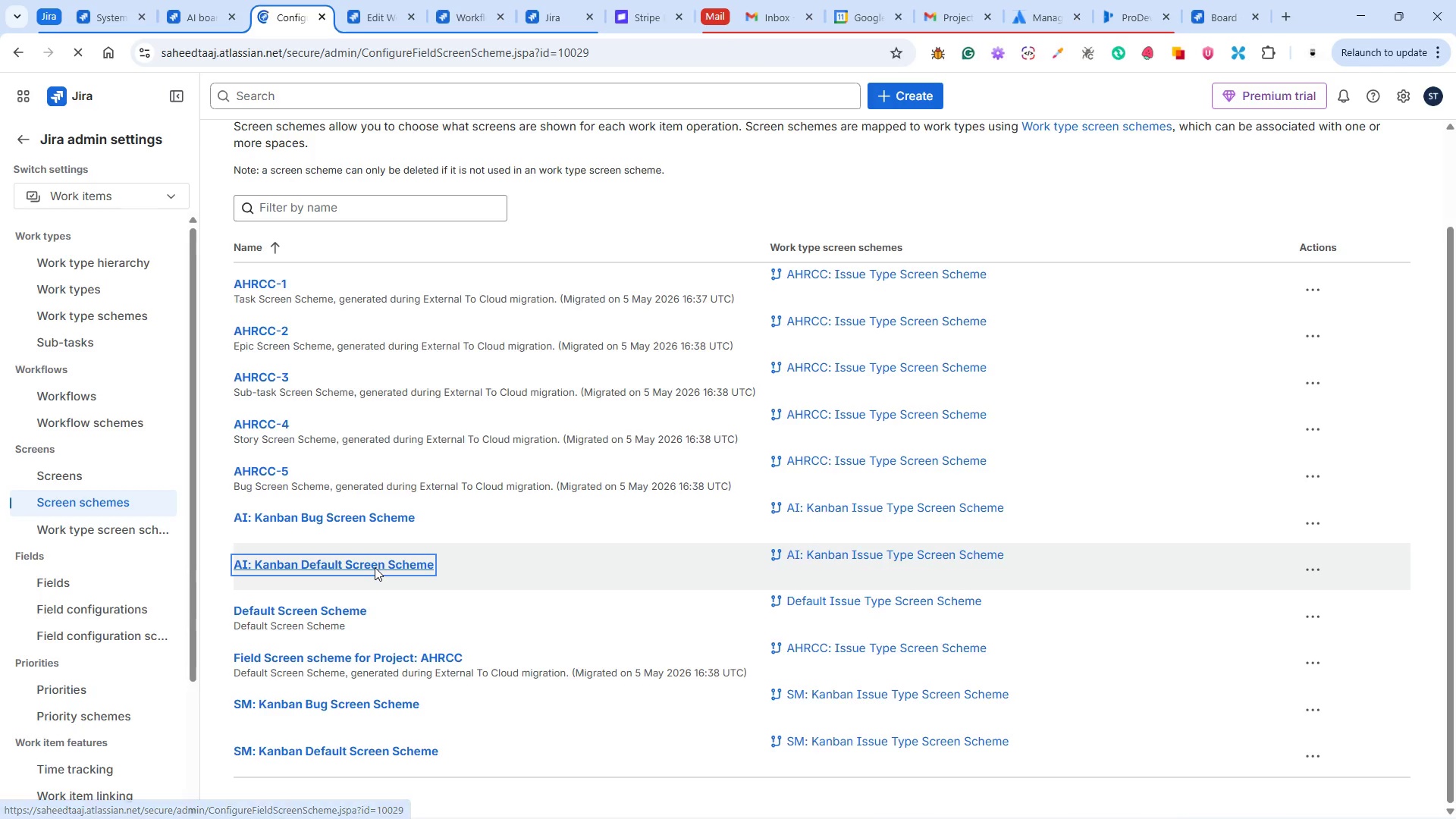 
mouse_move([394, 541])
 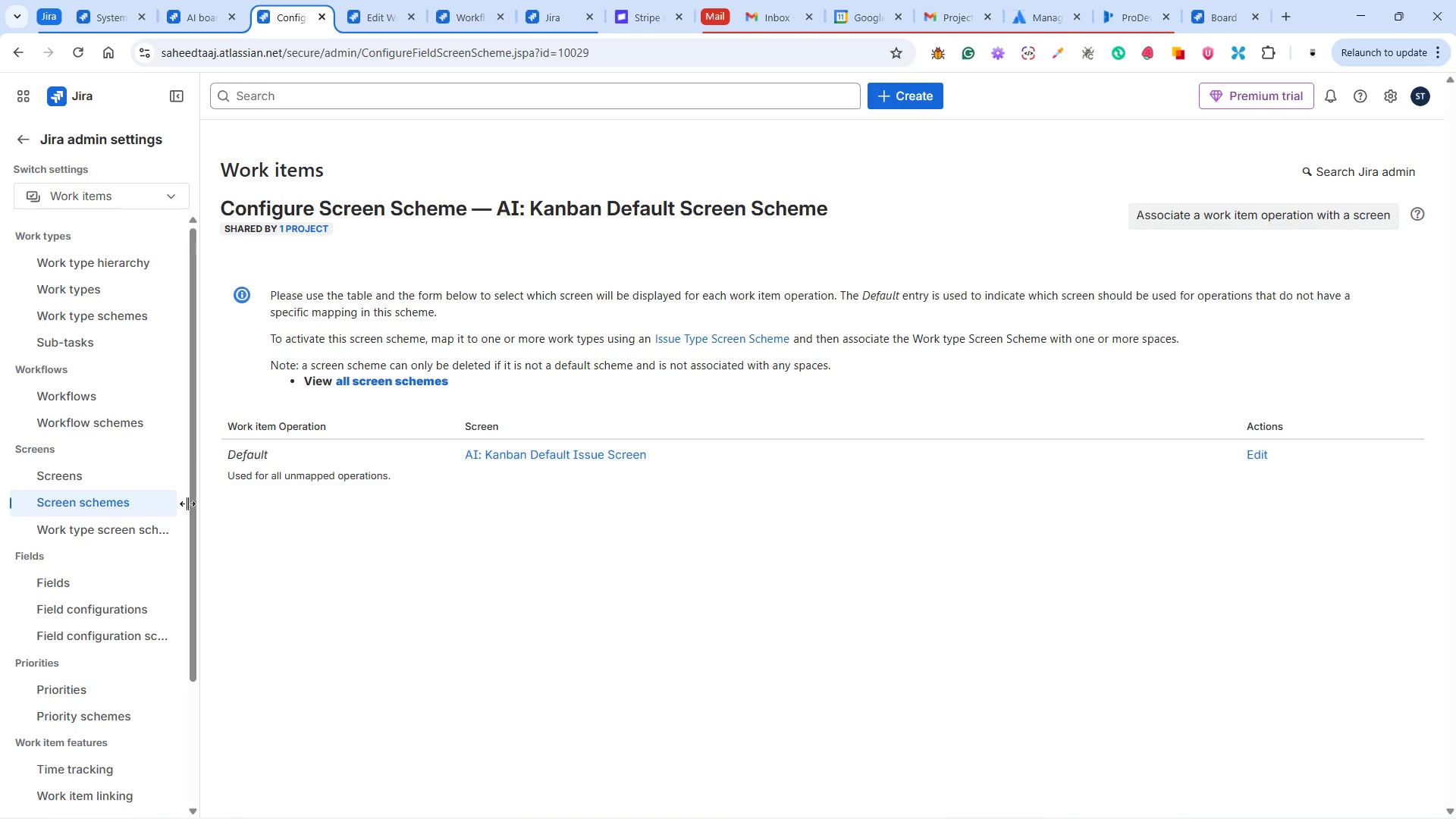 
left_click([105, 527])
 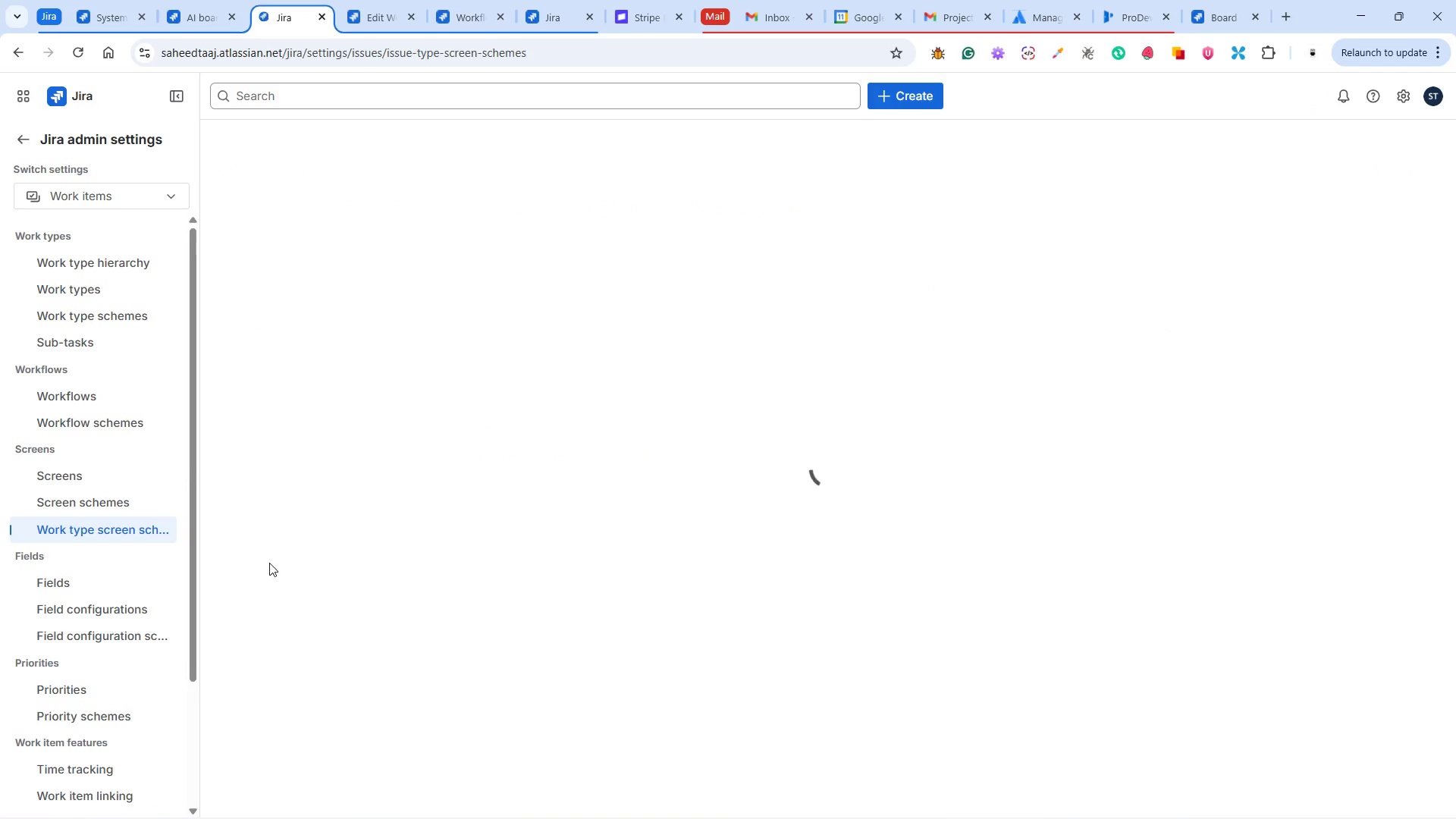 
mouse_move([383, 560])
 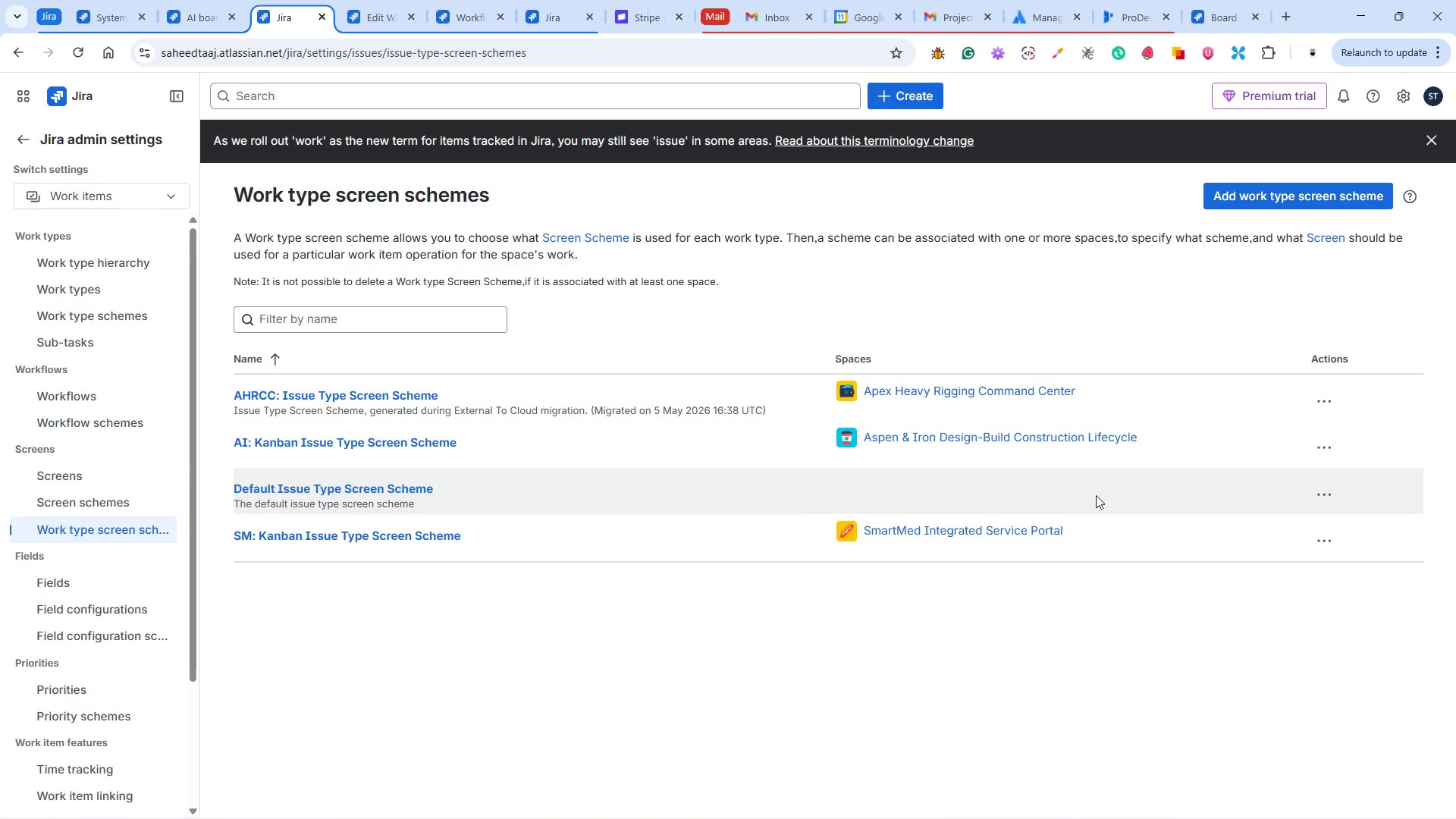 
mouse_move([1317, 460])
 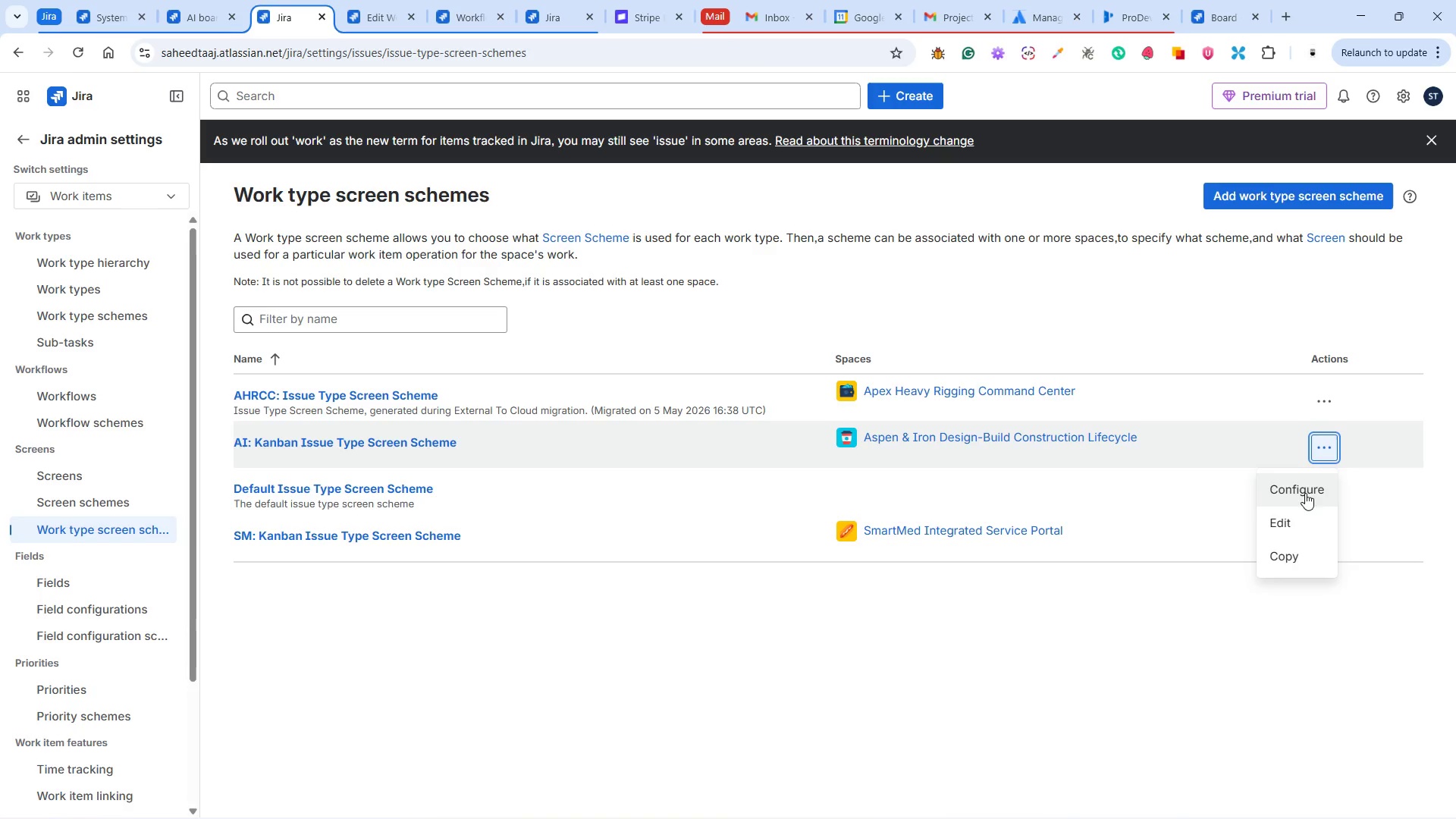 
left_click([1305, 493])
 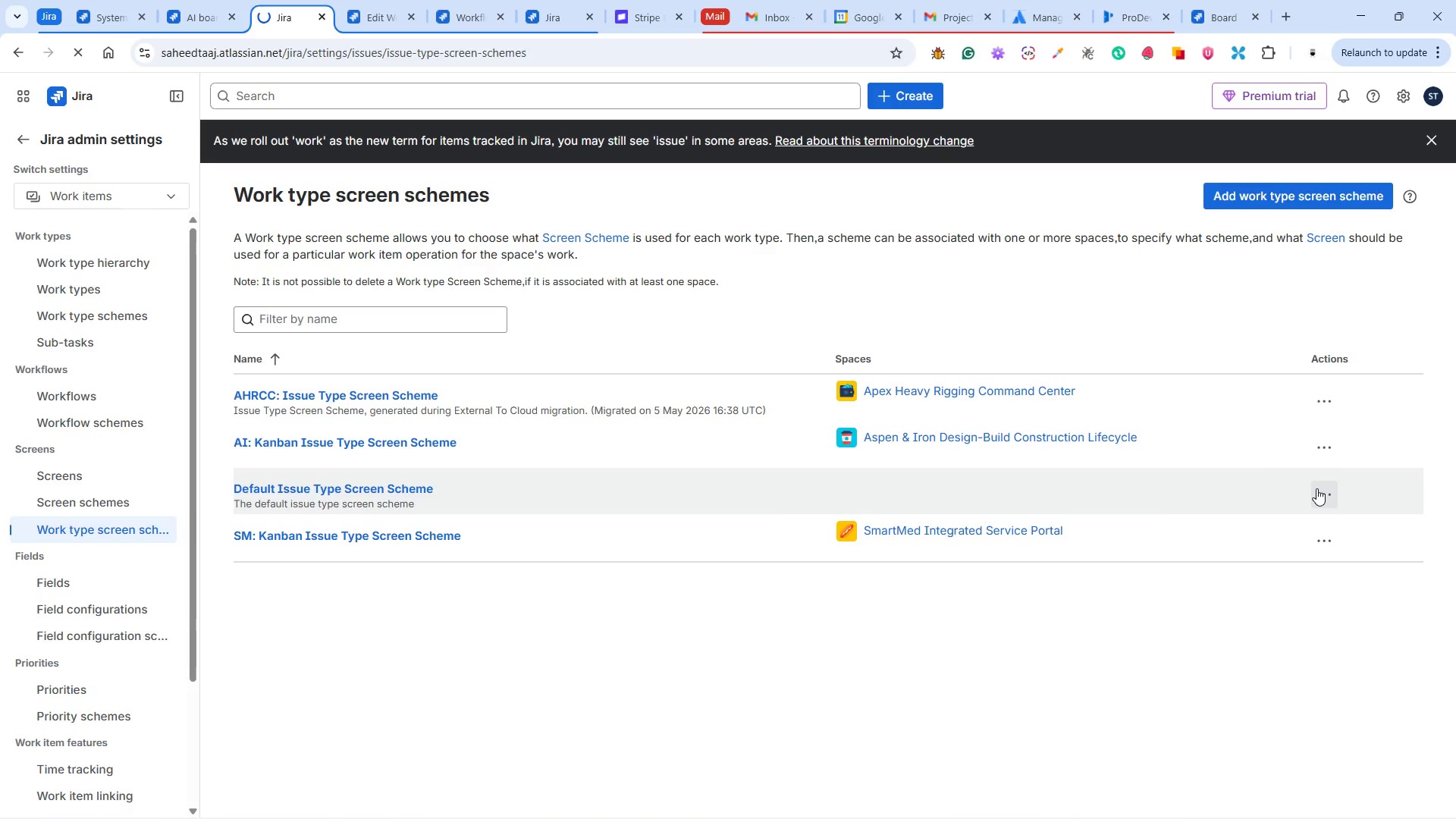 
mouse_move([1266, 504])
 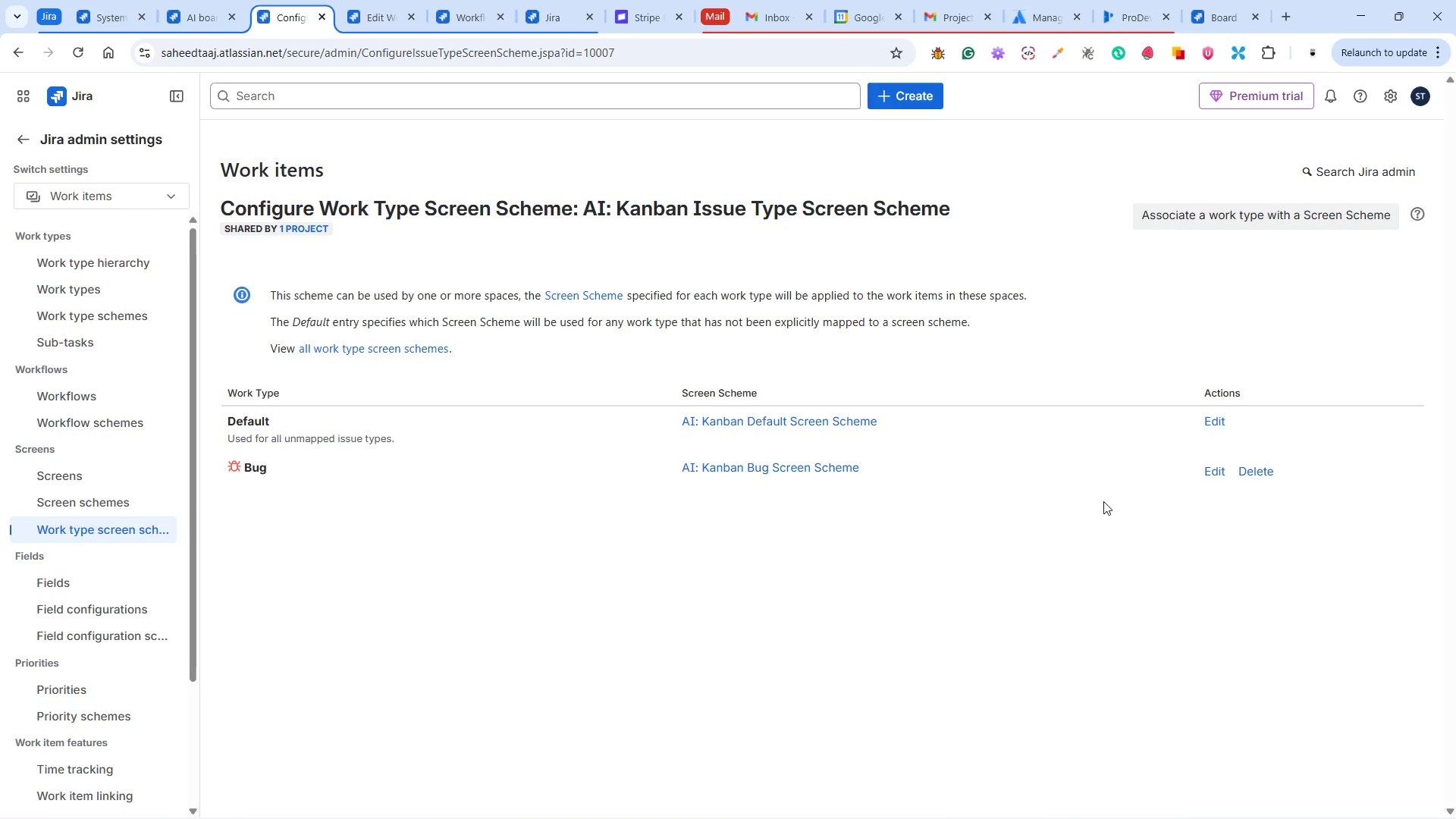 
wait(9.9)
 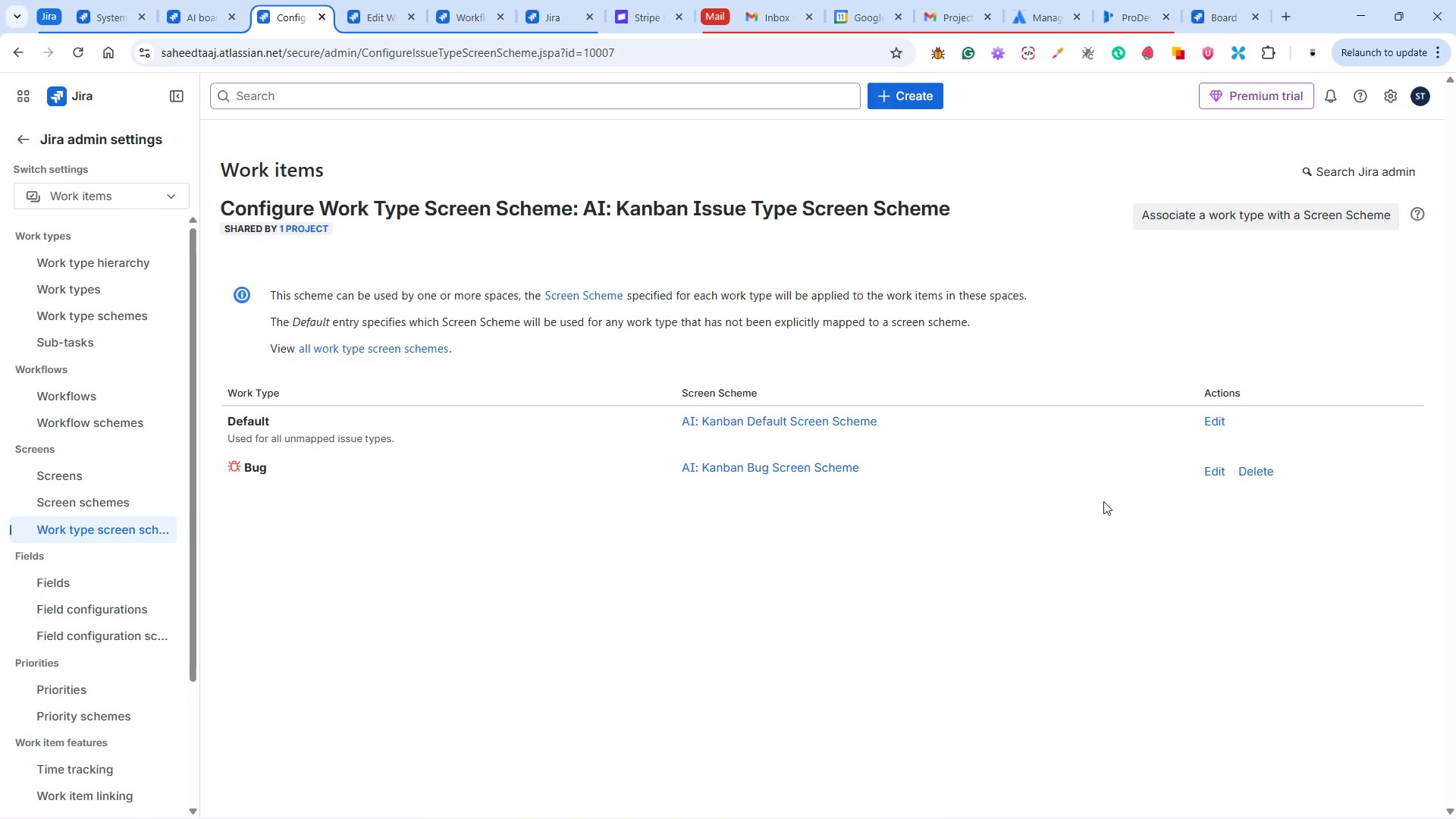 
left_click([65, 477])
 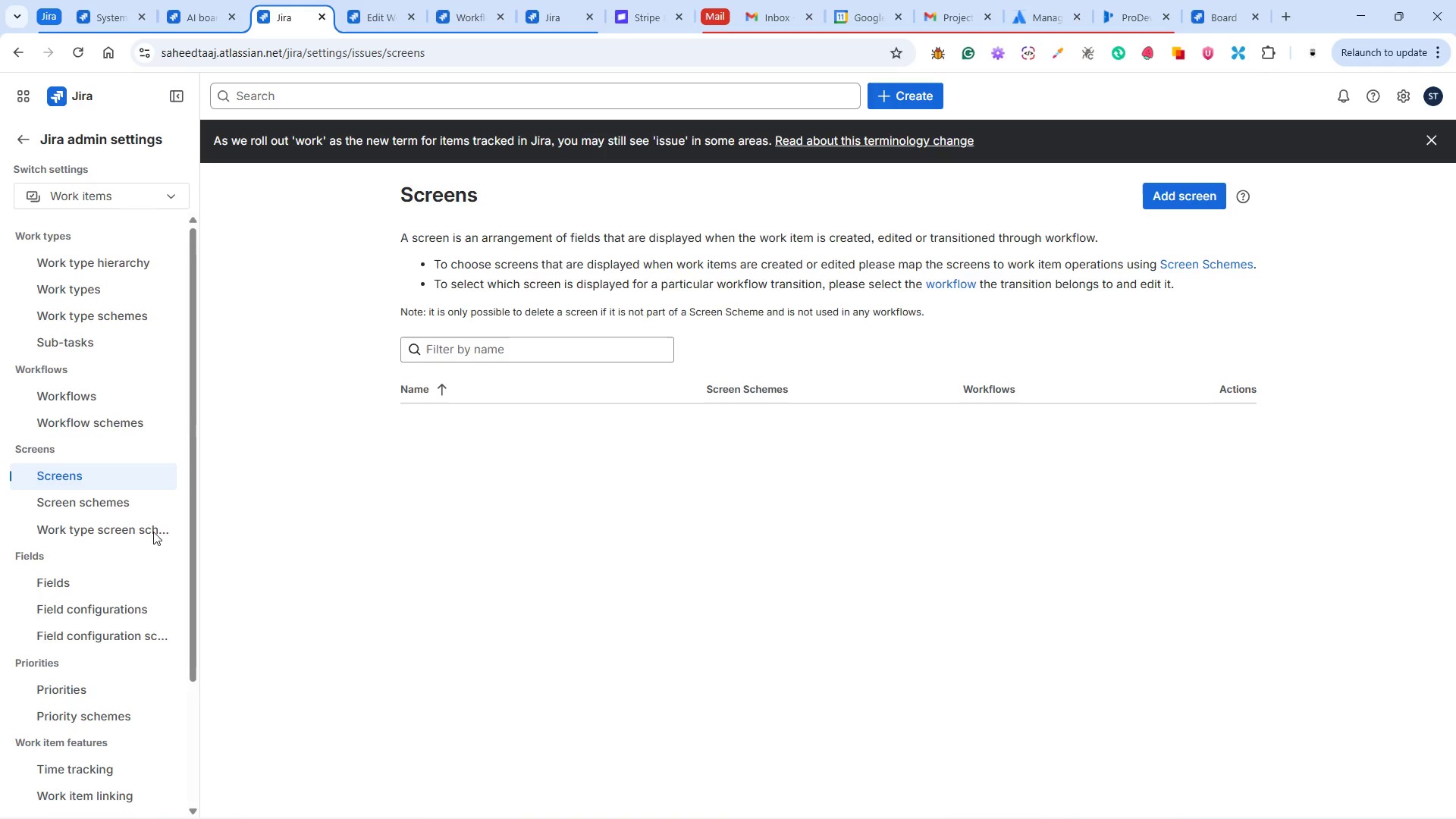 
wait(5.55)
 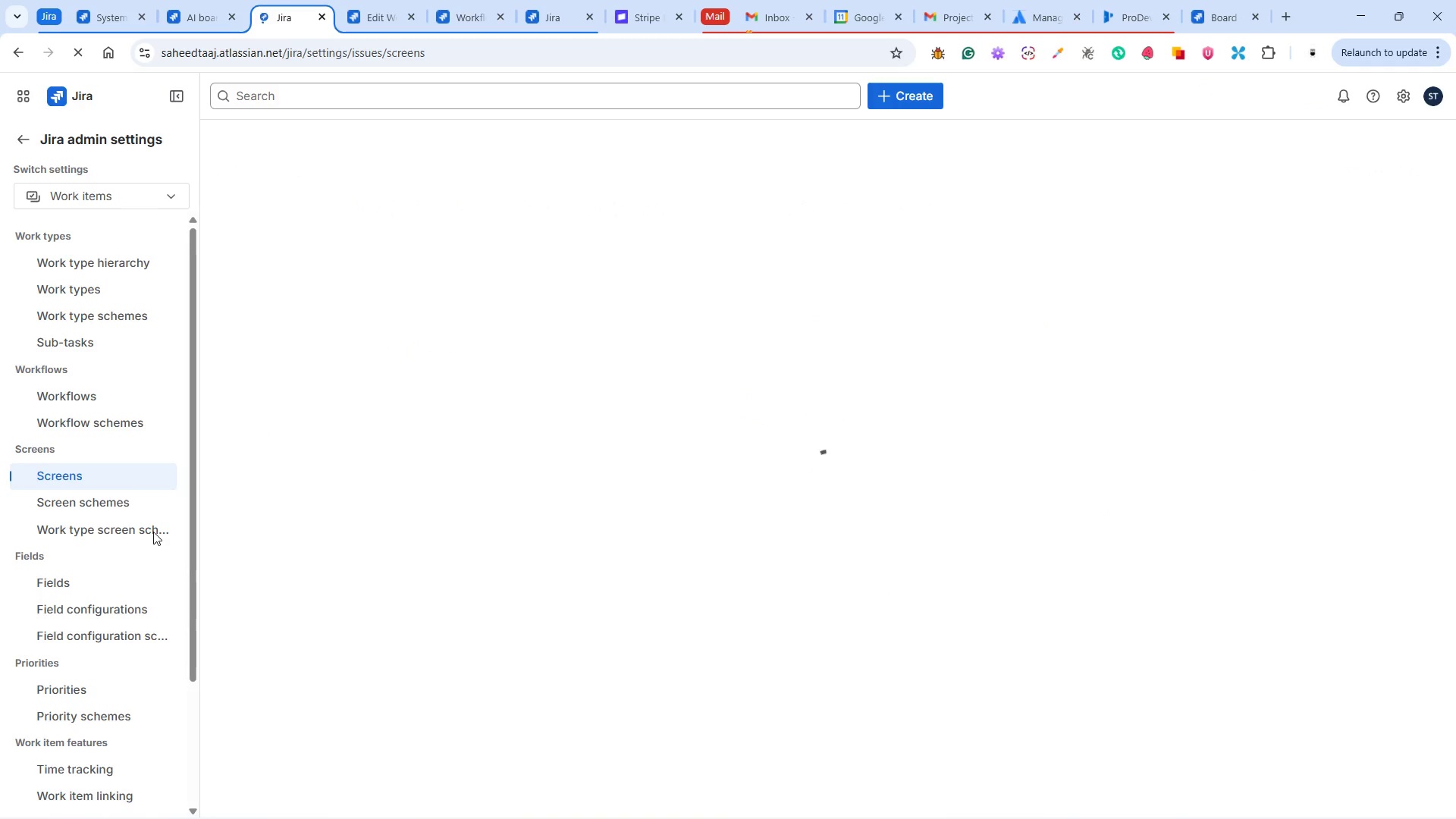 
left_click([381, 7])
 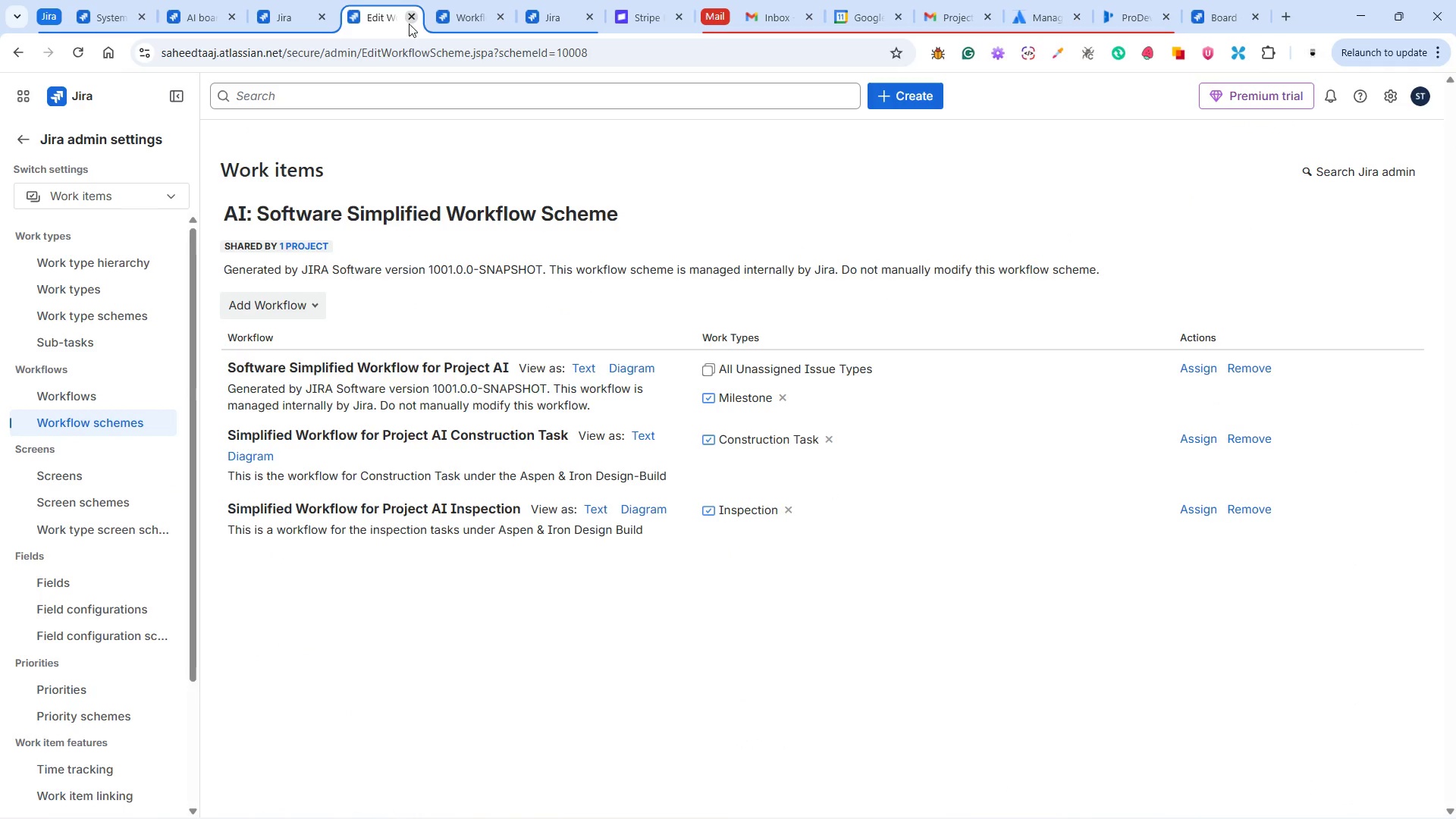 
left_click([460, 17])
 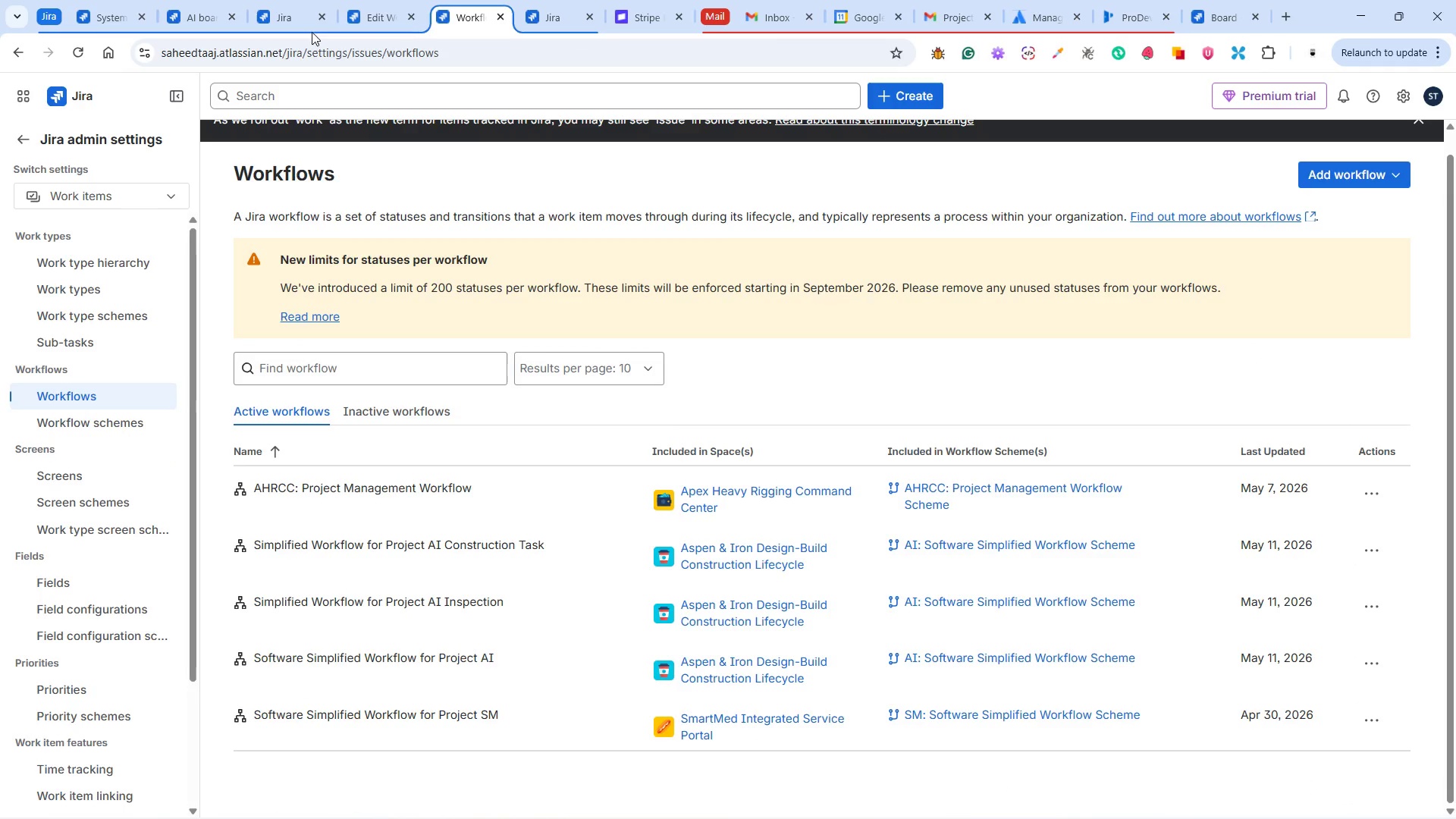 
left_click([284, 21])
 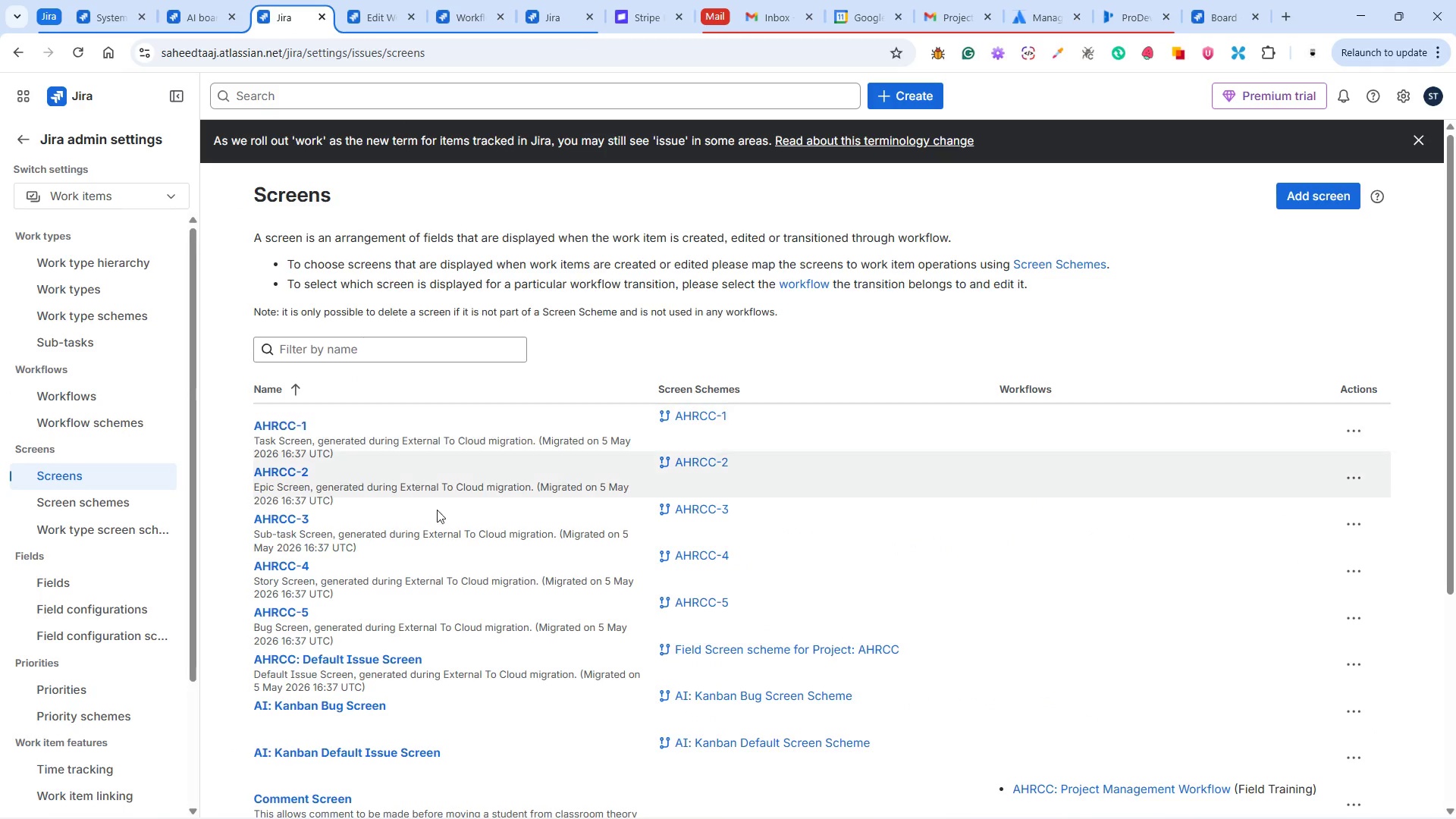 
scroll: coordinate [551, 563], scroll_direction: down, amount: 5.0
 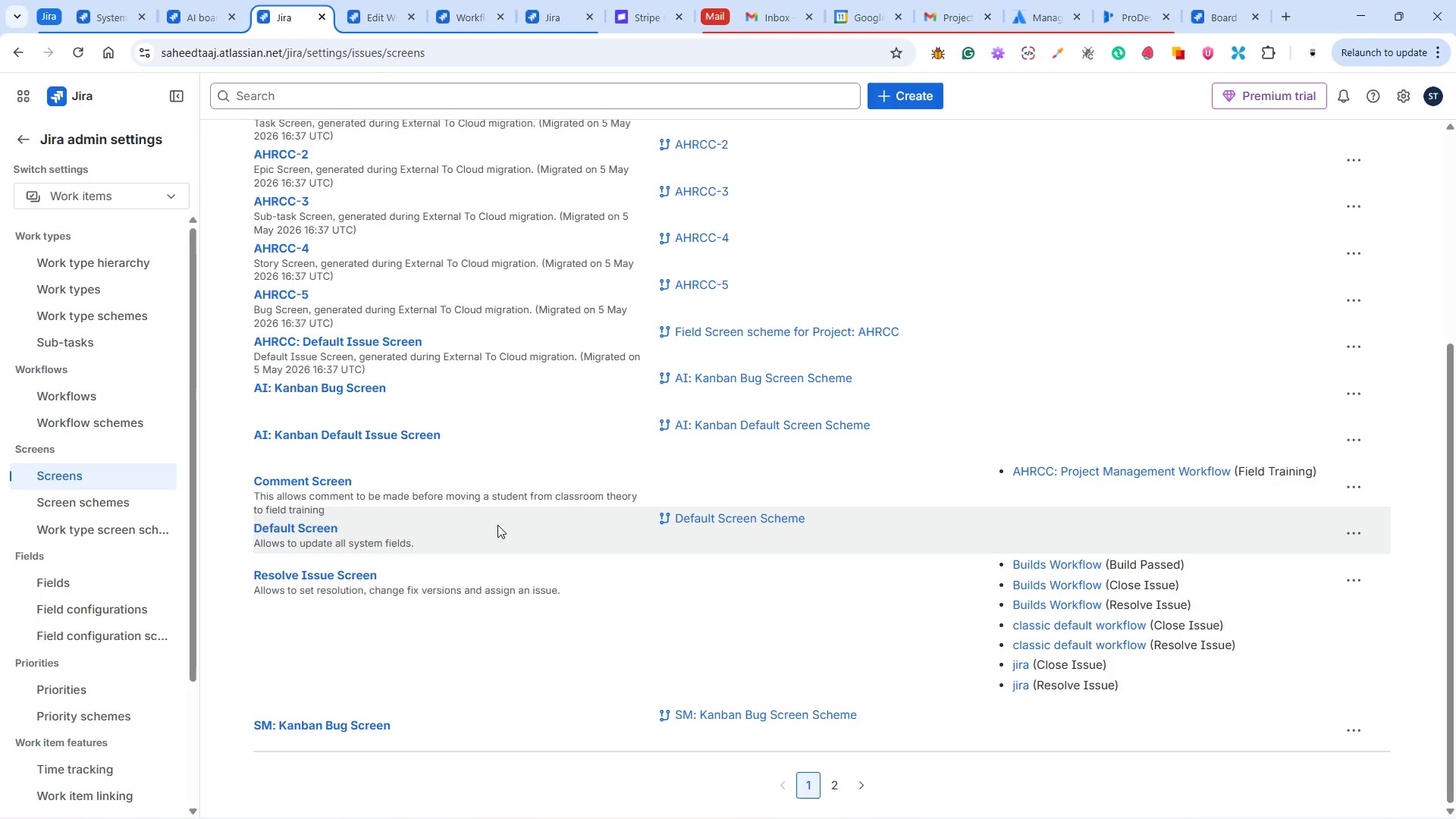 
scroll: coordinate [498, 526], scroll_direction: up, amount: 3.0
 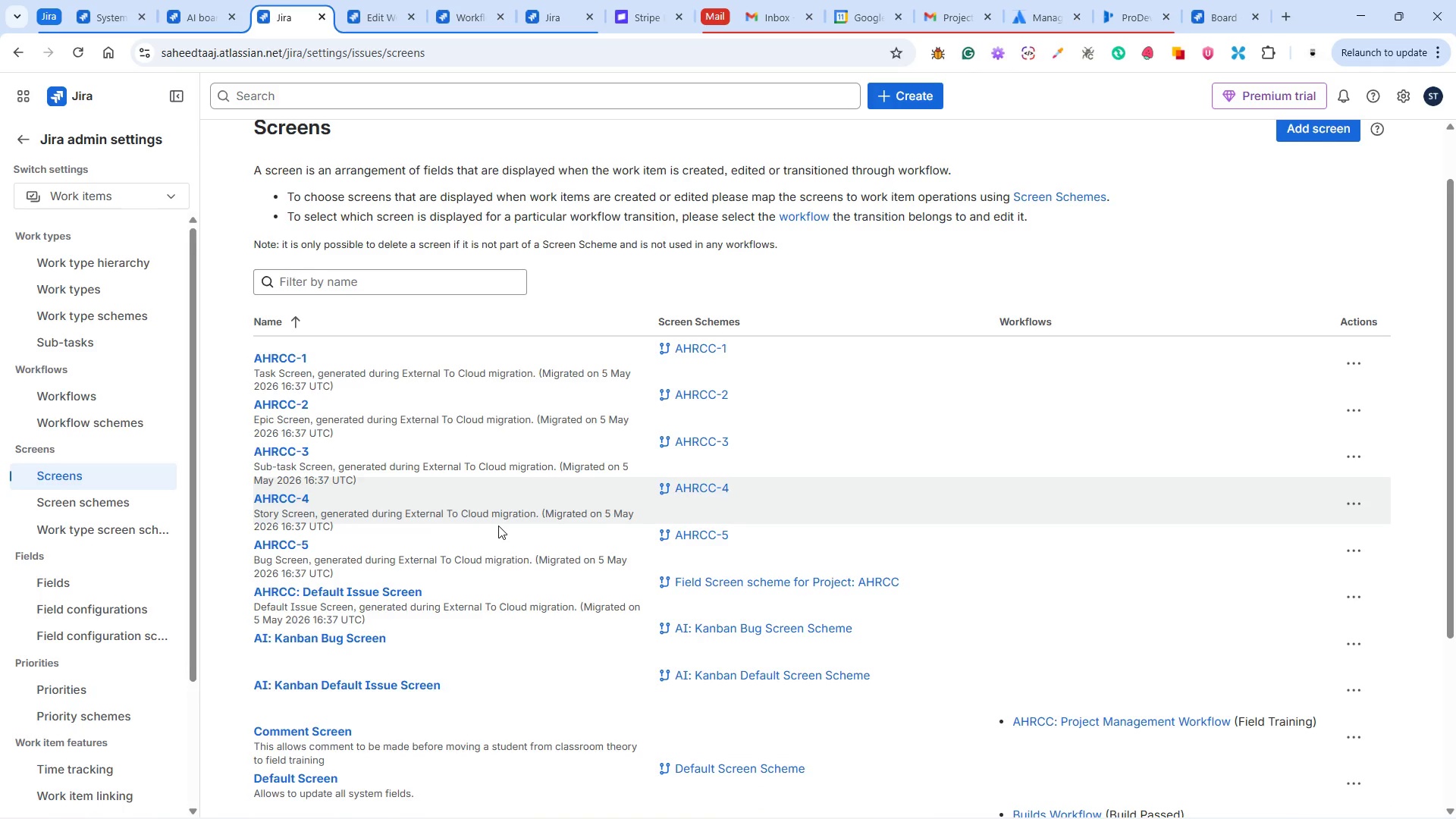 
scroll: coordinate [498, 526], scroll_direction: down, amount: 1.0
 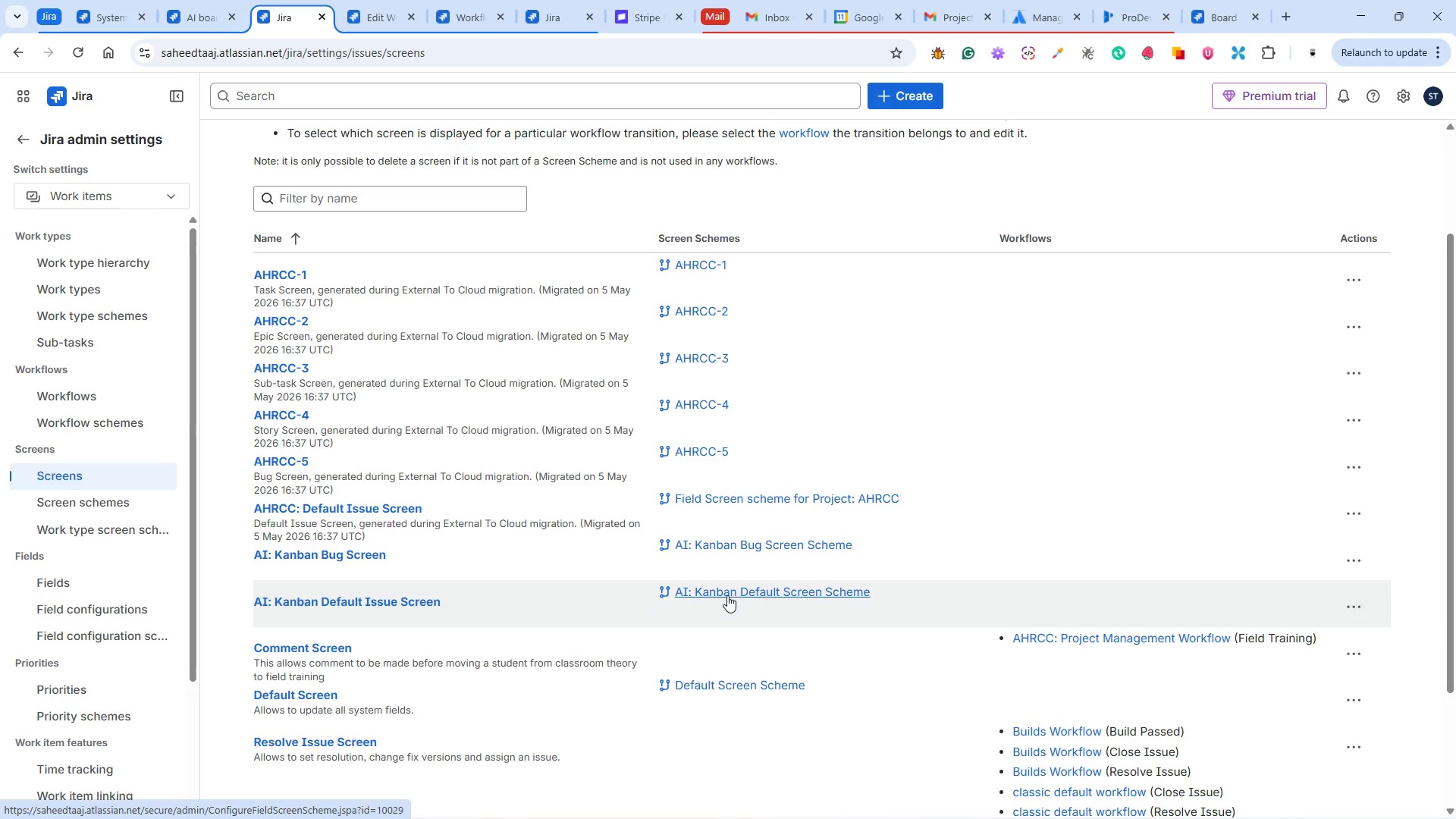 
left_click_drag(start_coordinate=[727, 595], to_coordinate=[726, 603])
 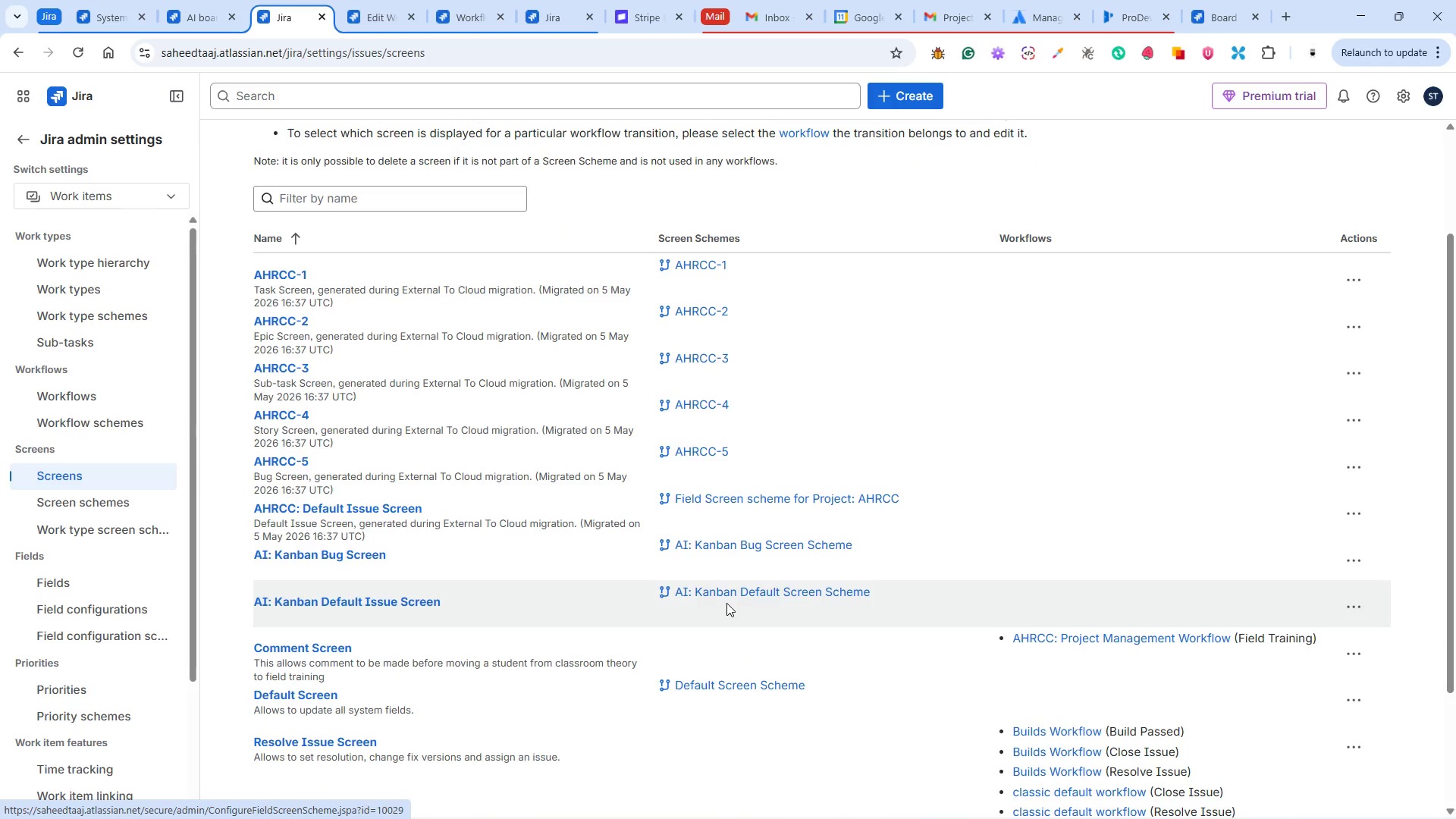 
left_click([726, 603])
 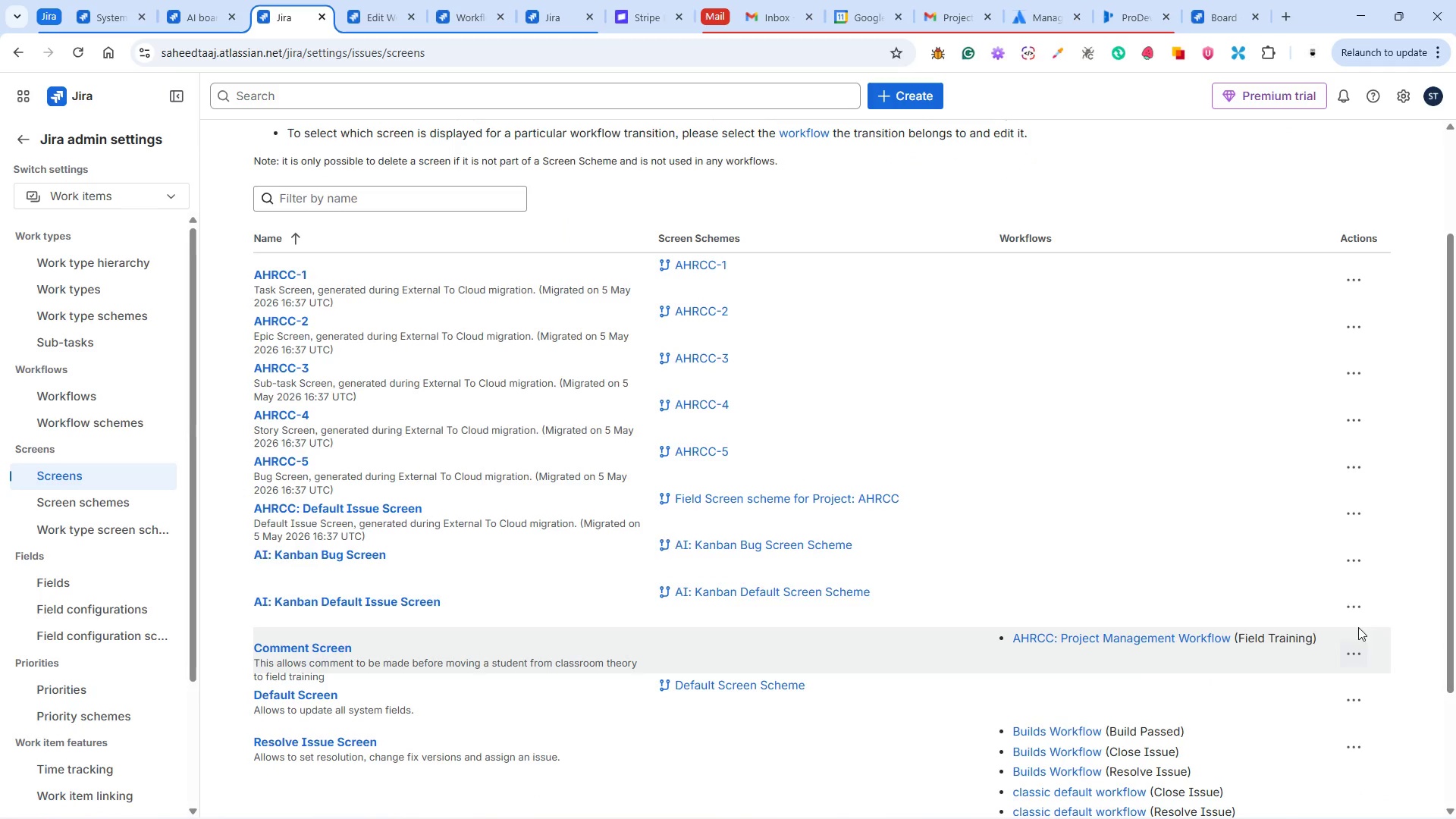 
left_click([1356, 614])
 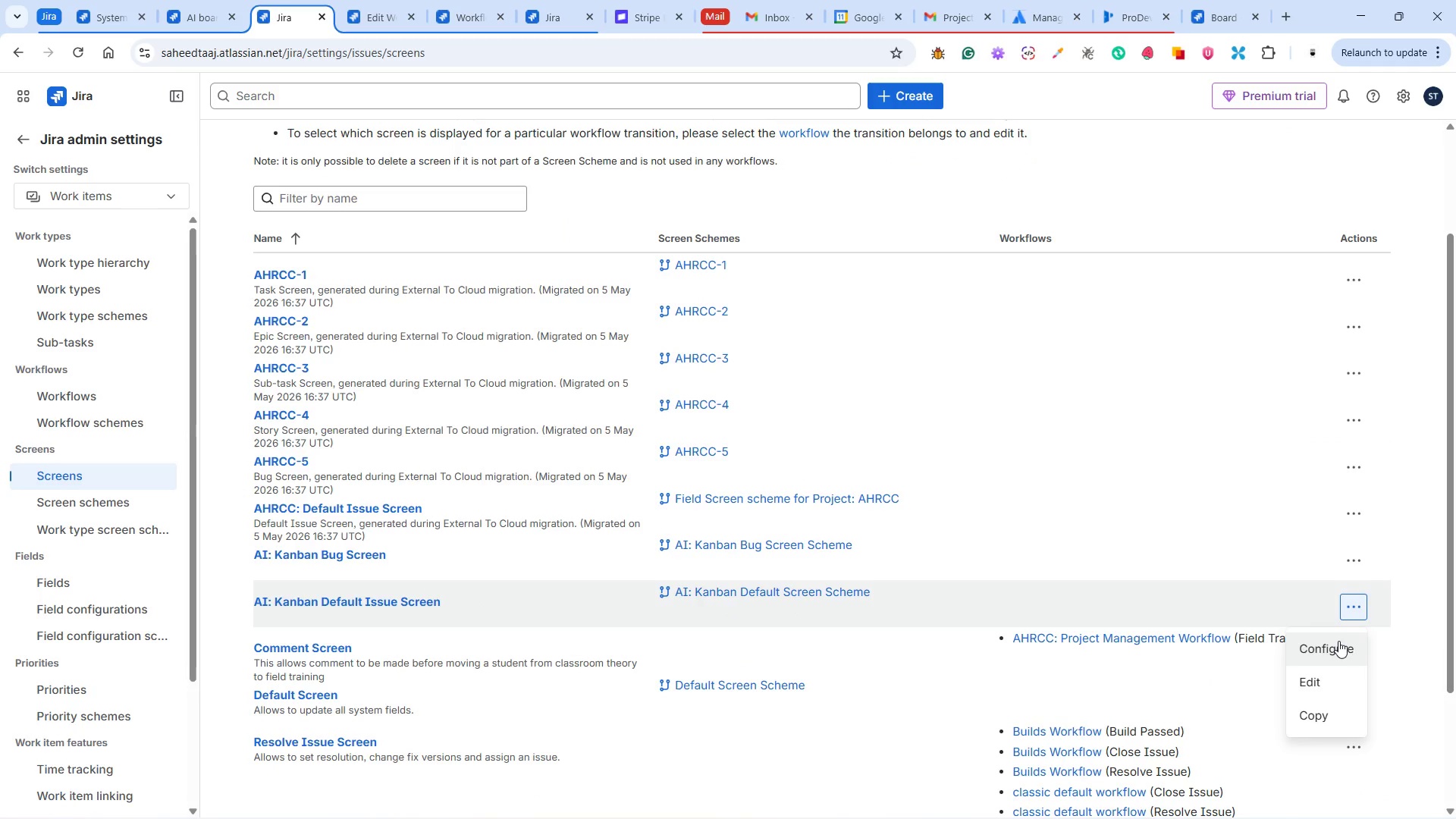 
left_click([1337, 642])
 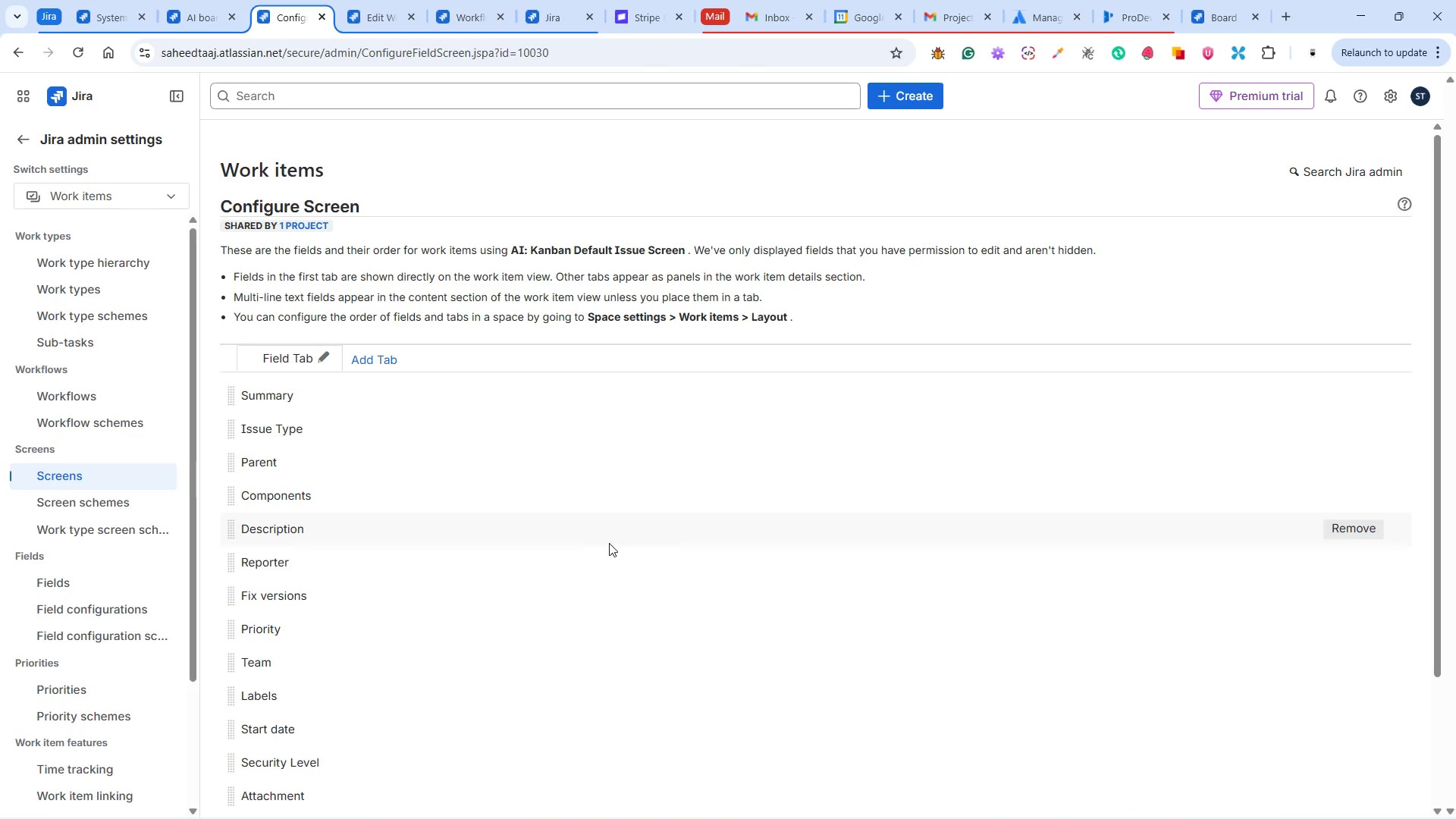 
wait(7.8)
 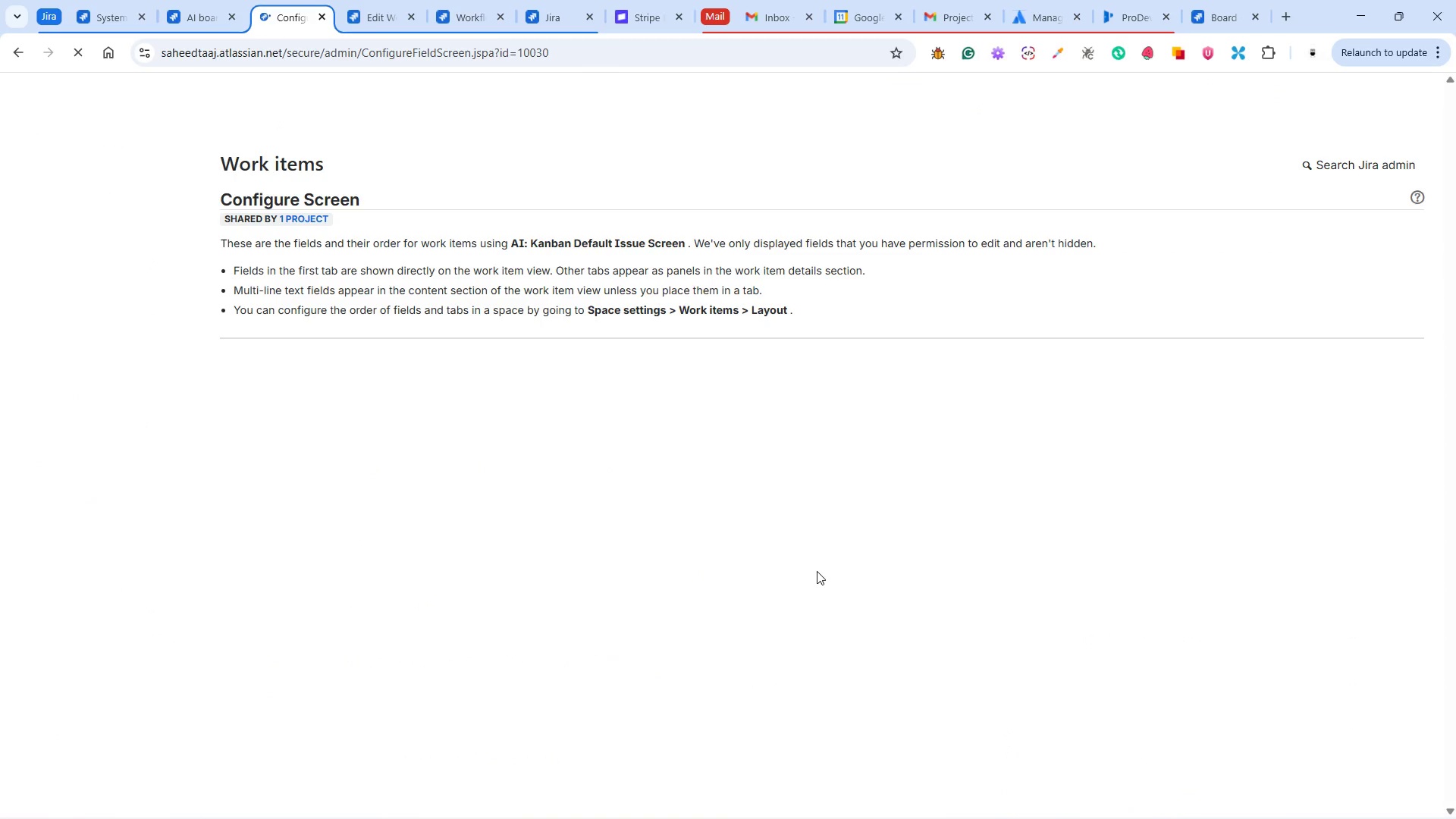 
scroll: coordinate [642, 537], scroll_direction: down, amount: 3.0
 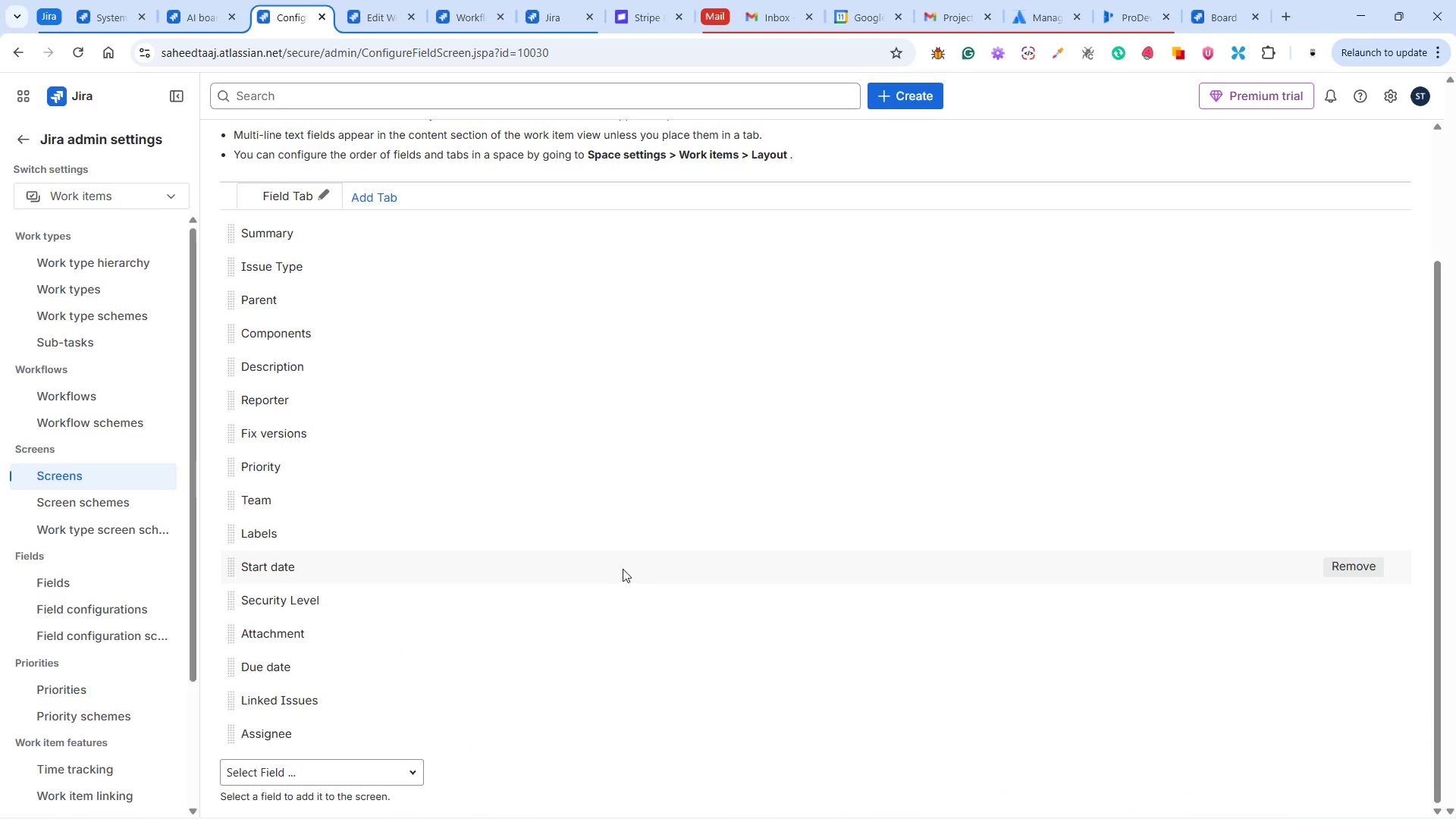 
scroll: coordinate [554, 583], scroll_direction: up, amount: 1.0
 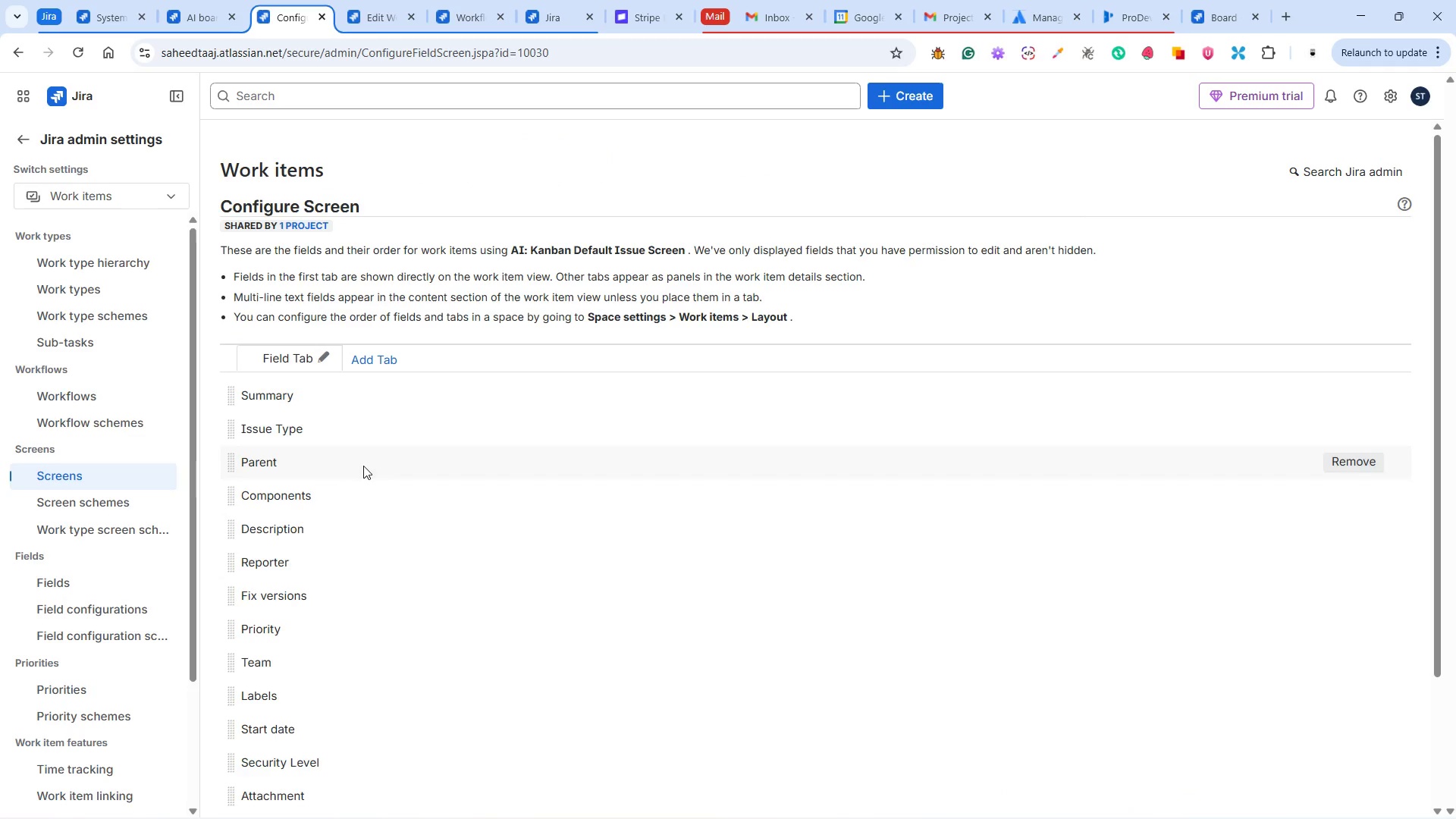 
scroll: coordinate [350, 470], scroll_direction: down, amount: 3.0
 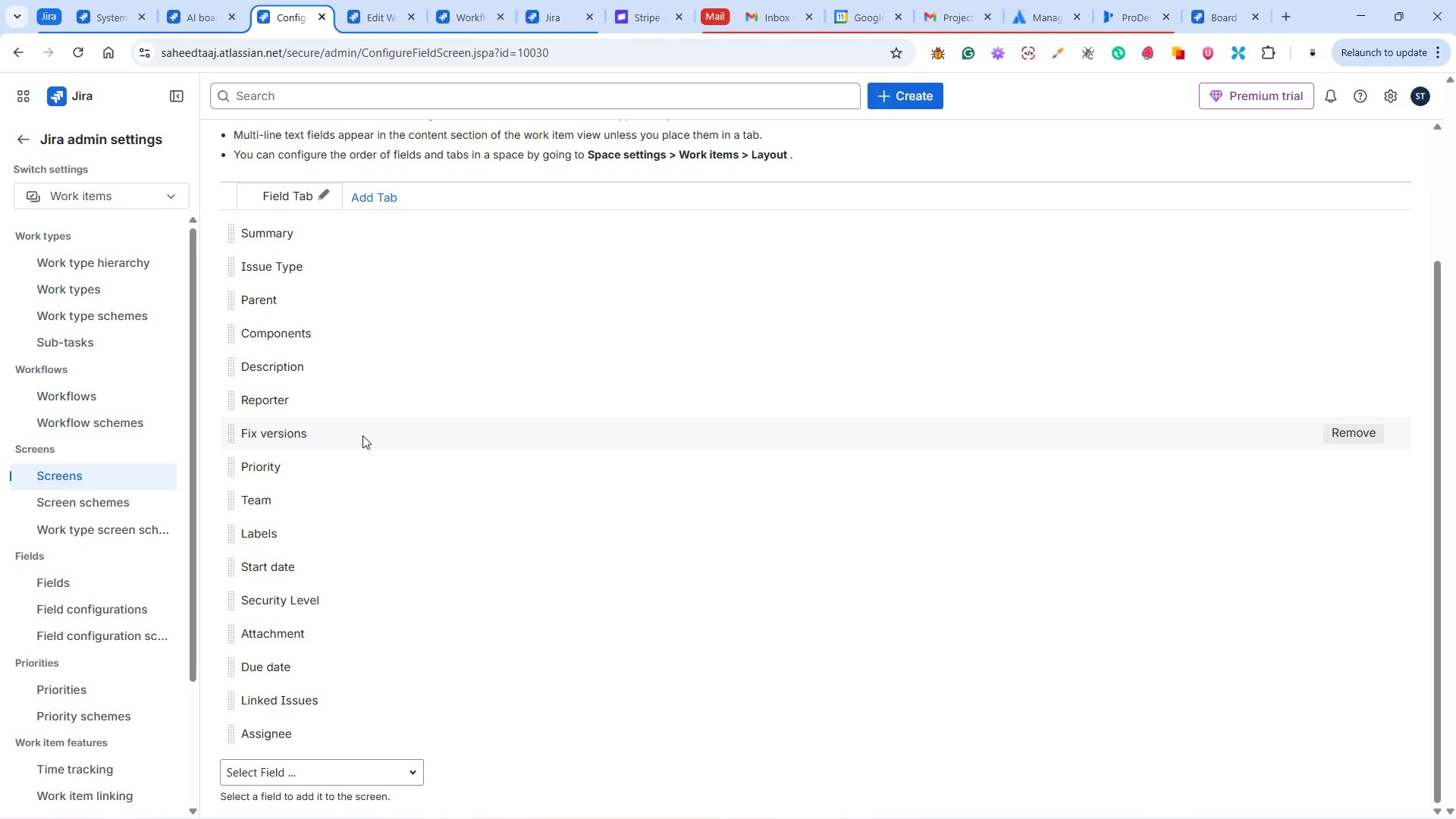 
scroll: coordinate [372, 447], scroll_direction: up, amount: 2.0
 